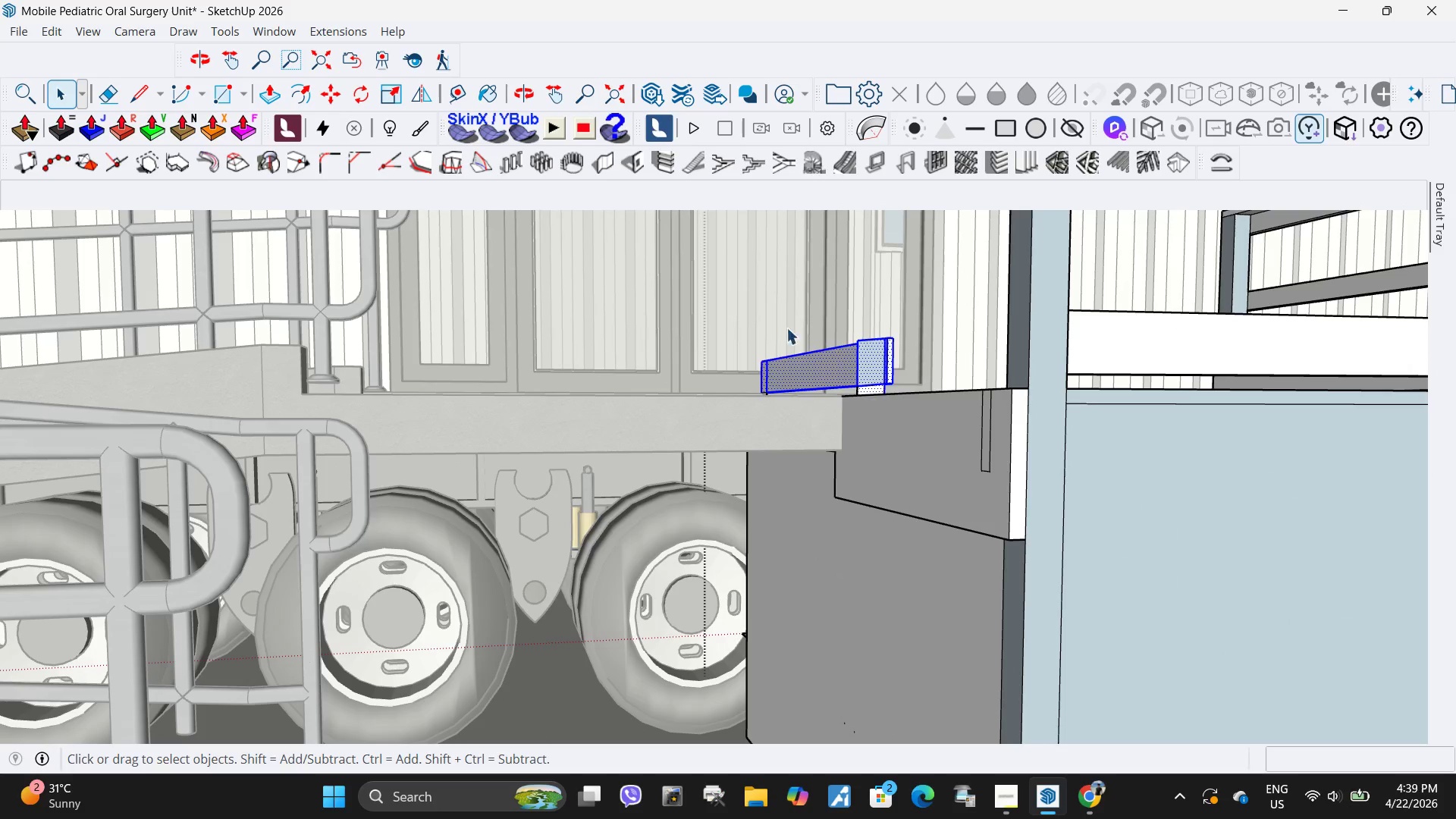 
key(Delete)
 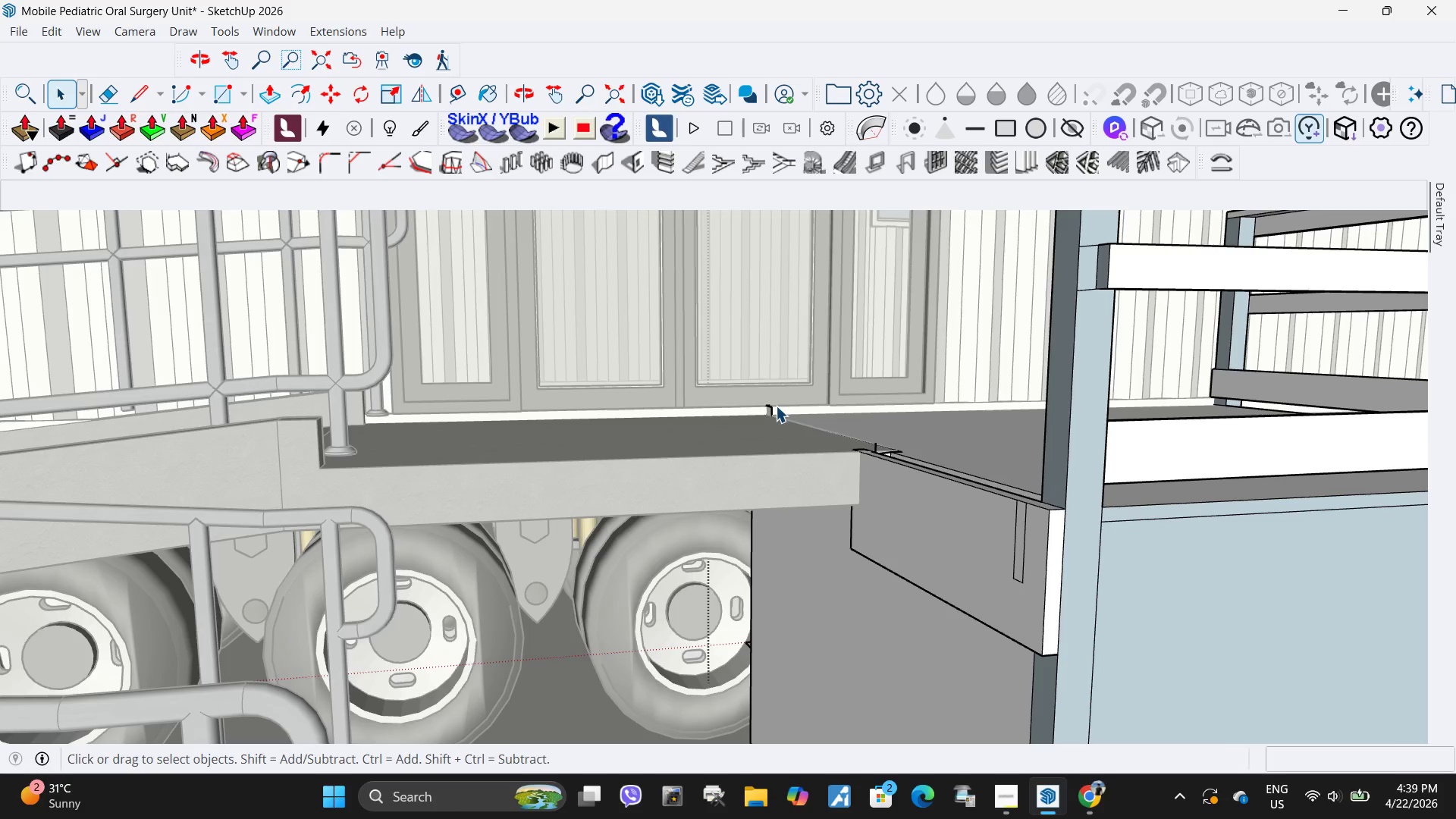 
left_click_drag(start_coordinate=[776, 410], to_coordinate=[727, 369])
 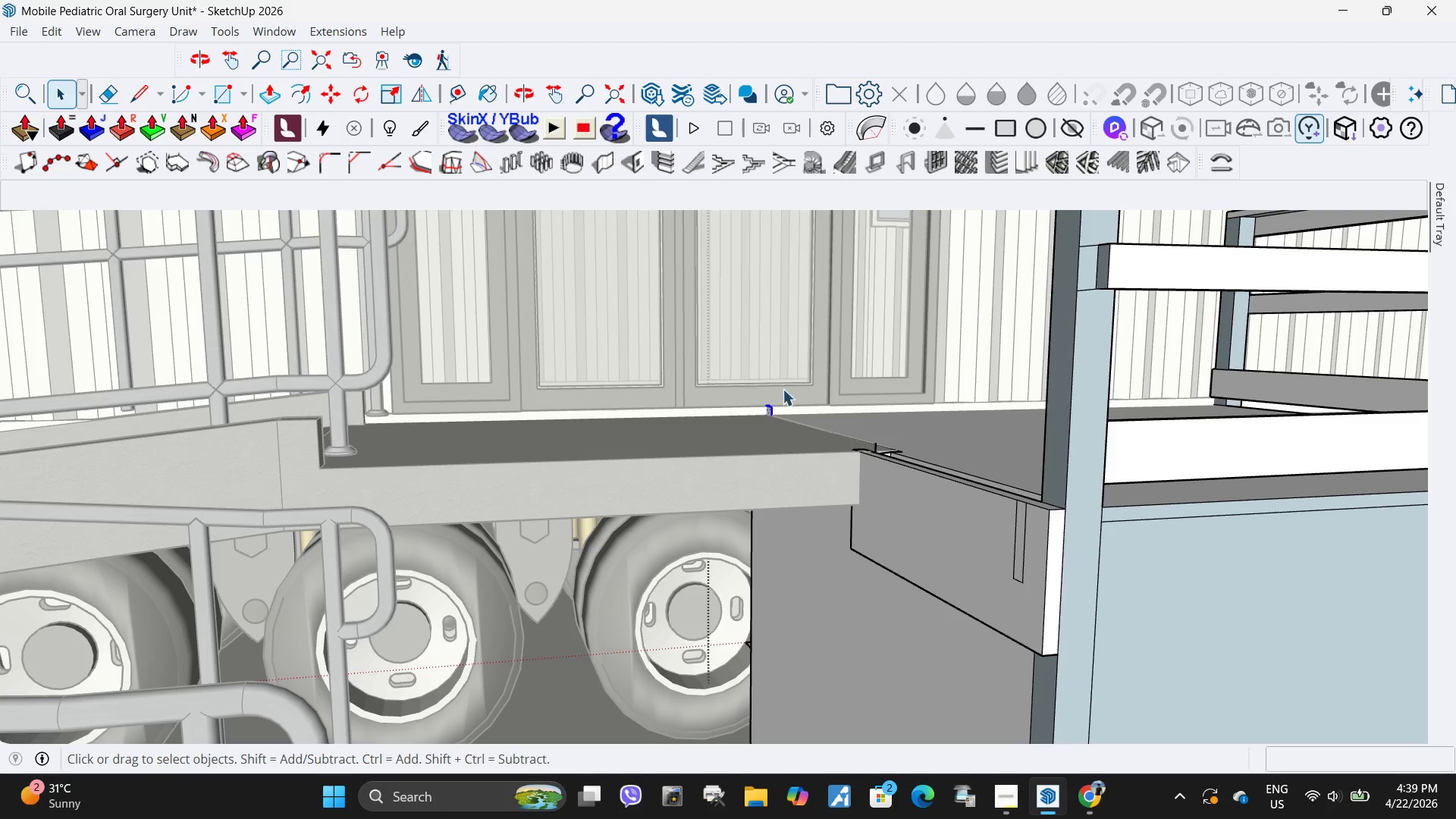 
key(Delete)
 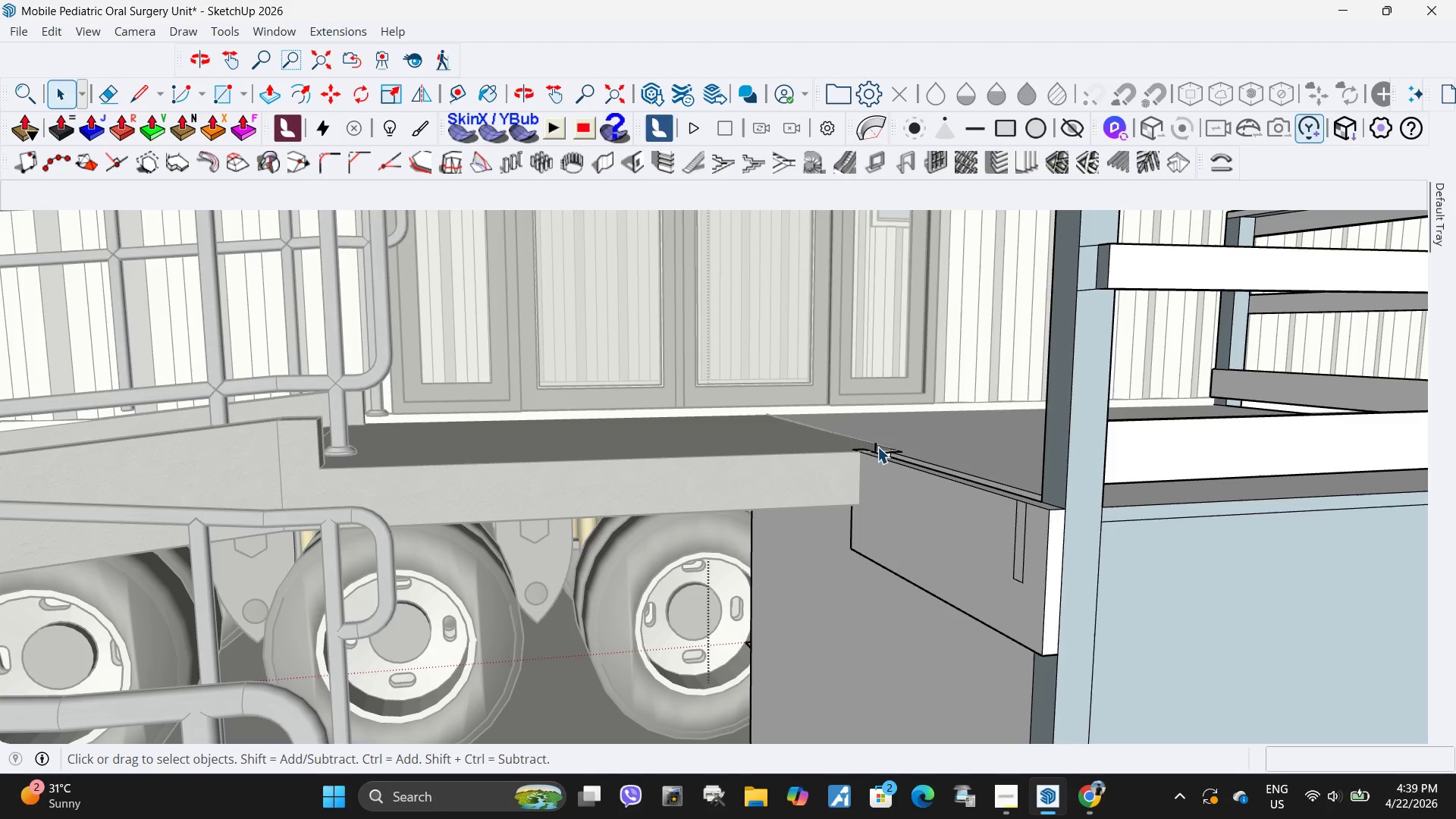 
left_click([876, 447])
 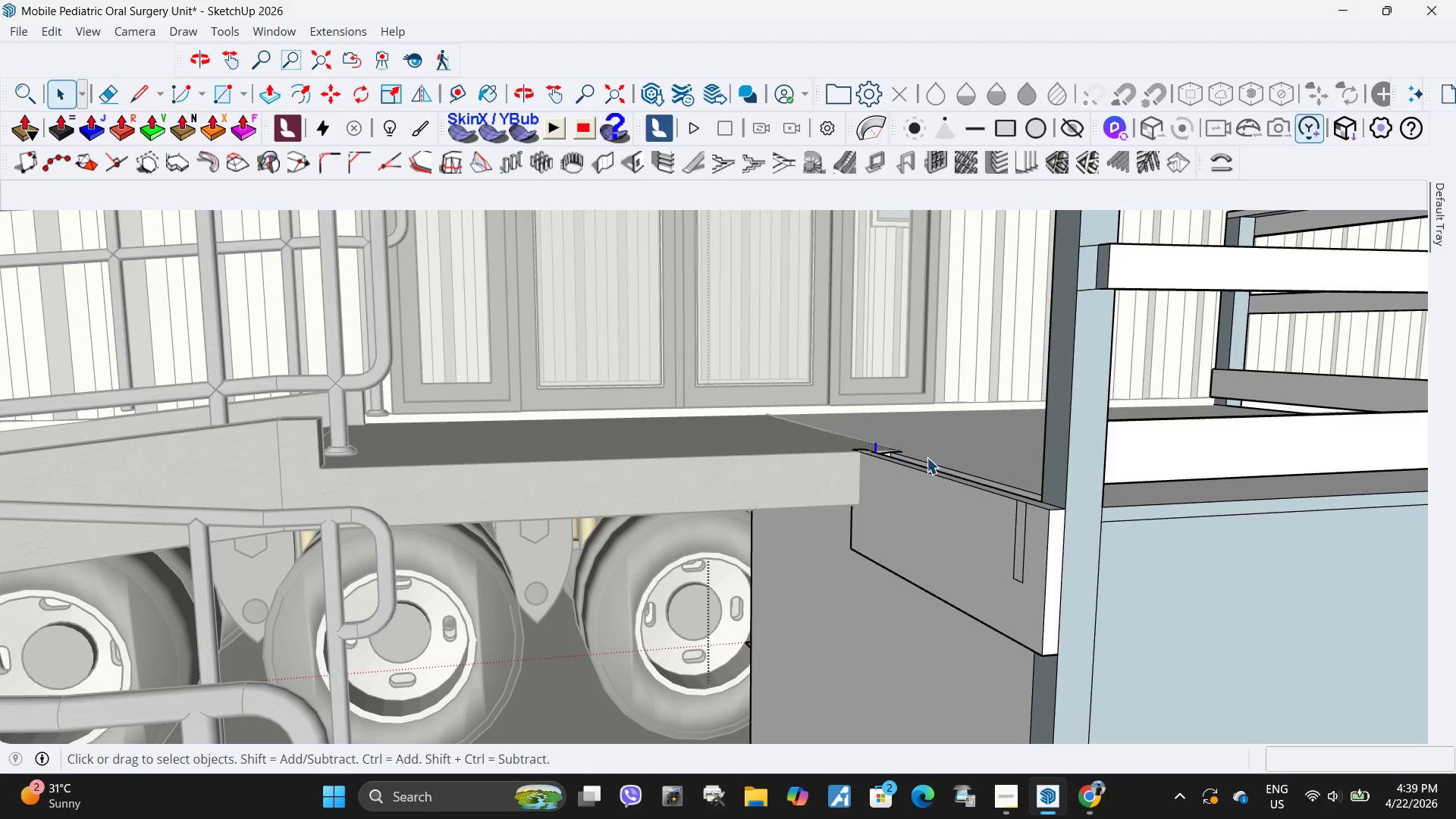 
key(Delete)
 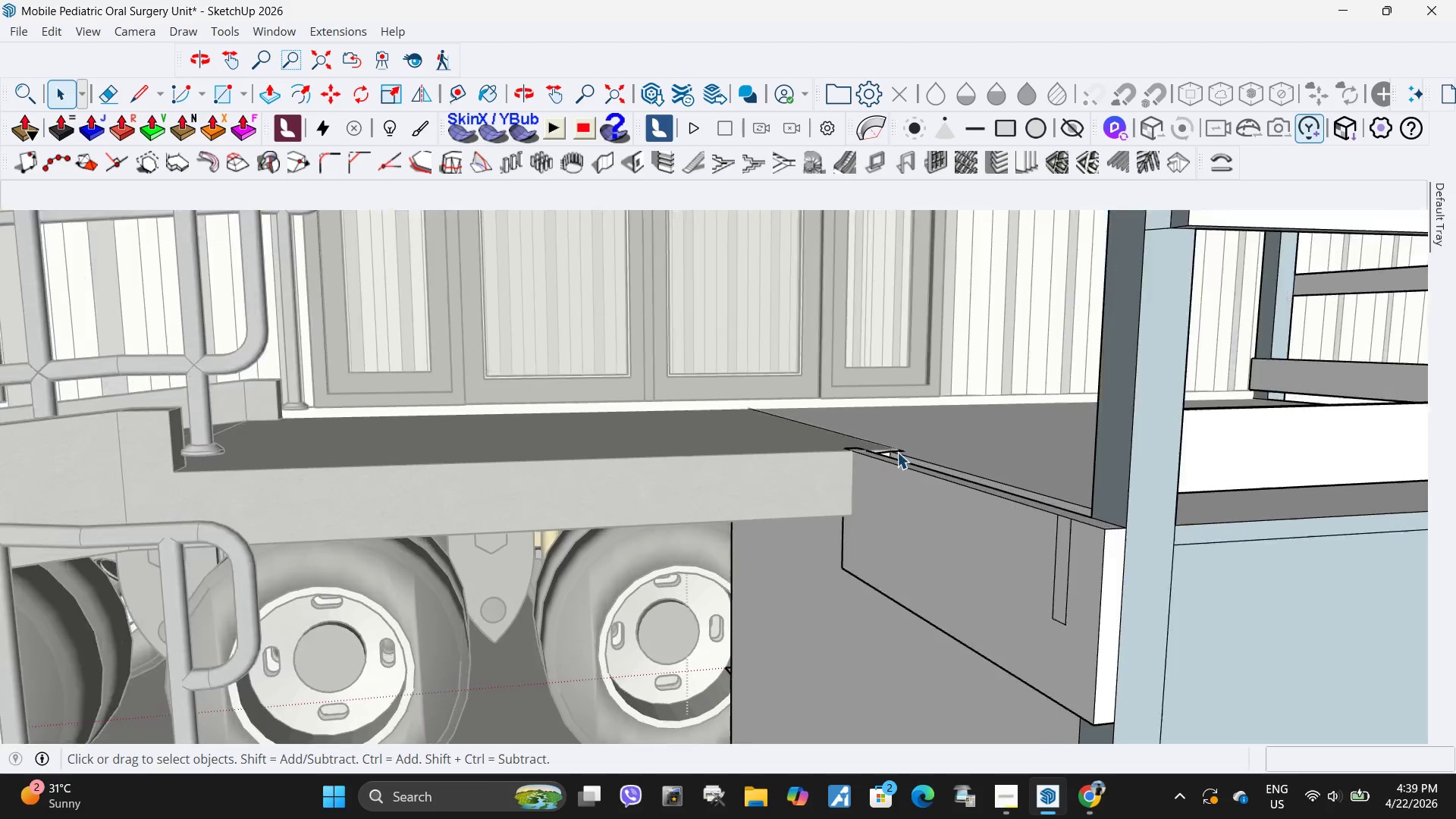 
scroll: coordinate [897, 452], scroll_direction: up, amount: 6.0
 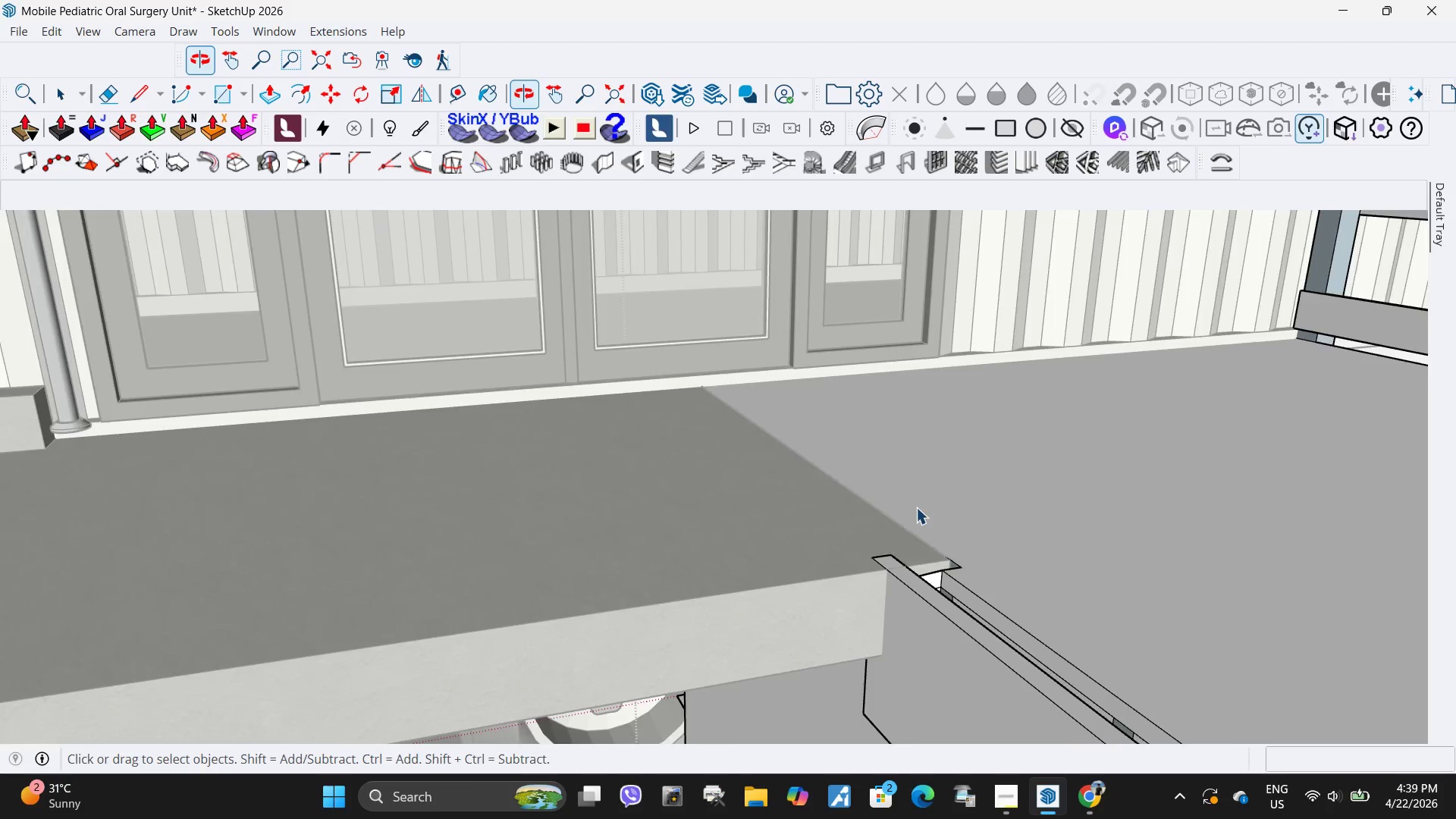 
scroll: coordinate [885, 519], scroll_direction: down, amount: 1.0
 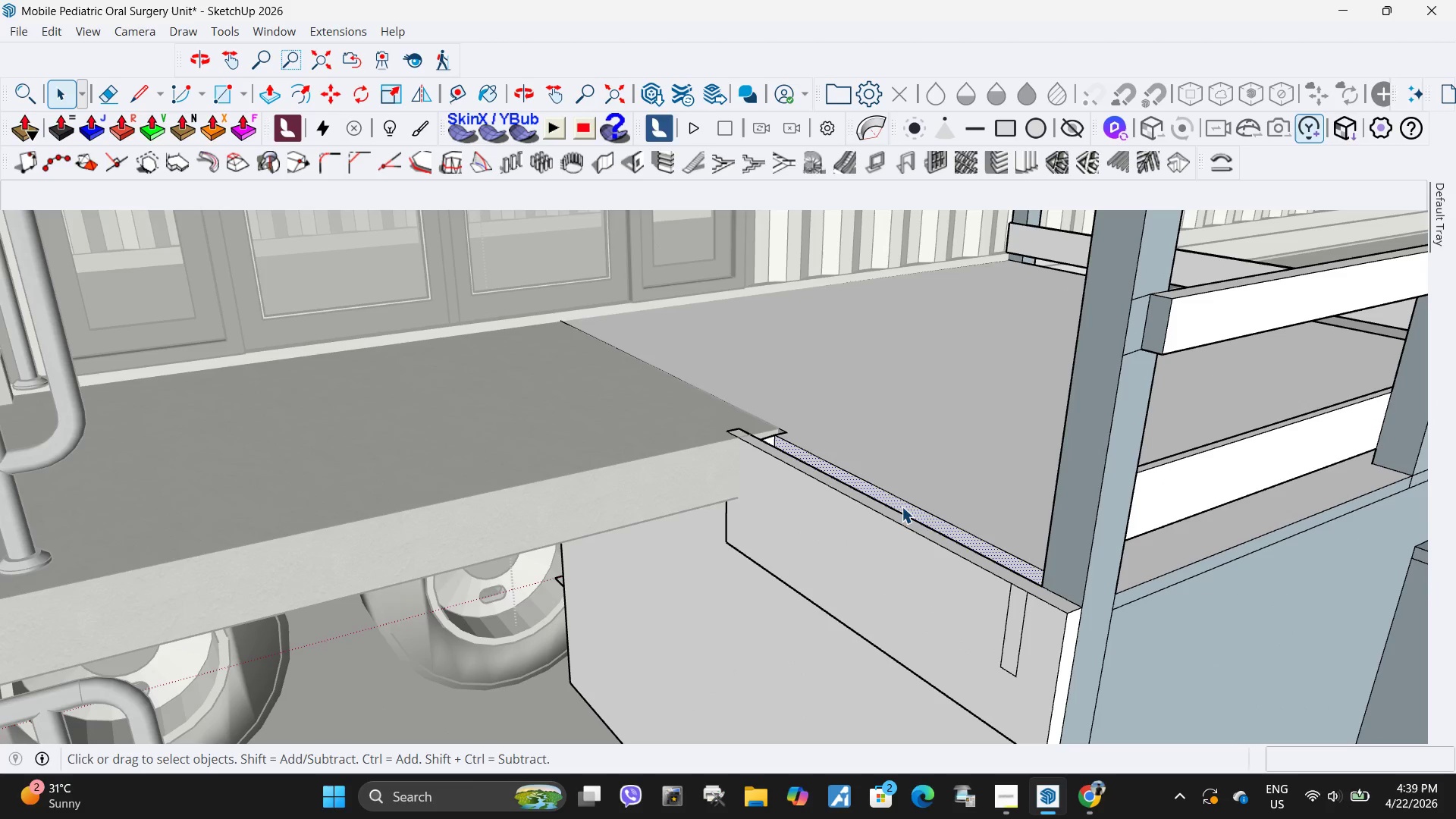 
key(P)
 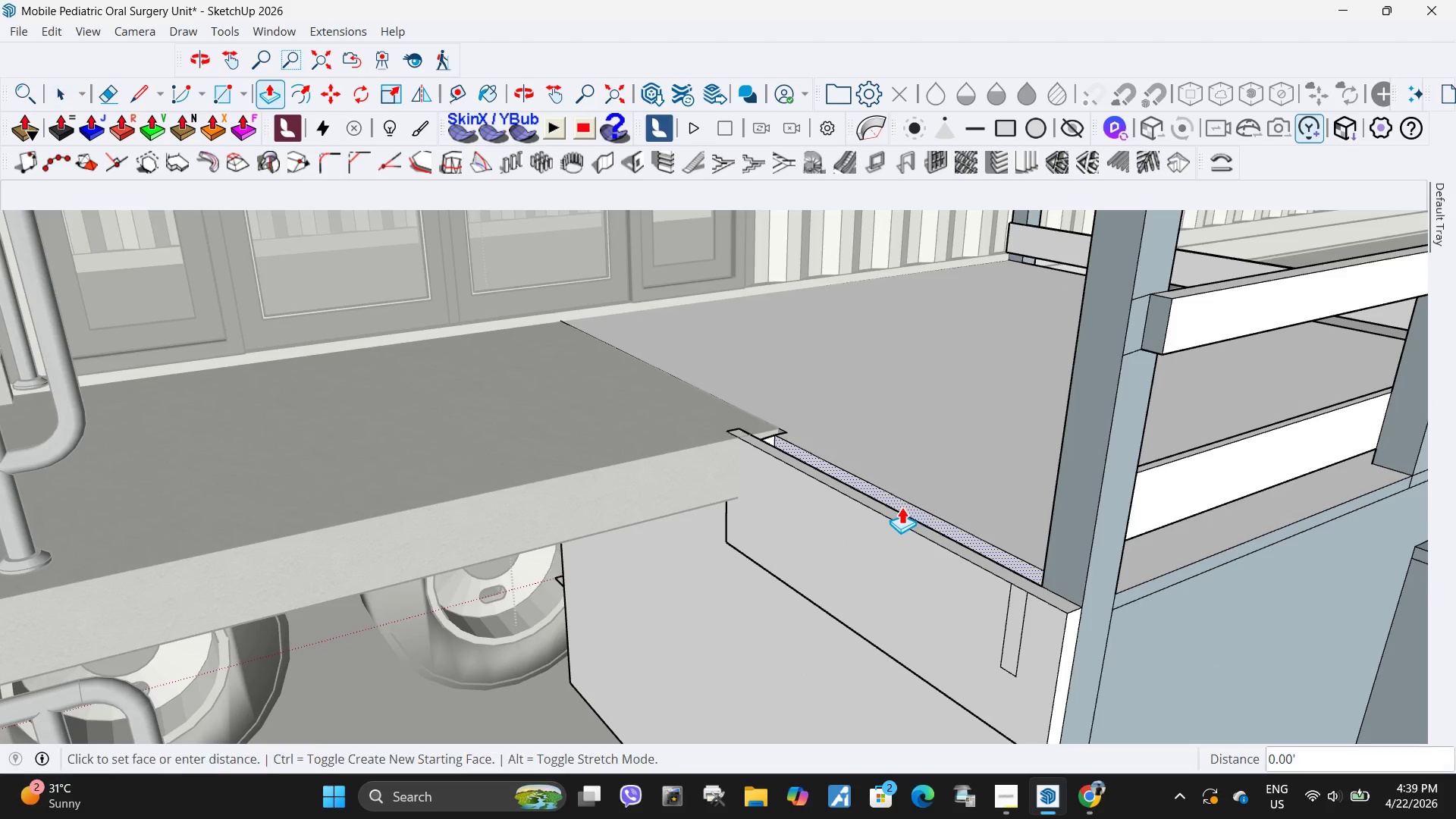 
left_click([902, 507])
 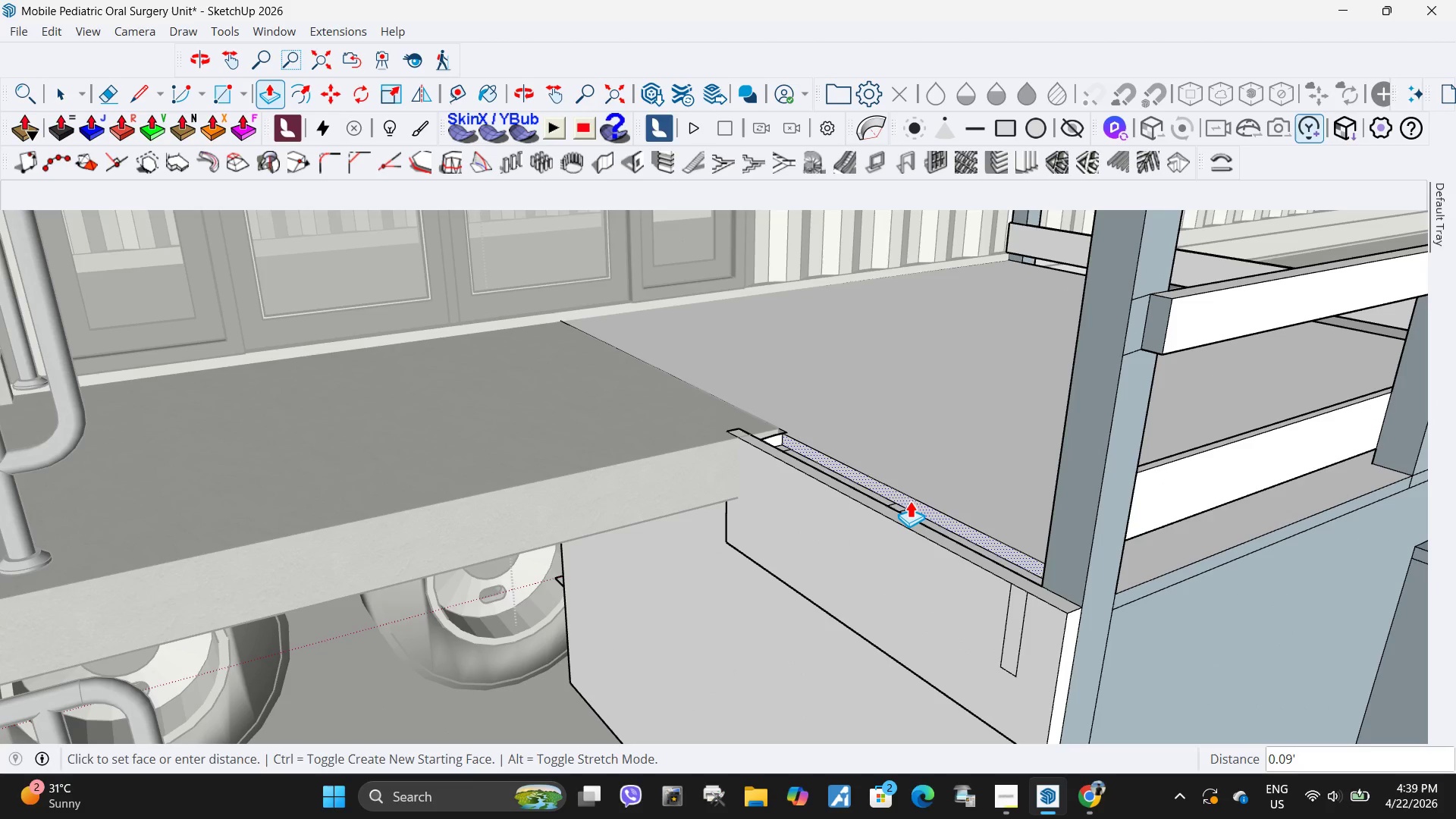 
left_click_drag(start_coordinate=[910, 500], to_coordinate=[861, 519])
 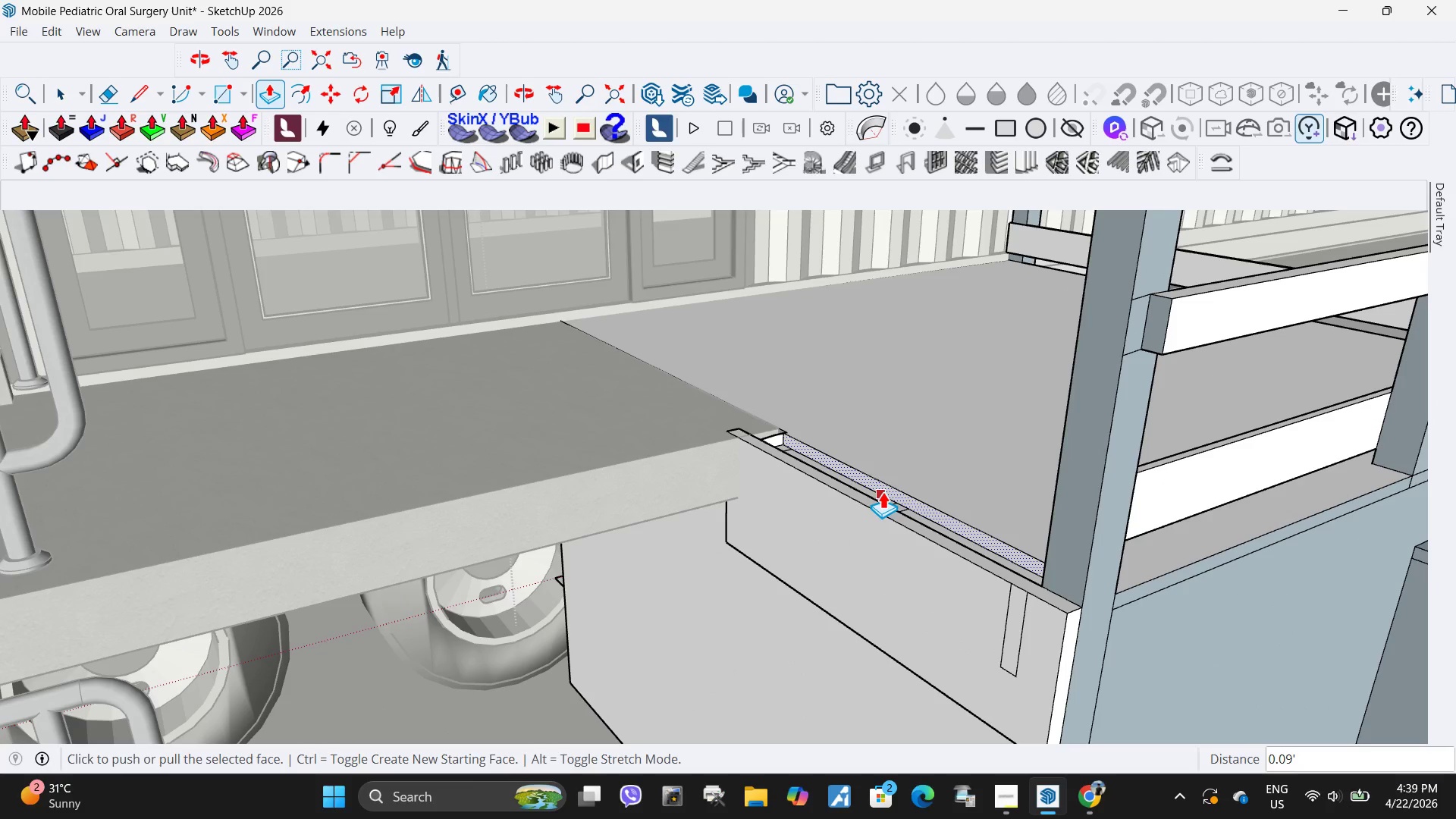 
key(Control+Z)
 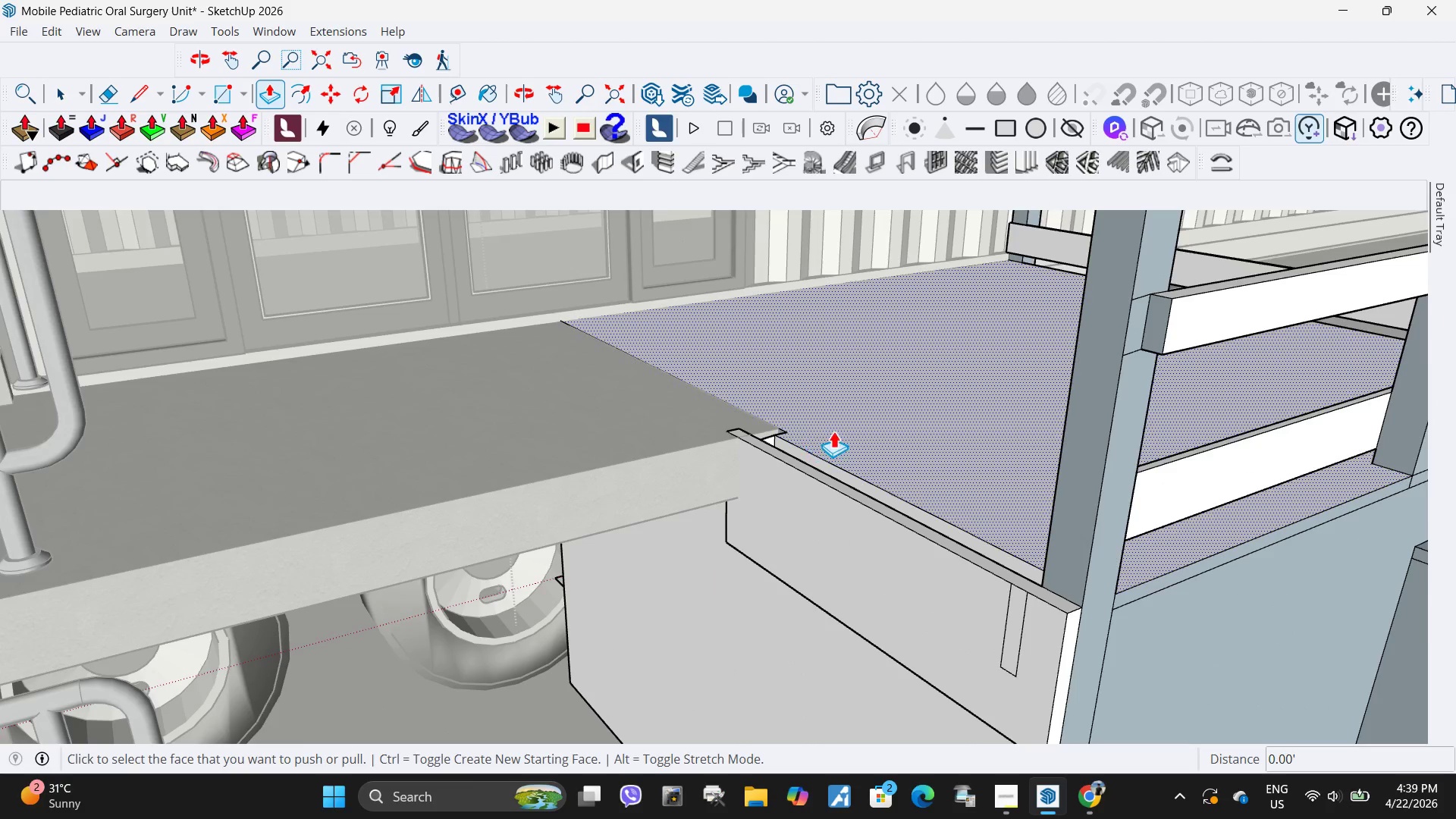 
key(Space)
 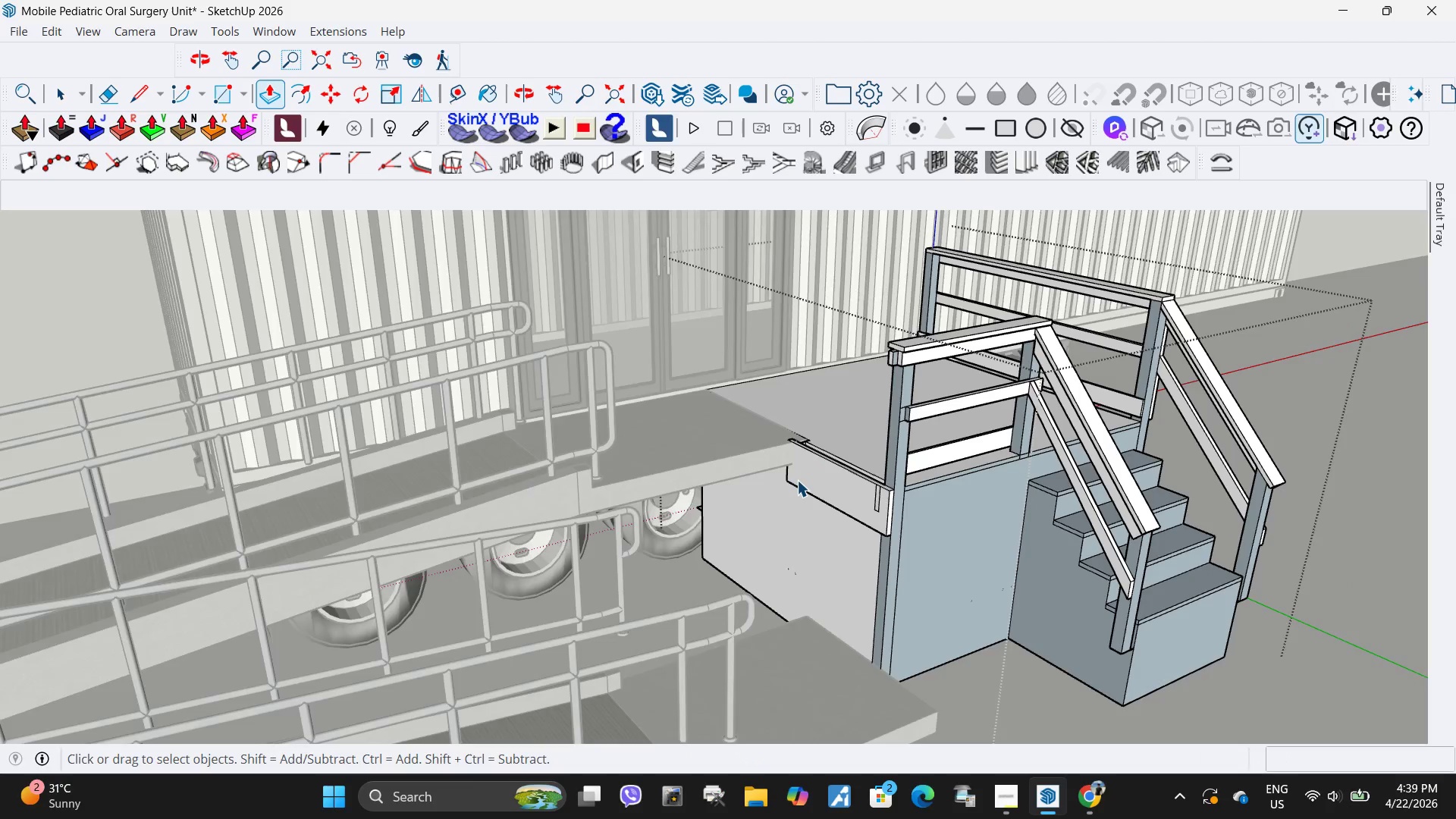 
key(Escape)
 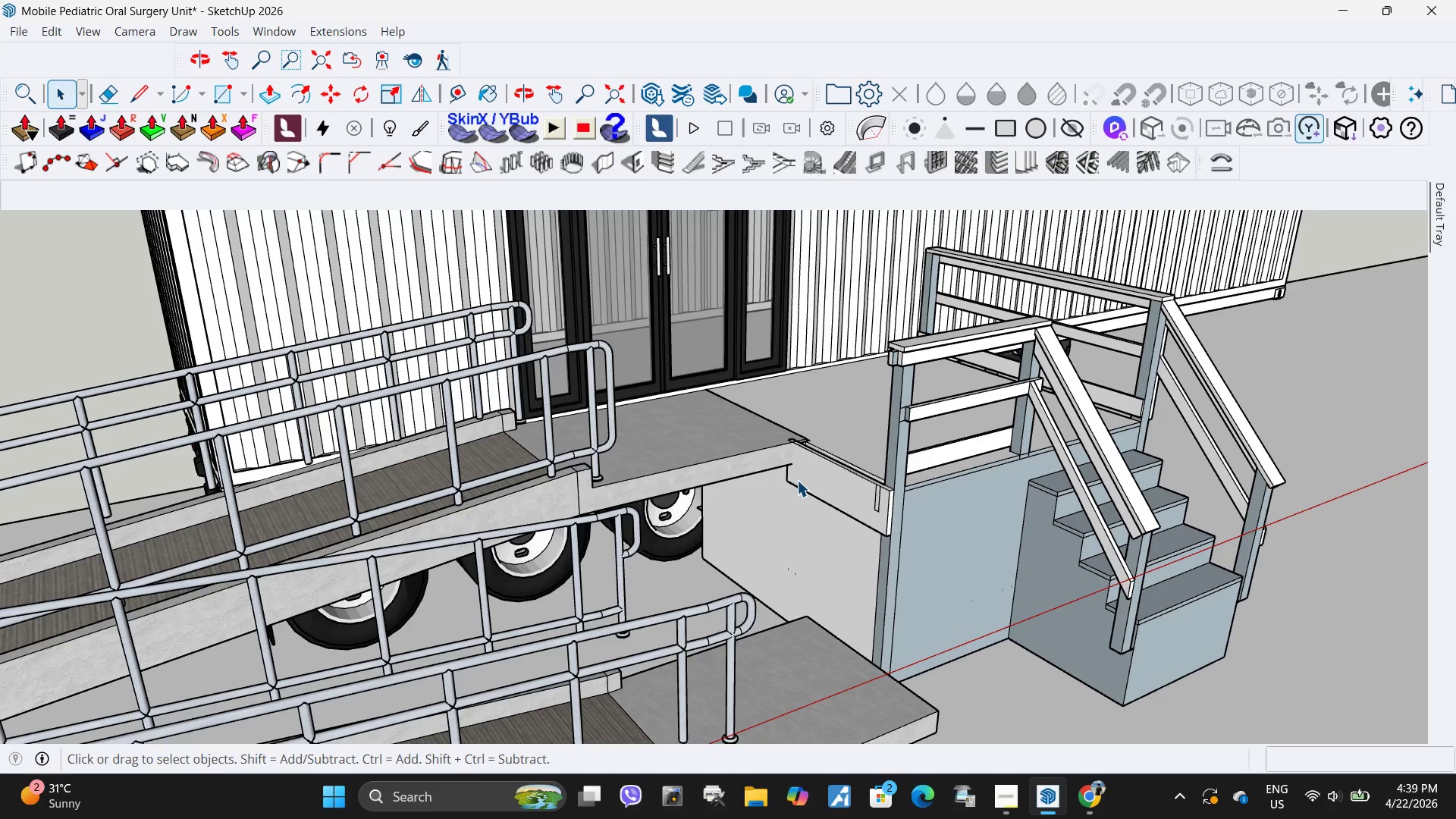 
scroll: coordinate [808, 458], scroll_direction: down, amount: 12.0
 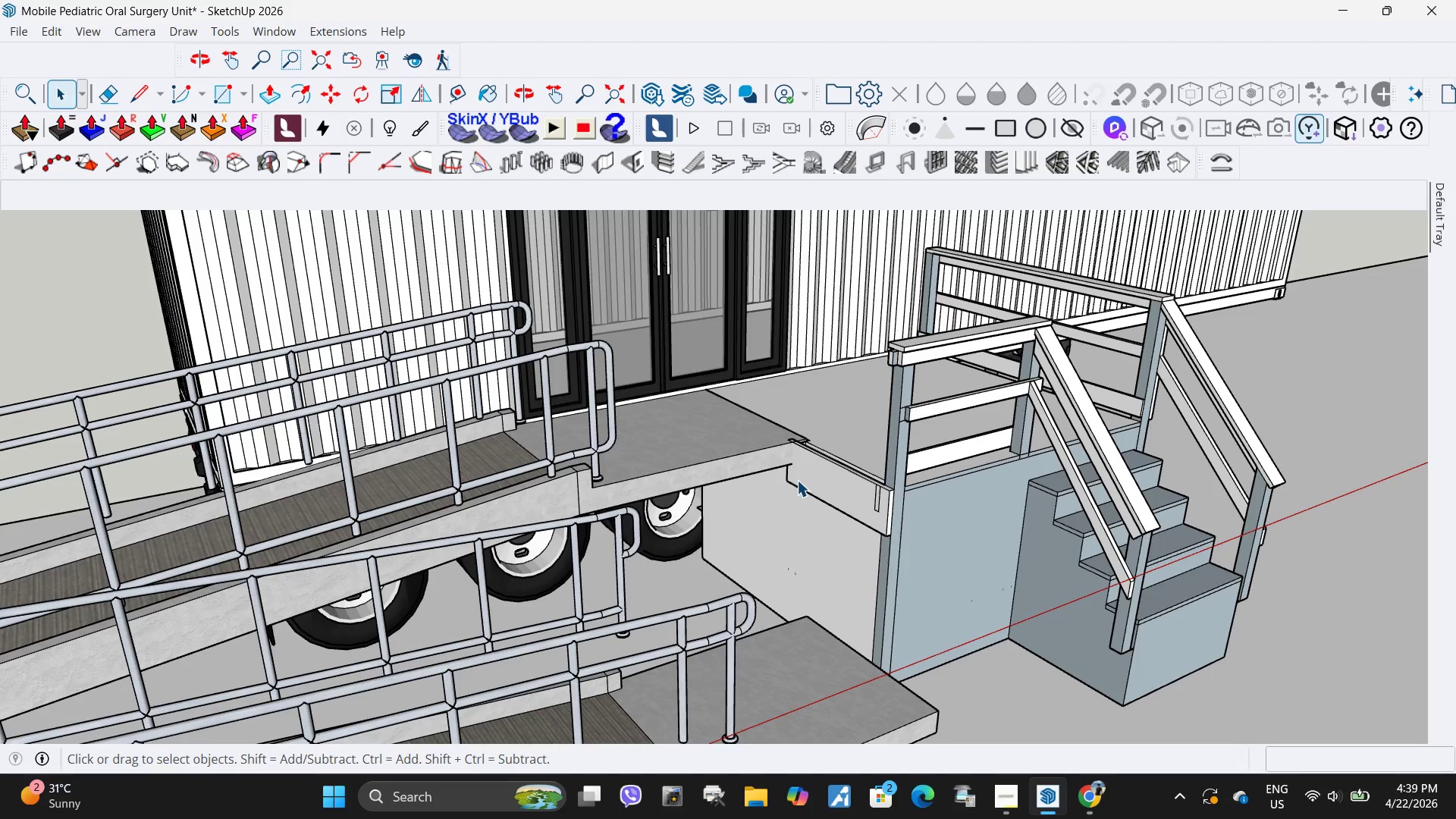 
key(Escape)
 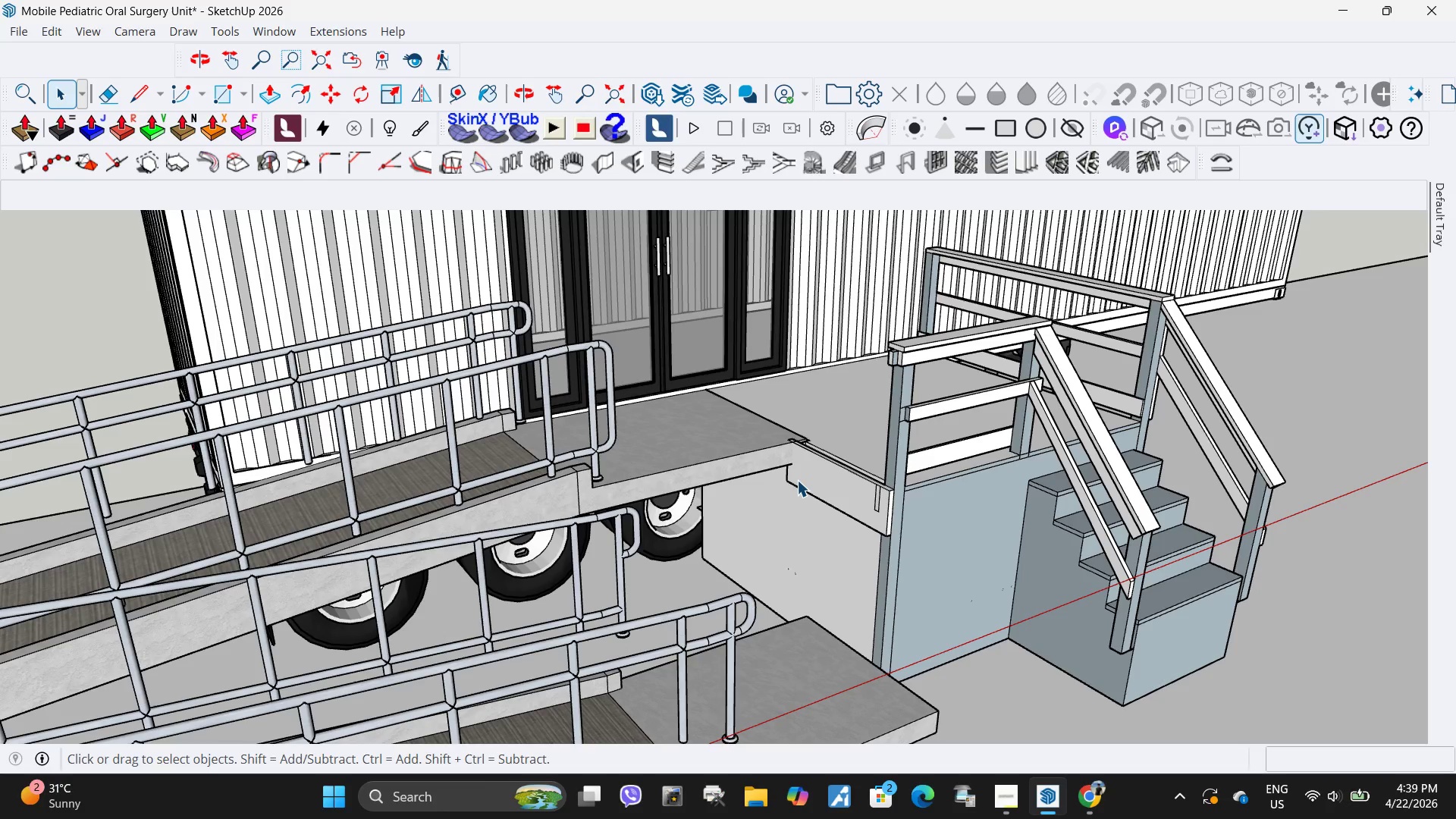 
wait(12.83)
 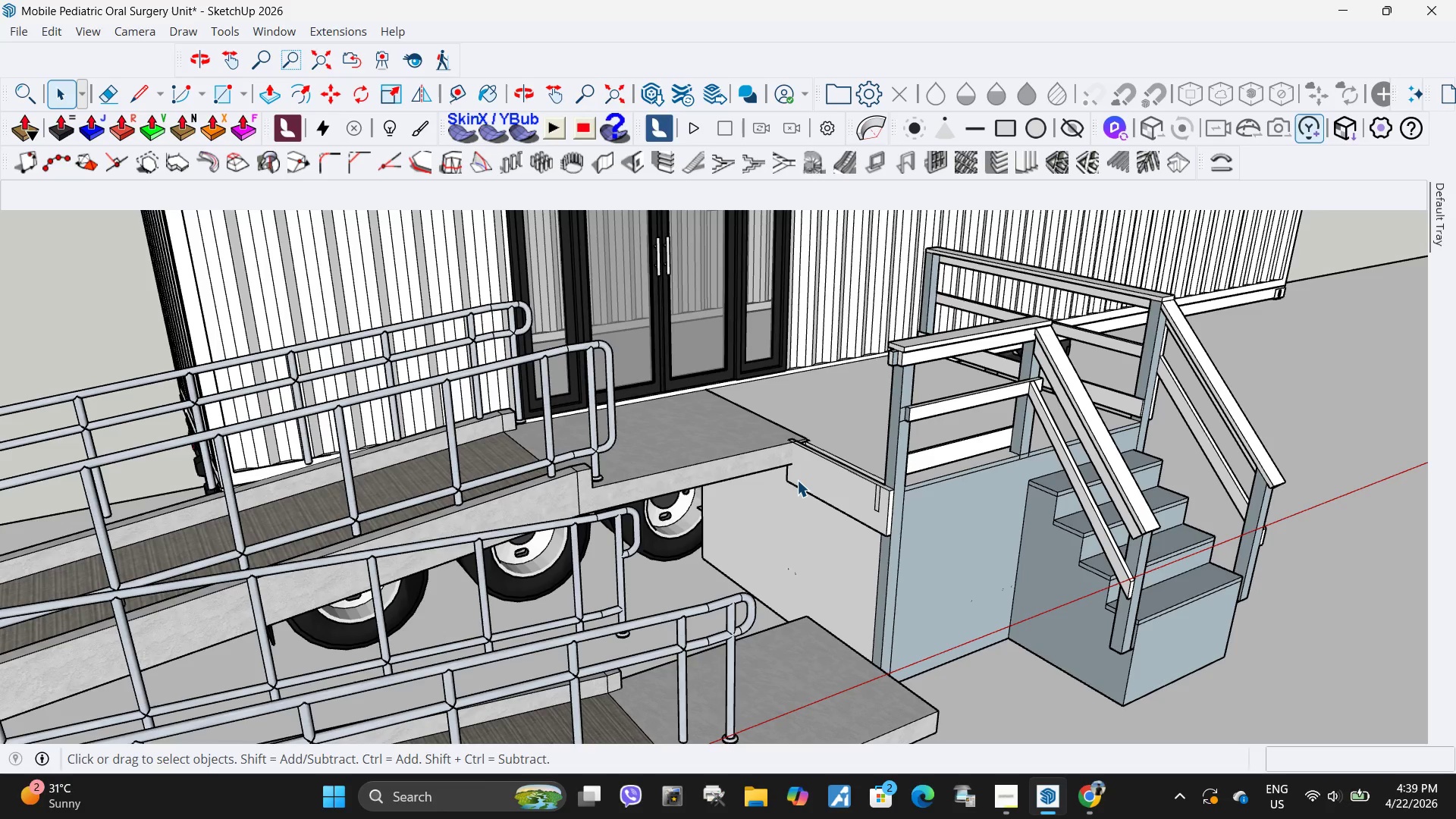 
scroll: coordinate [902, 433], scroll_direction: down, amount: 11.0
 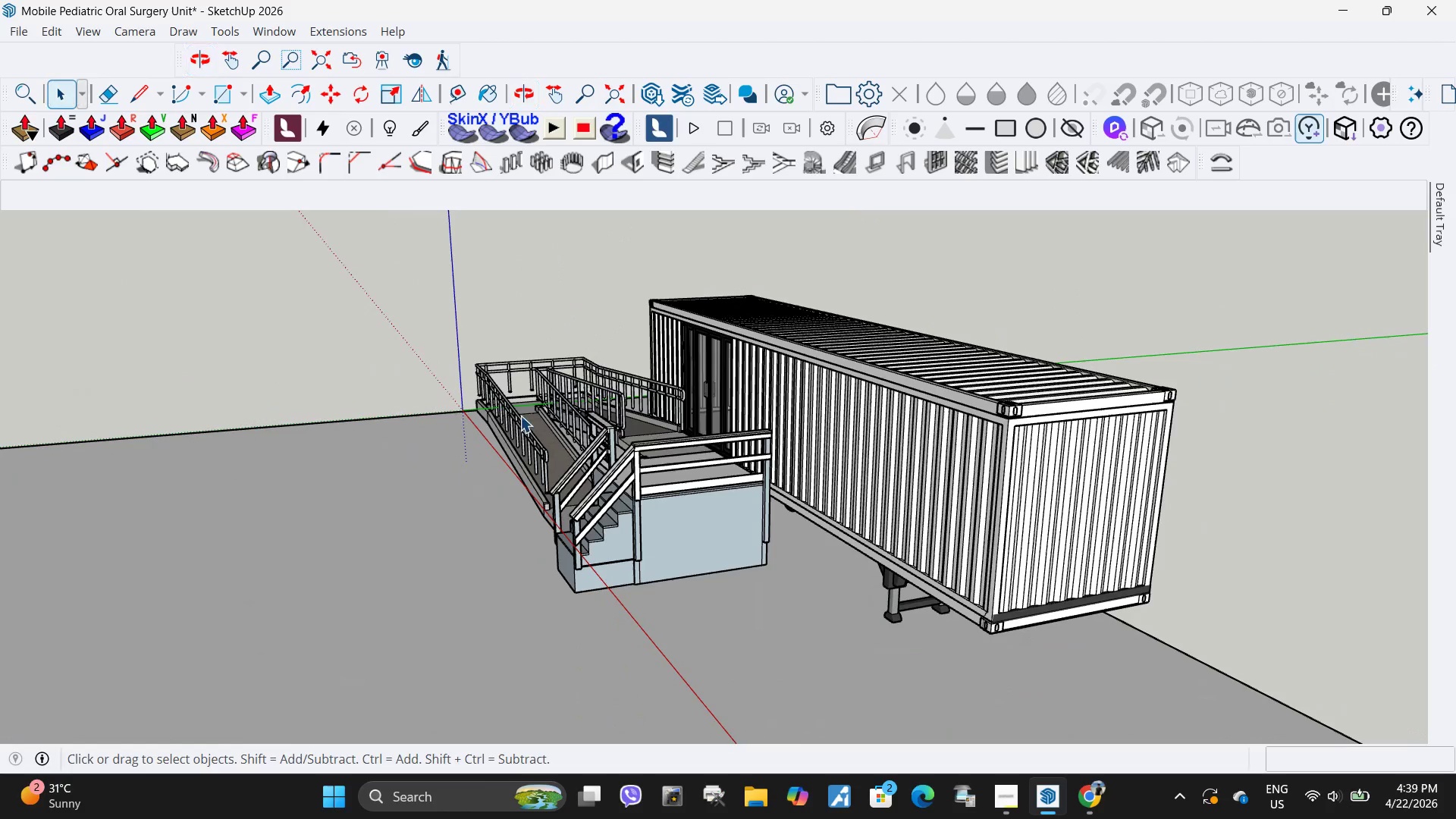 
scroll: coordinate [1020, 458], scroll_direction: up, amount: 27.0
 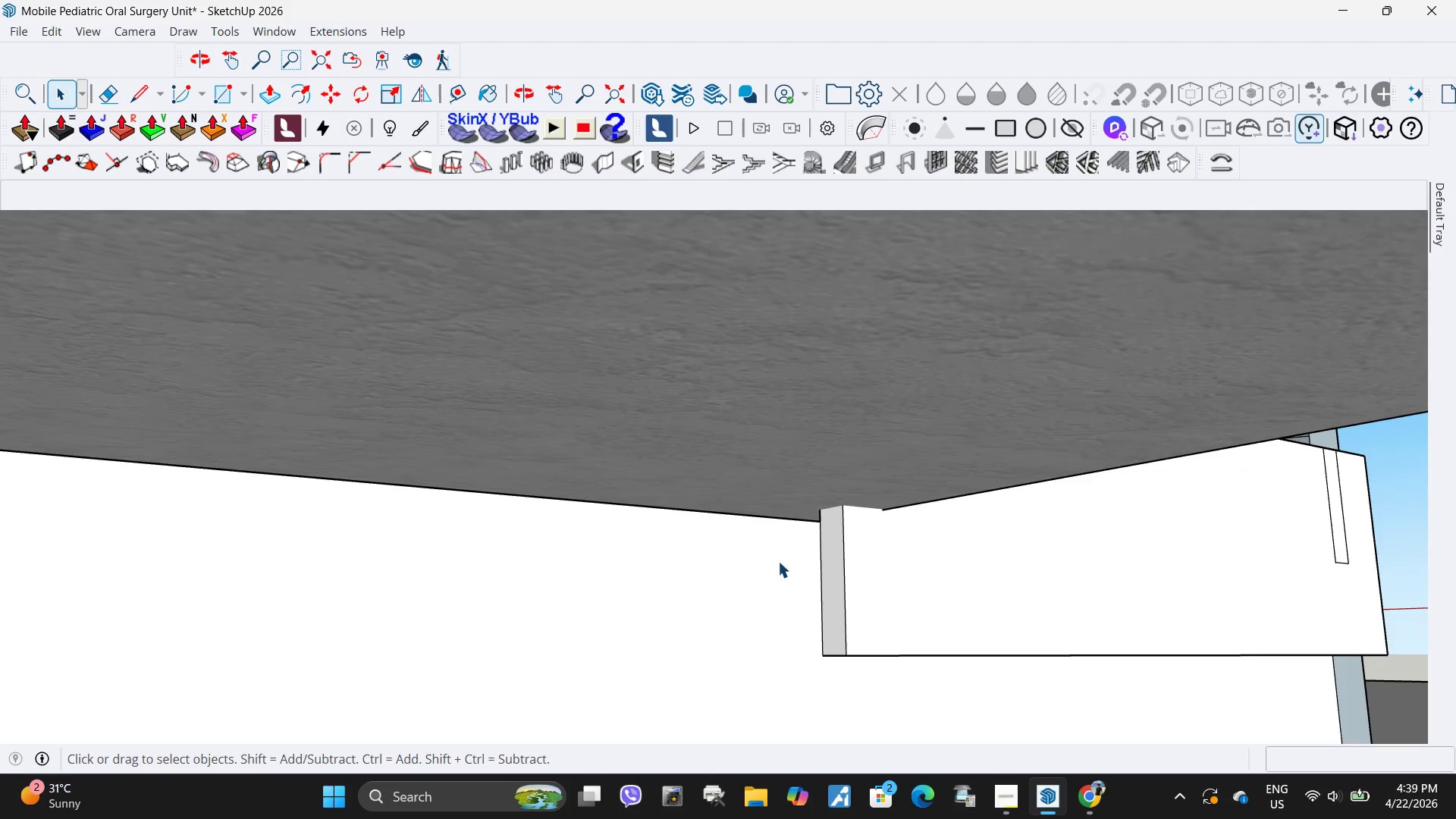 
double_click([836, 571])
 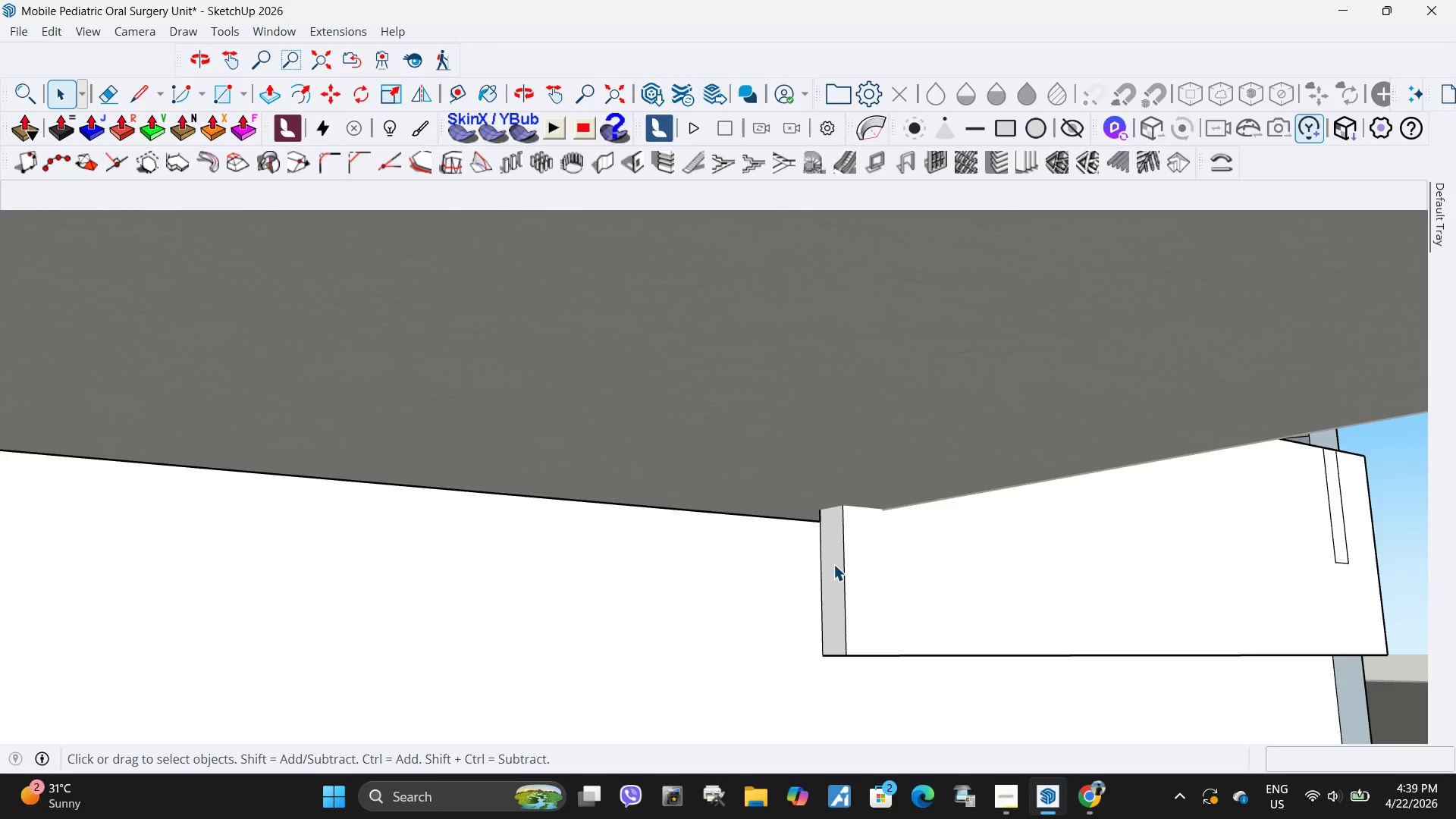 
left_click([833, 564])
 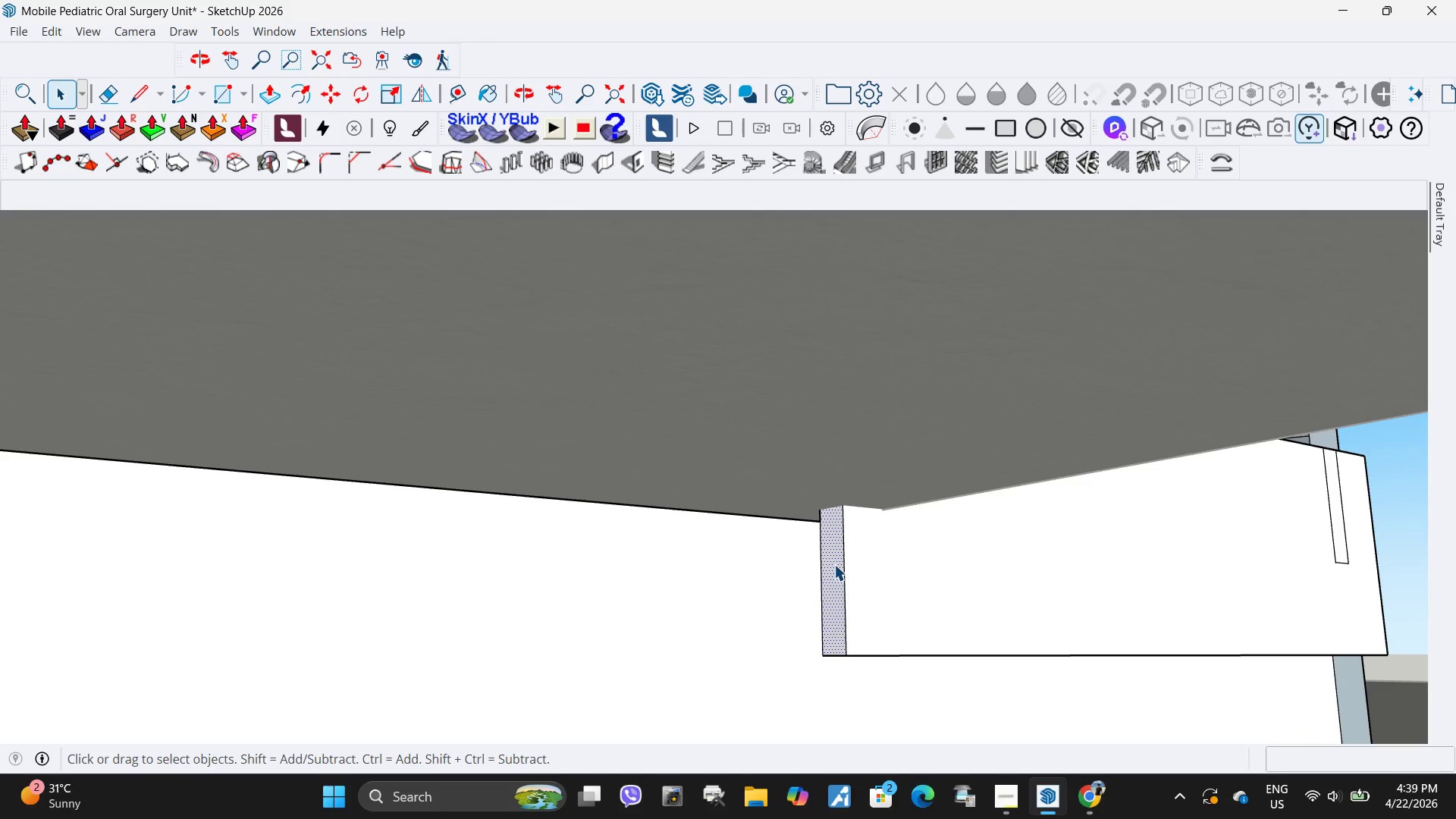 
key(P)
 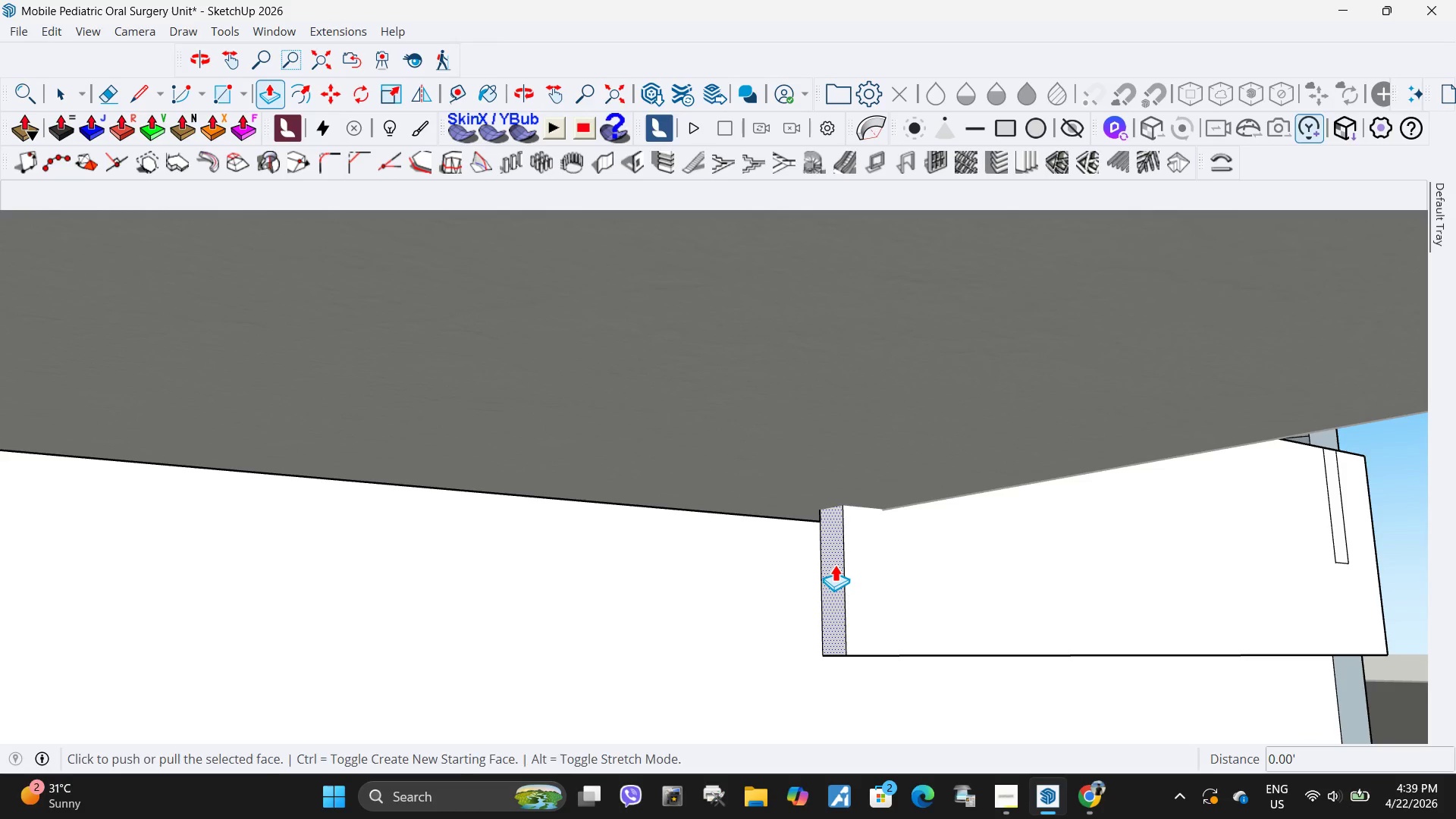 
left_click([835, 564])
 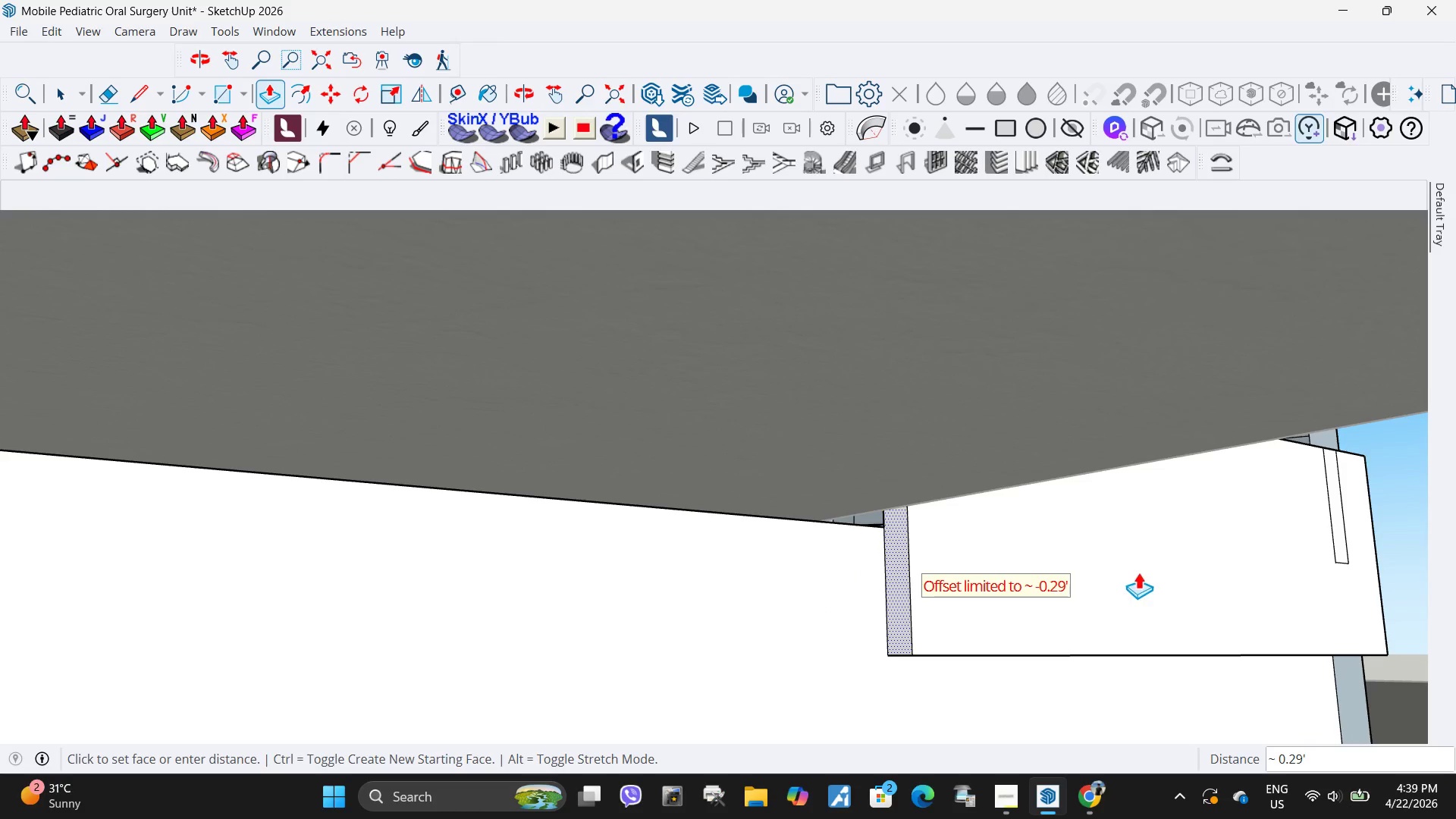 
left_click([1138, 574])
 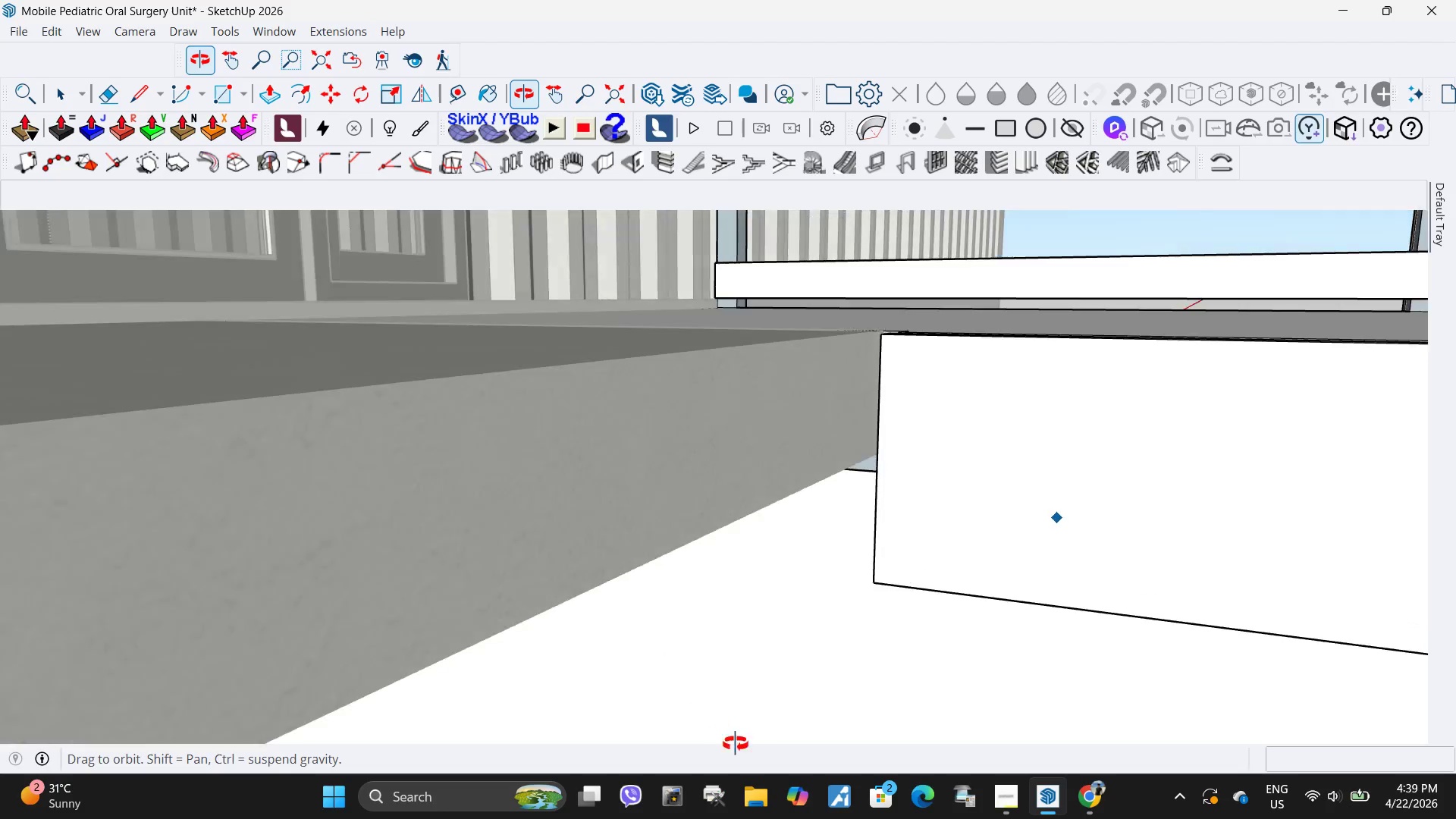 
scroll: coordinate [829, 325], scroll_direction: down, amount: 2.0
 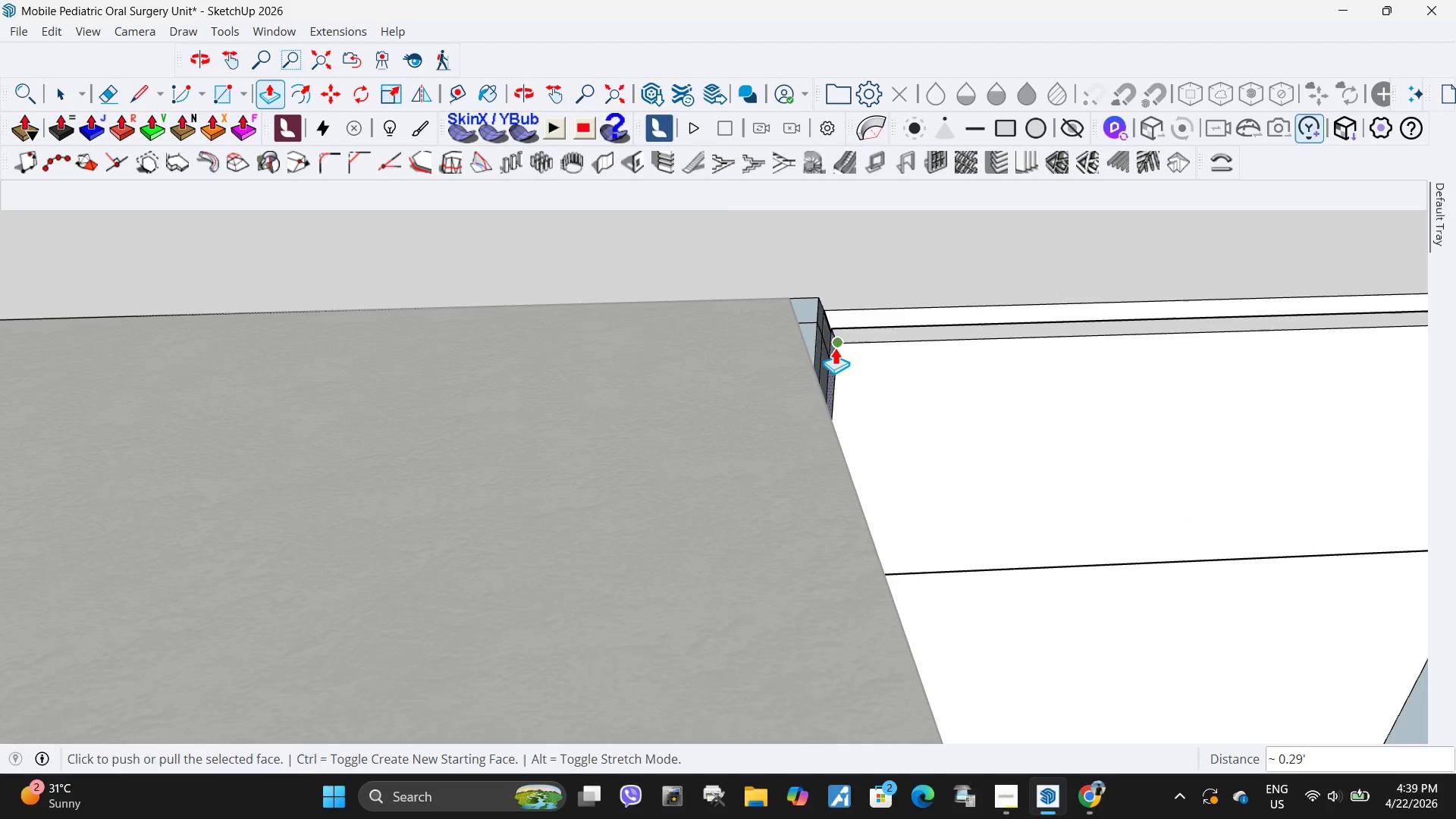 
left_click_drag(start_coordinate=[835, 347], to_coordinate=[877, 353])
 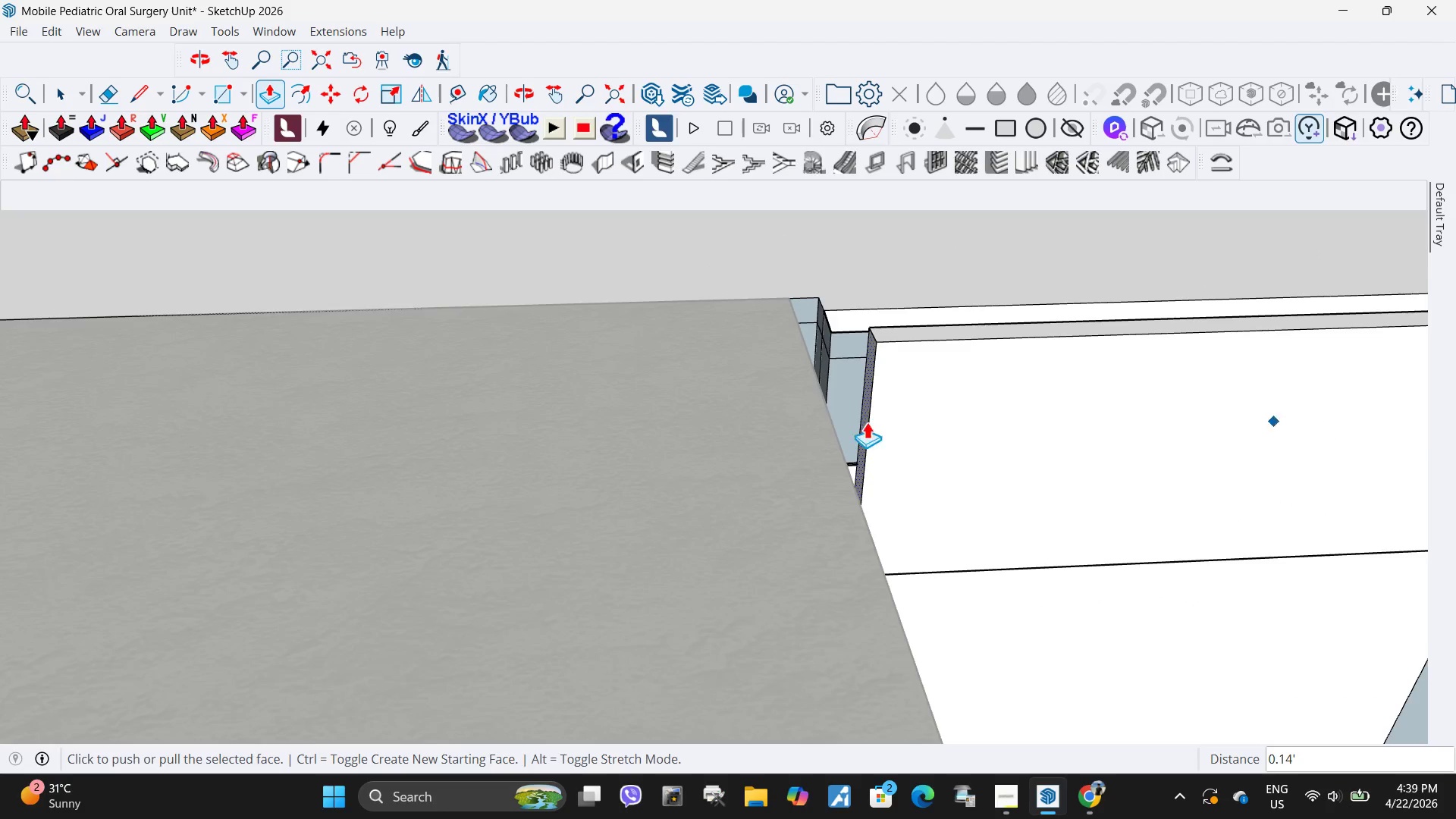 
scroll: coordinate [1233, 598], scroll_direction: down, amount: 42.0
 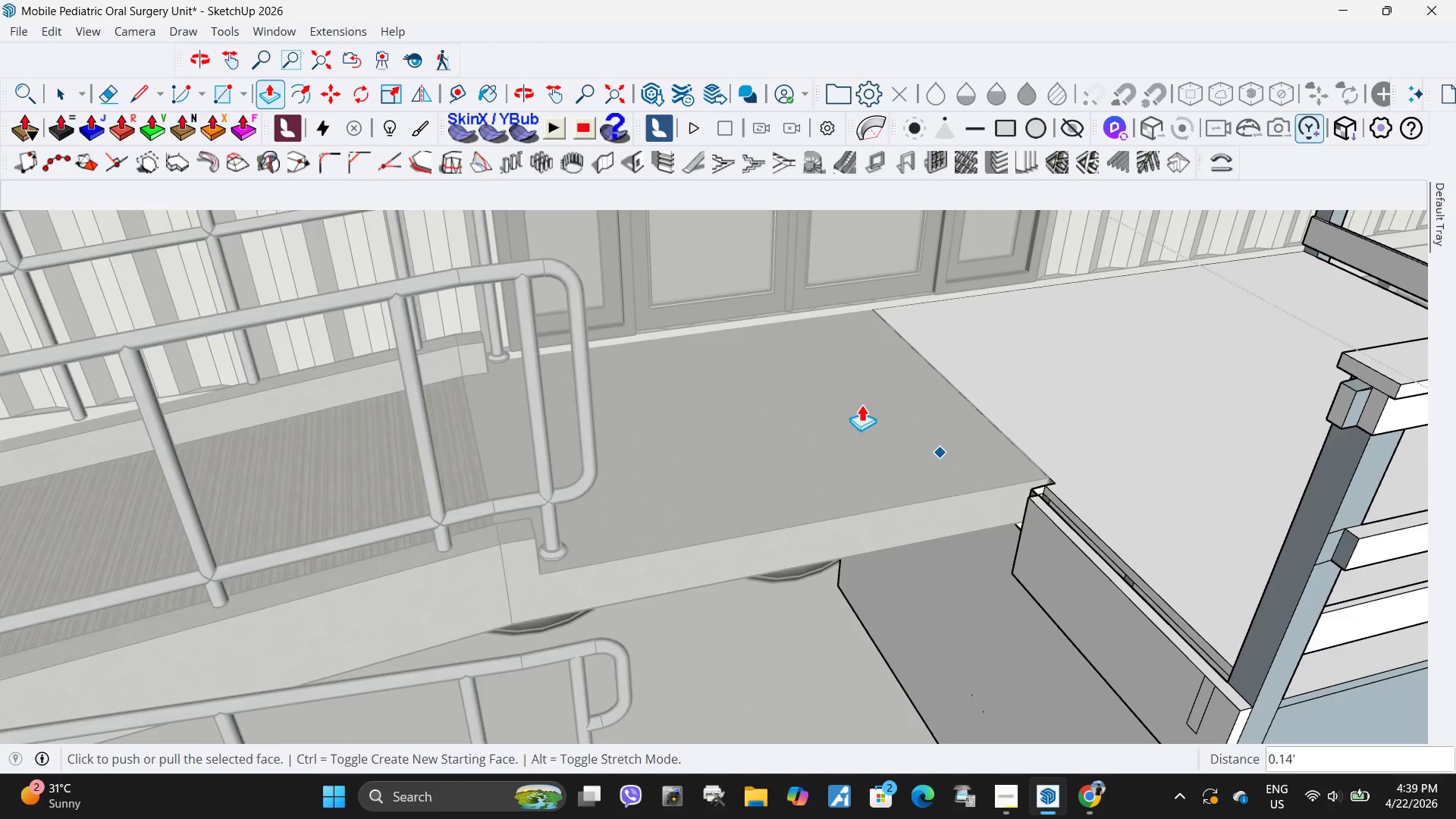 
key(Space)
 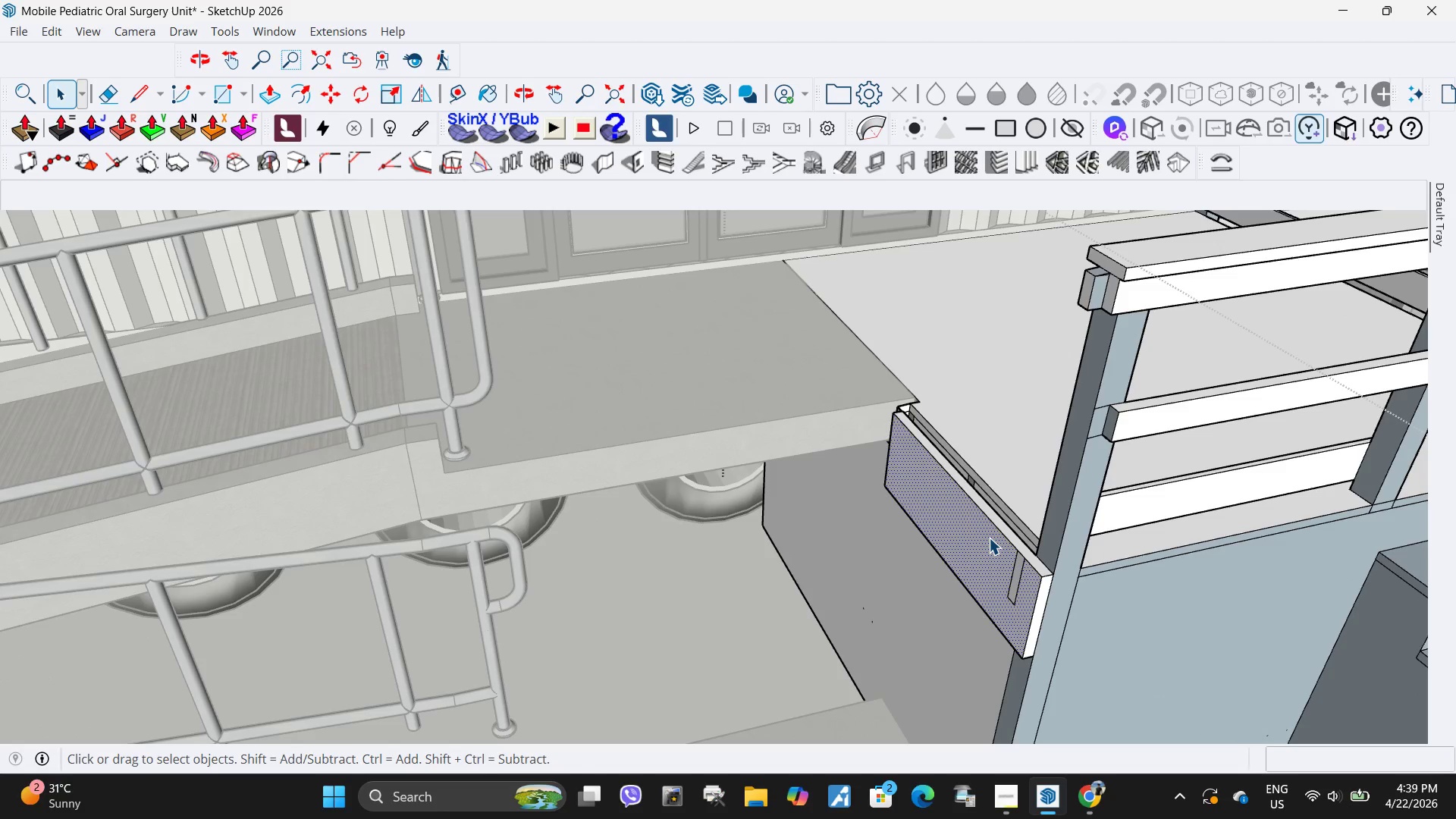 
scroll: coordinate [1021, 544], scroll_direction: none, amount: 0.0
 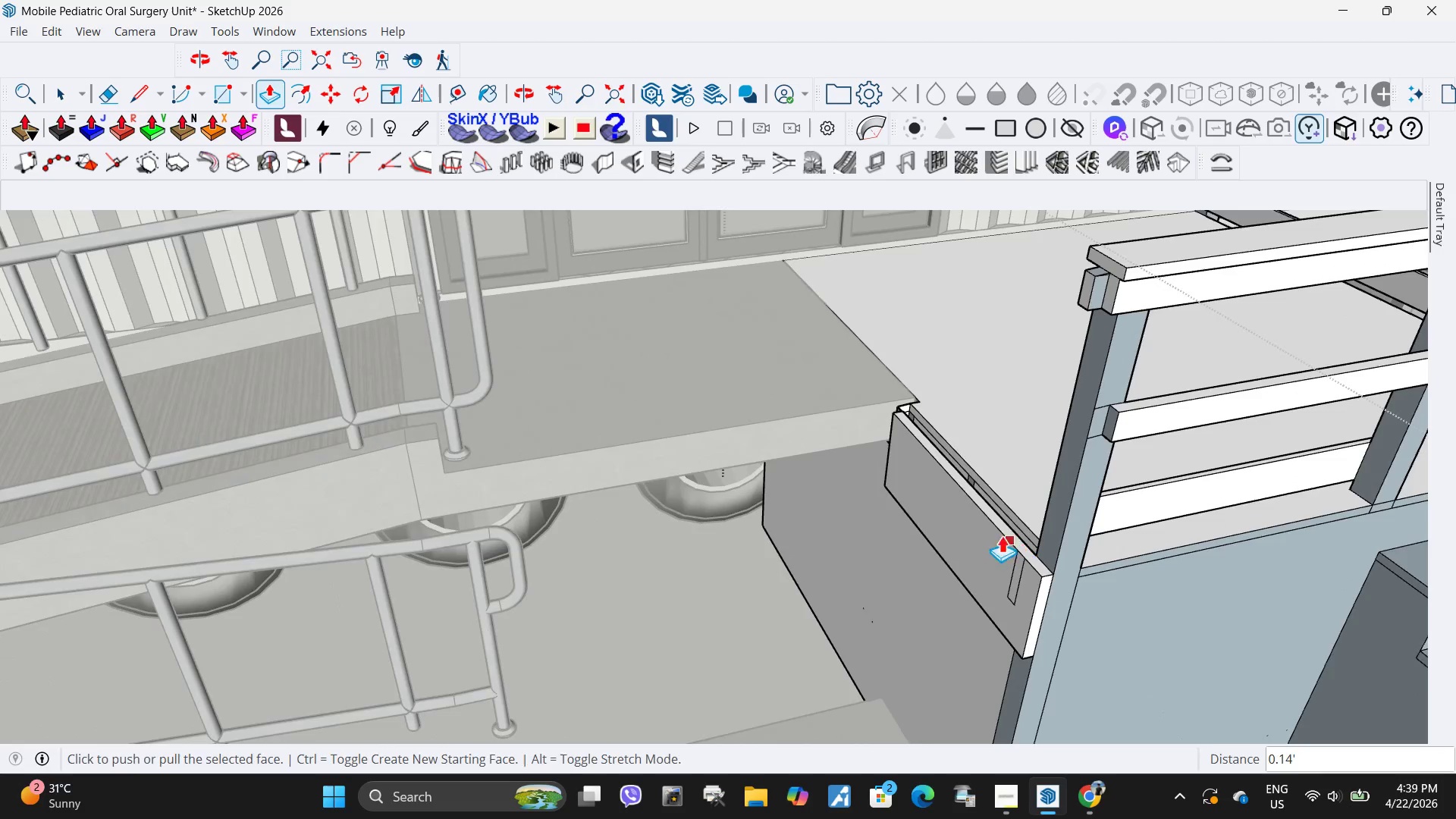 
key(P)
 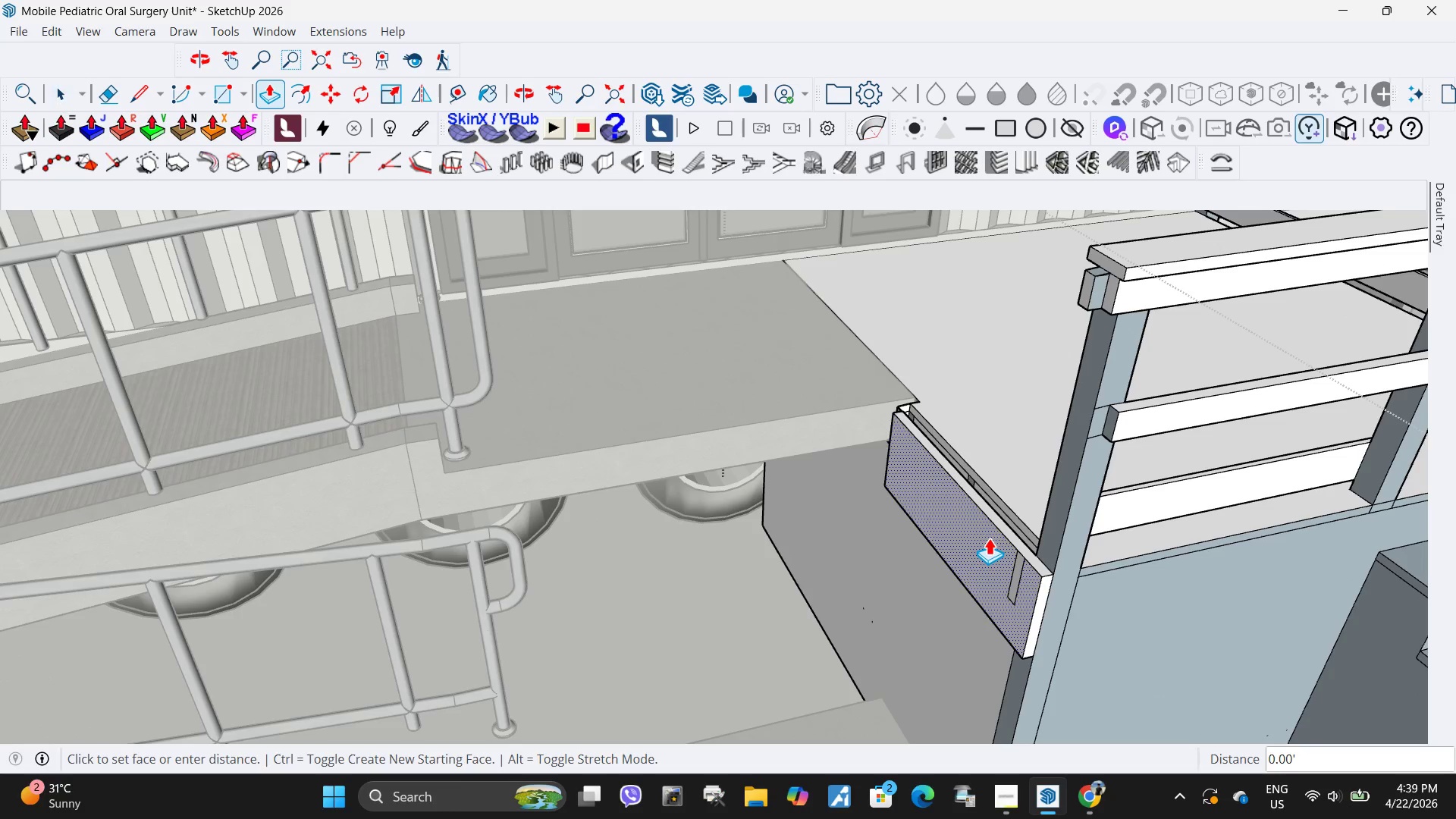 
left_click([989, 538])
 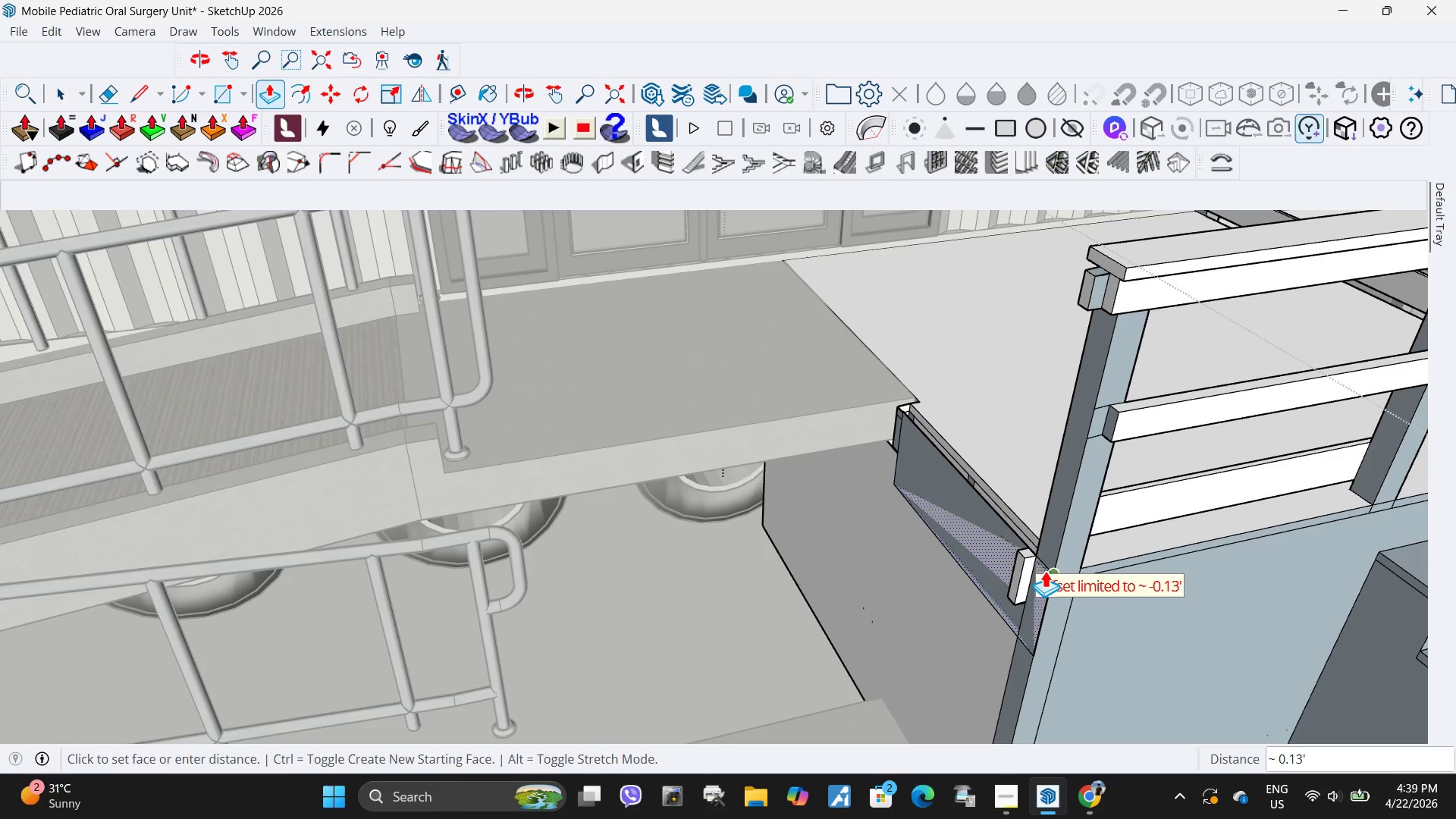 
left_click([1045, 570])
 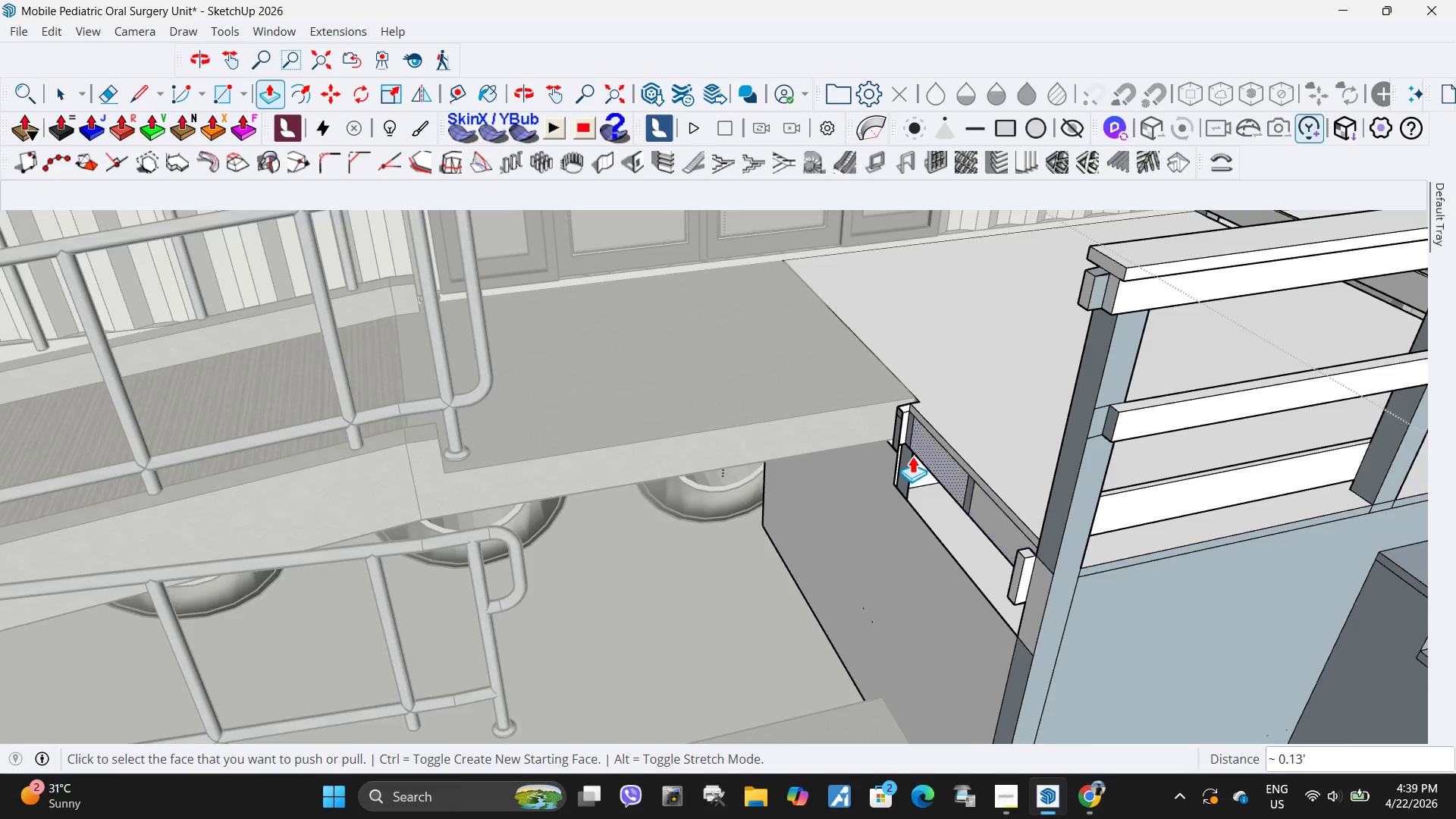 
key(Space)
 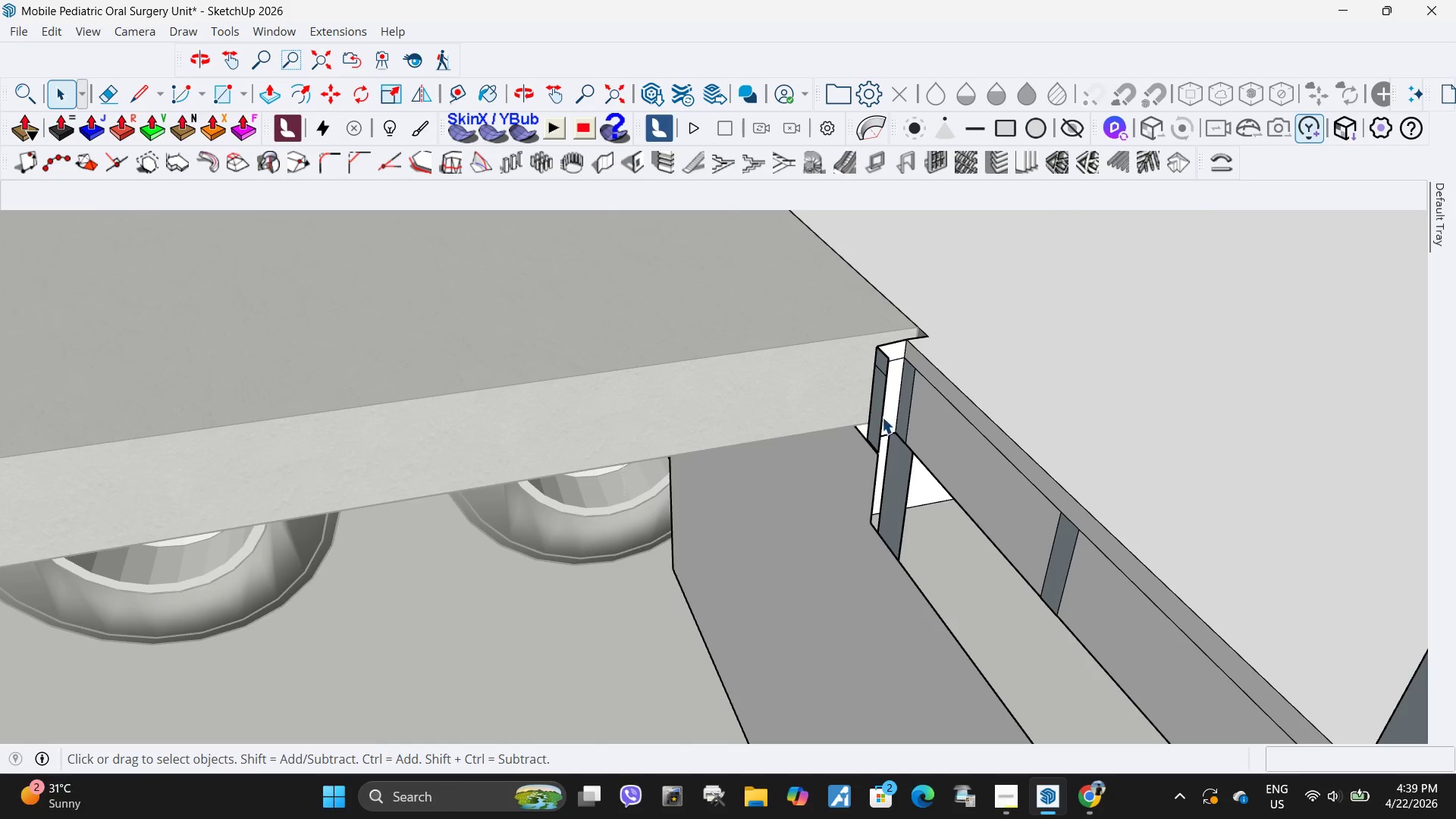 
scroll: coordinate [913, 449], scroll_direction: up, amount: 8.0
 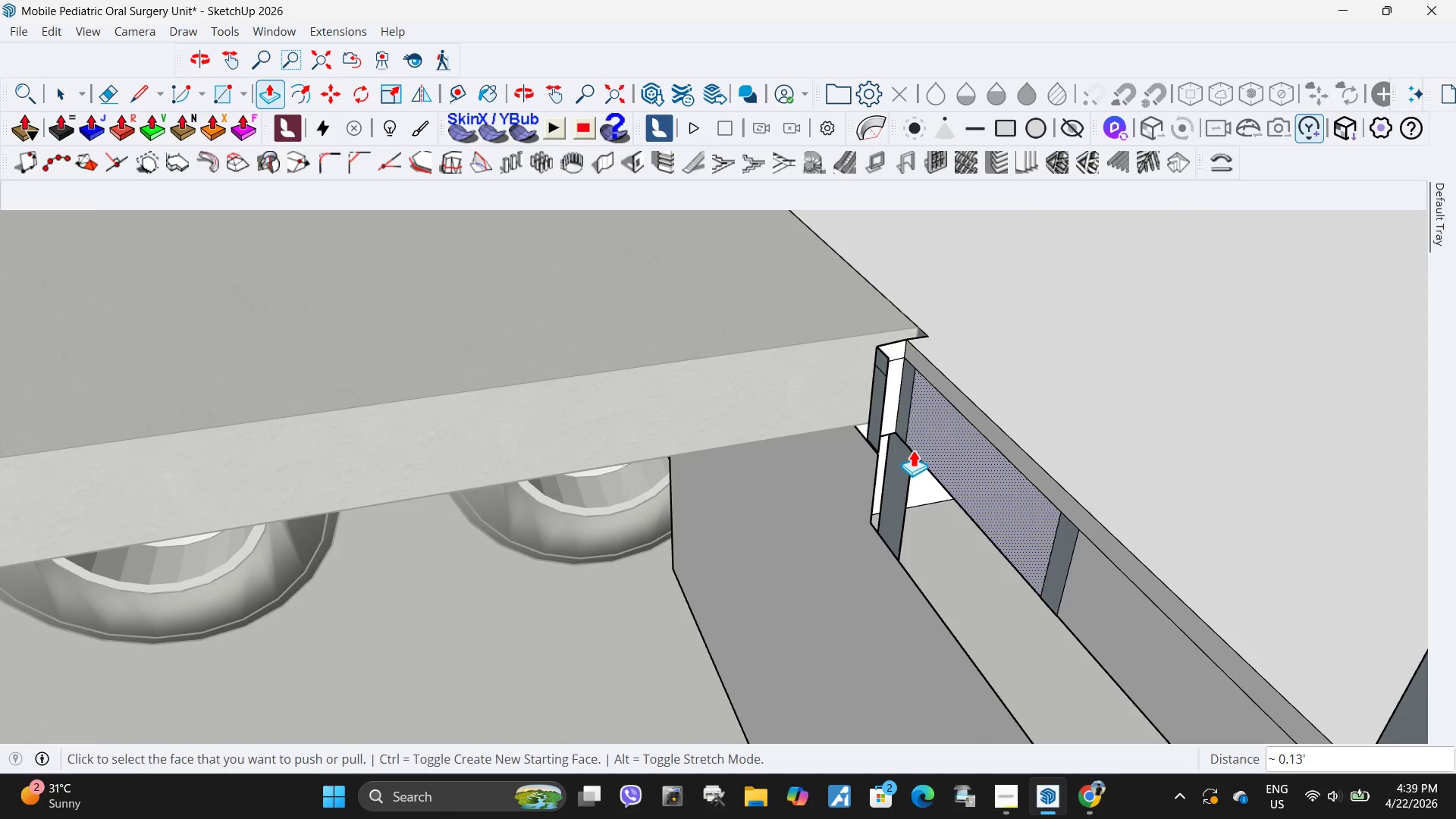 
left_click([880, 419])
 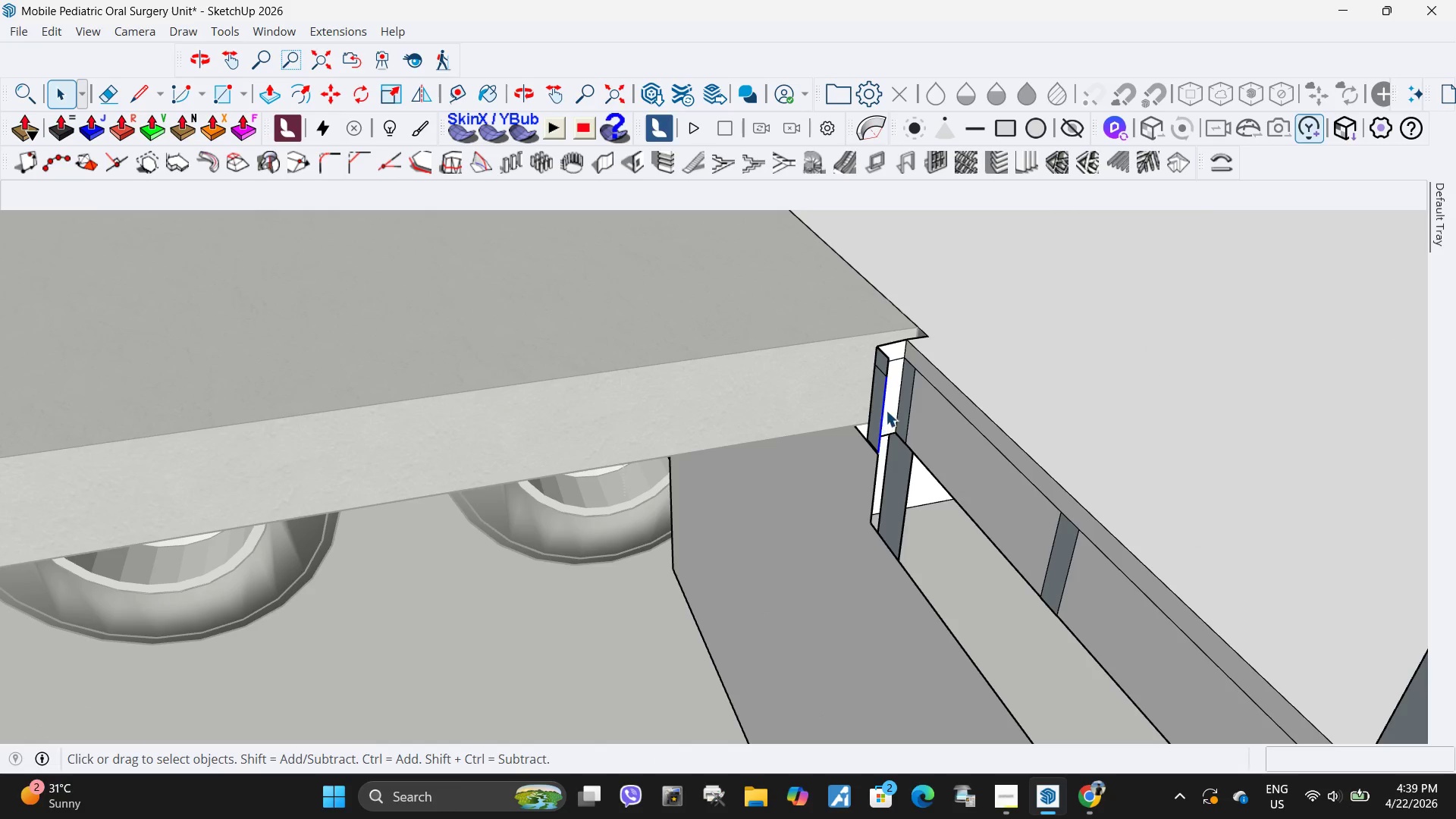 
key(Delete)
 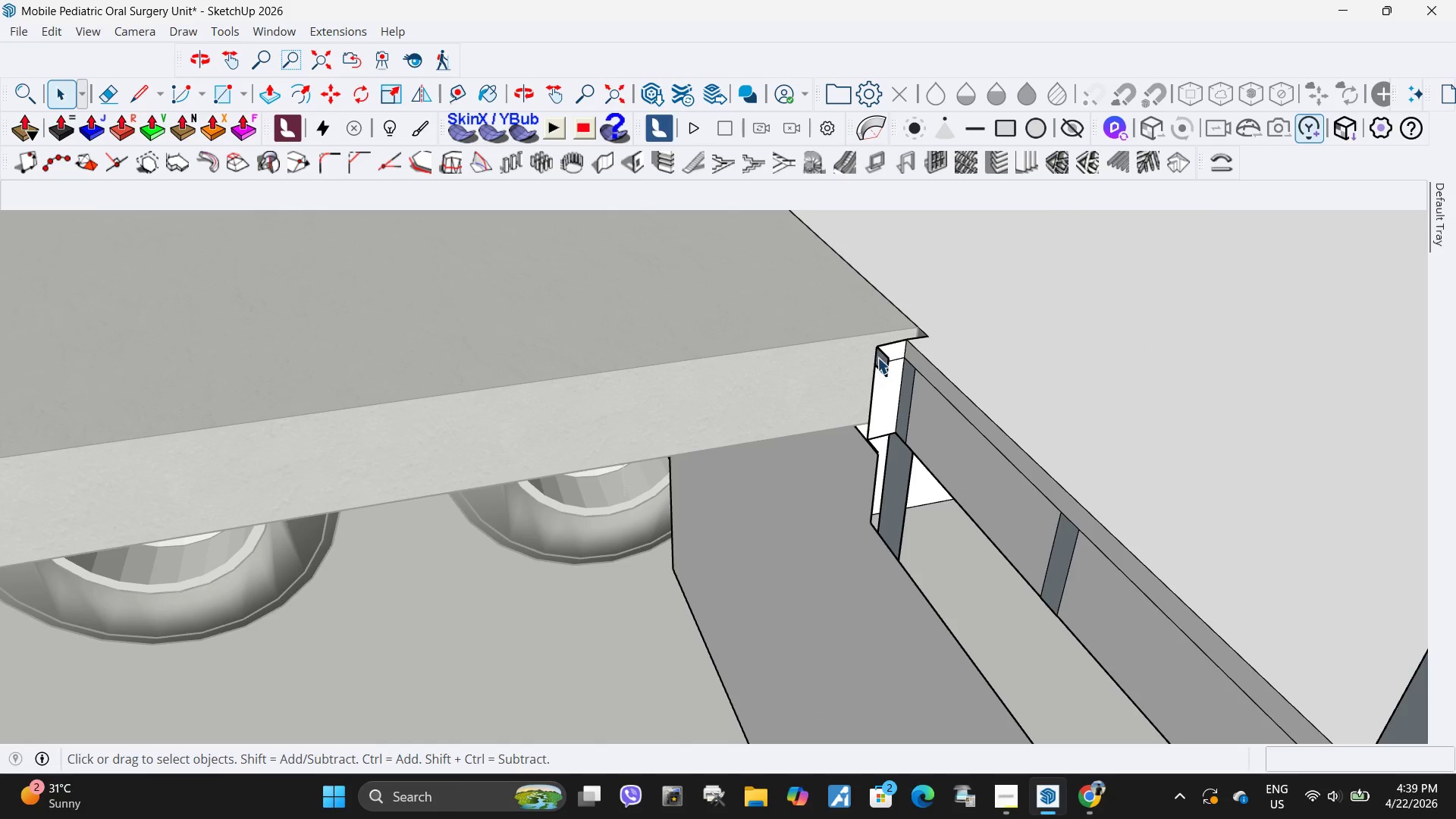 
left_click([875, 356])
 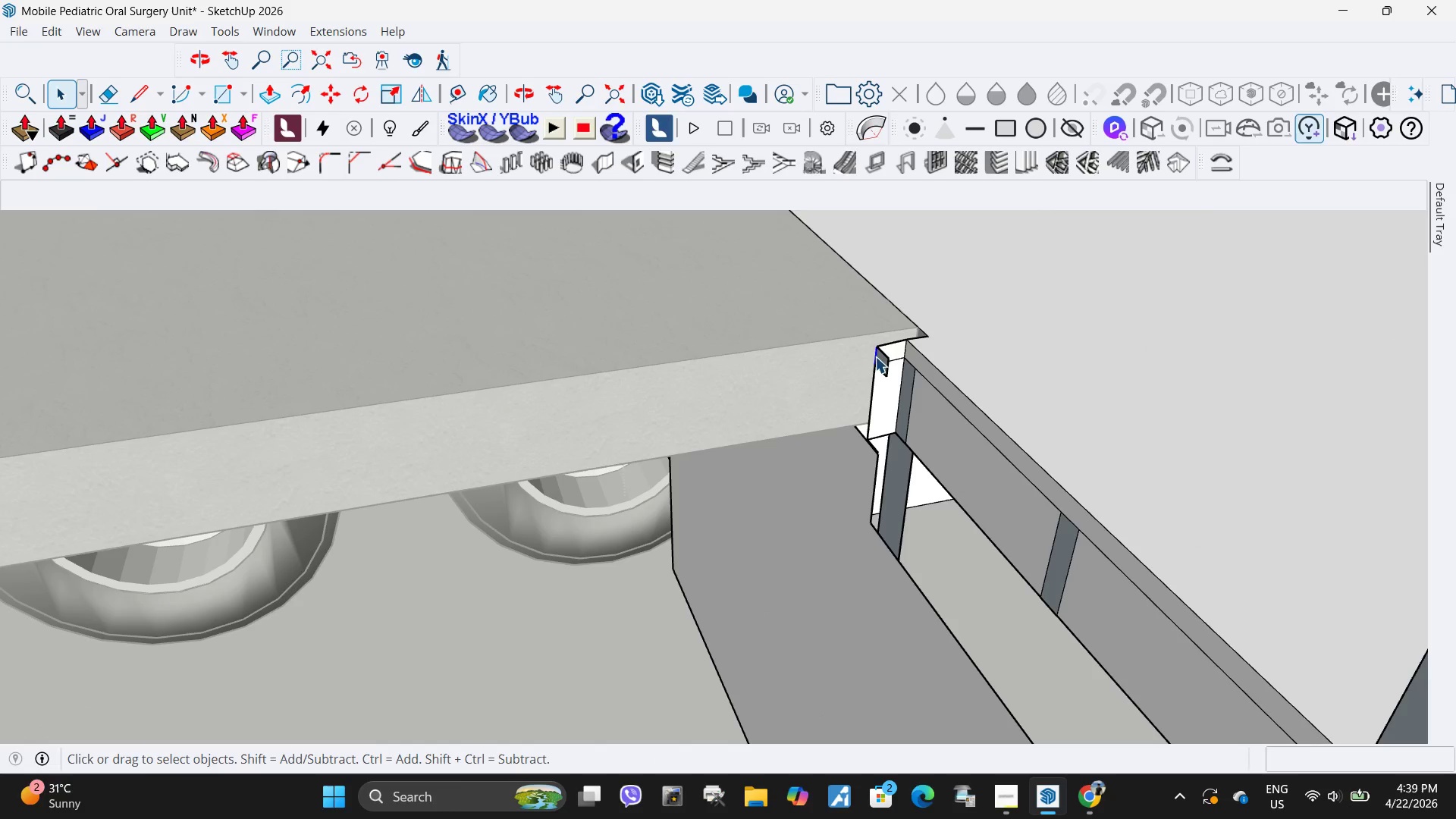 
key(Delete)
 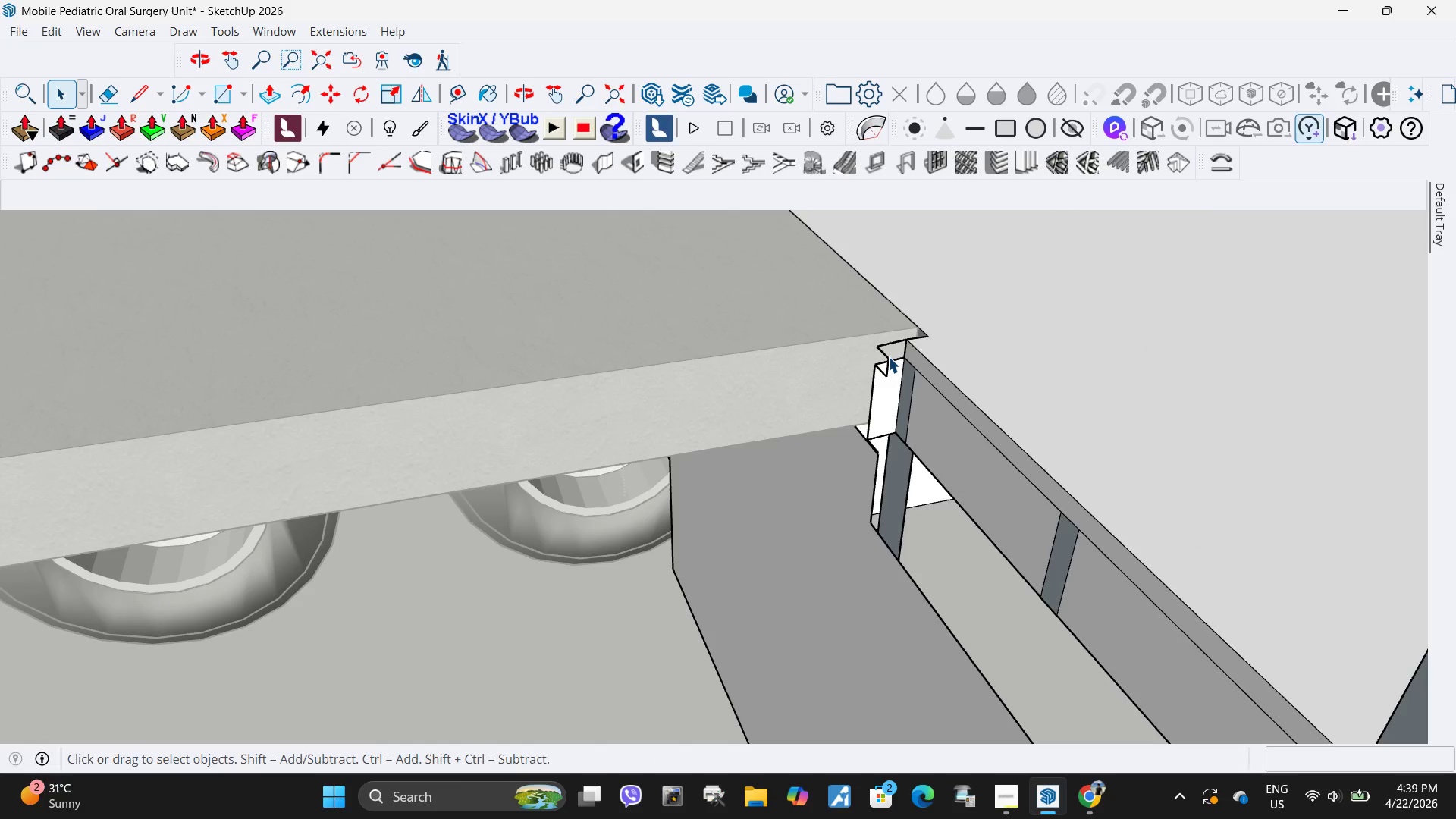 
left_click([888, 356])
 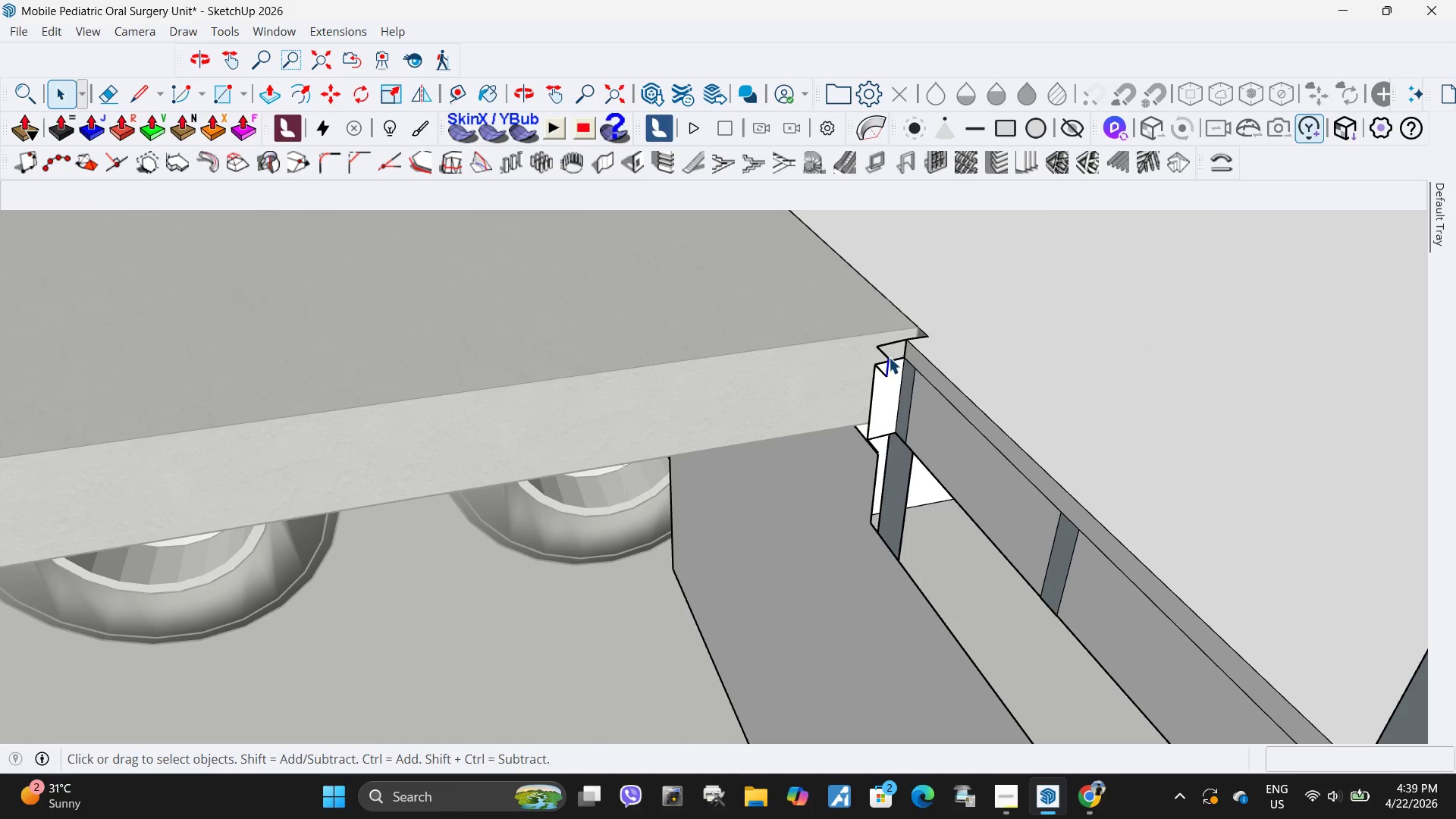 
key(Delete)
 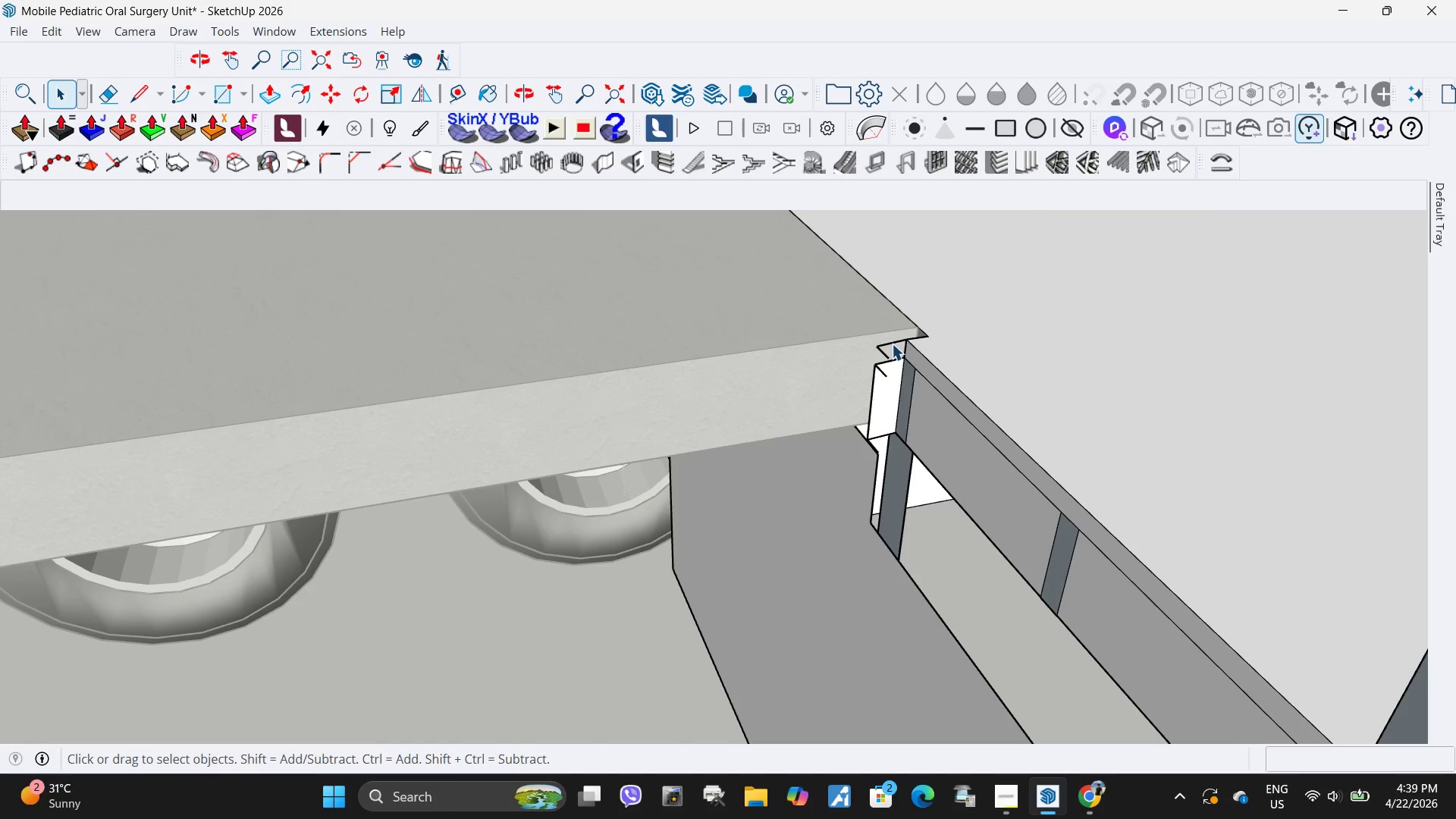 
left_click([892, 344])
 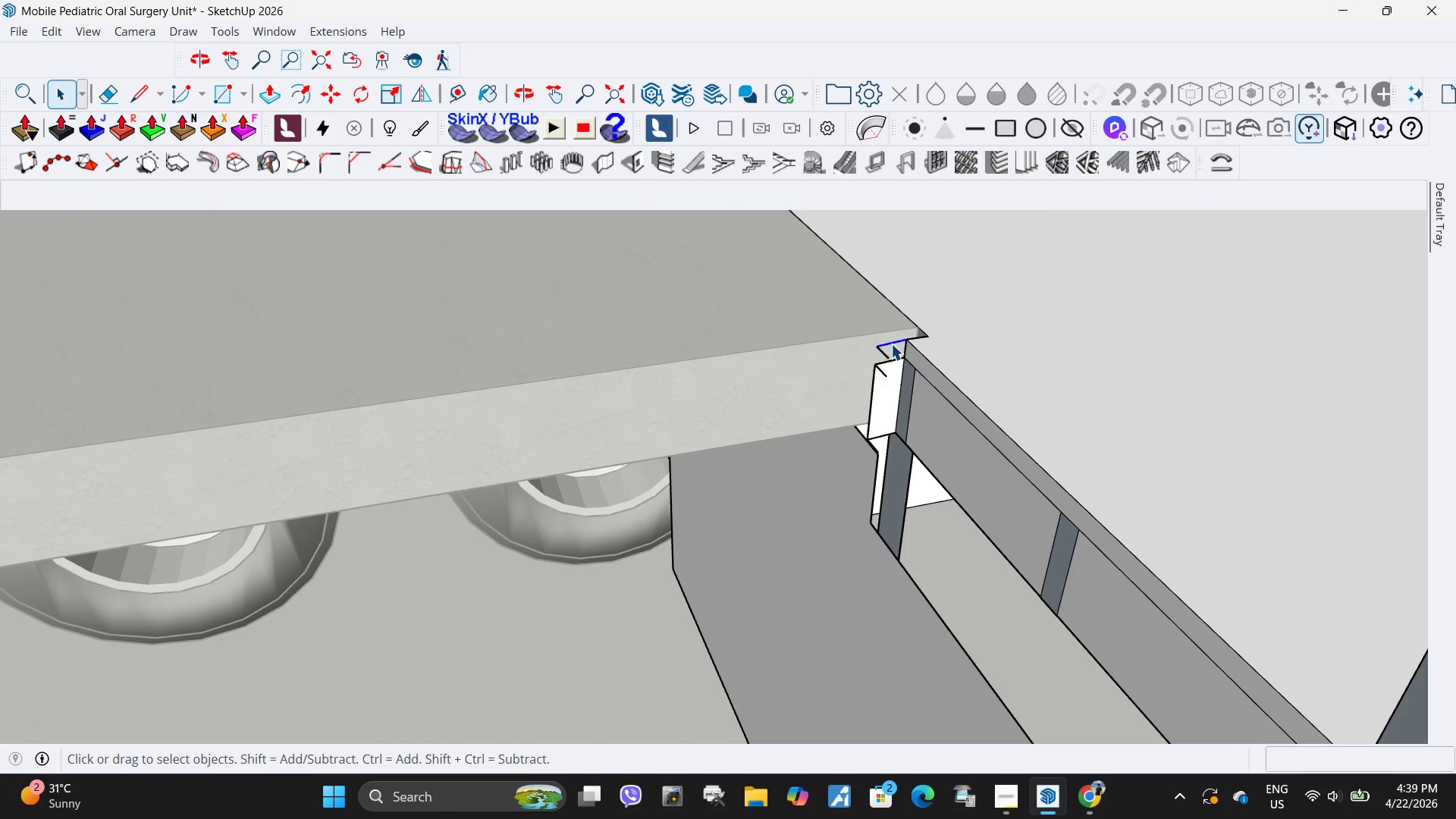 
key(Delete)
 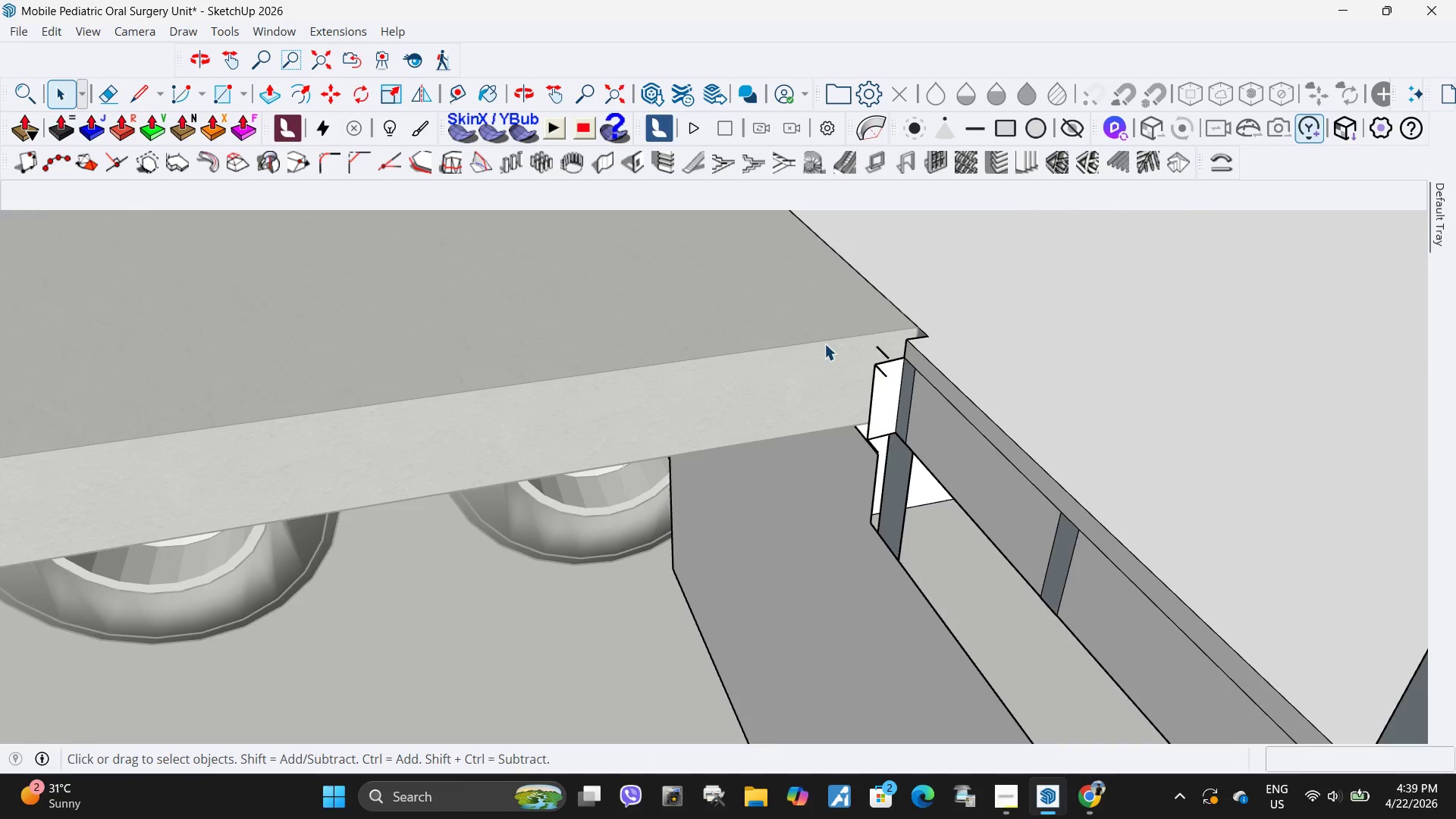 
scroll: coordinate [799, 359], scroll_direction: down, amount: 3.0
 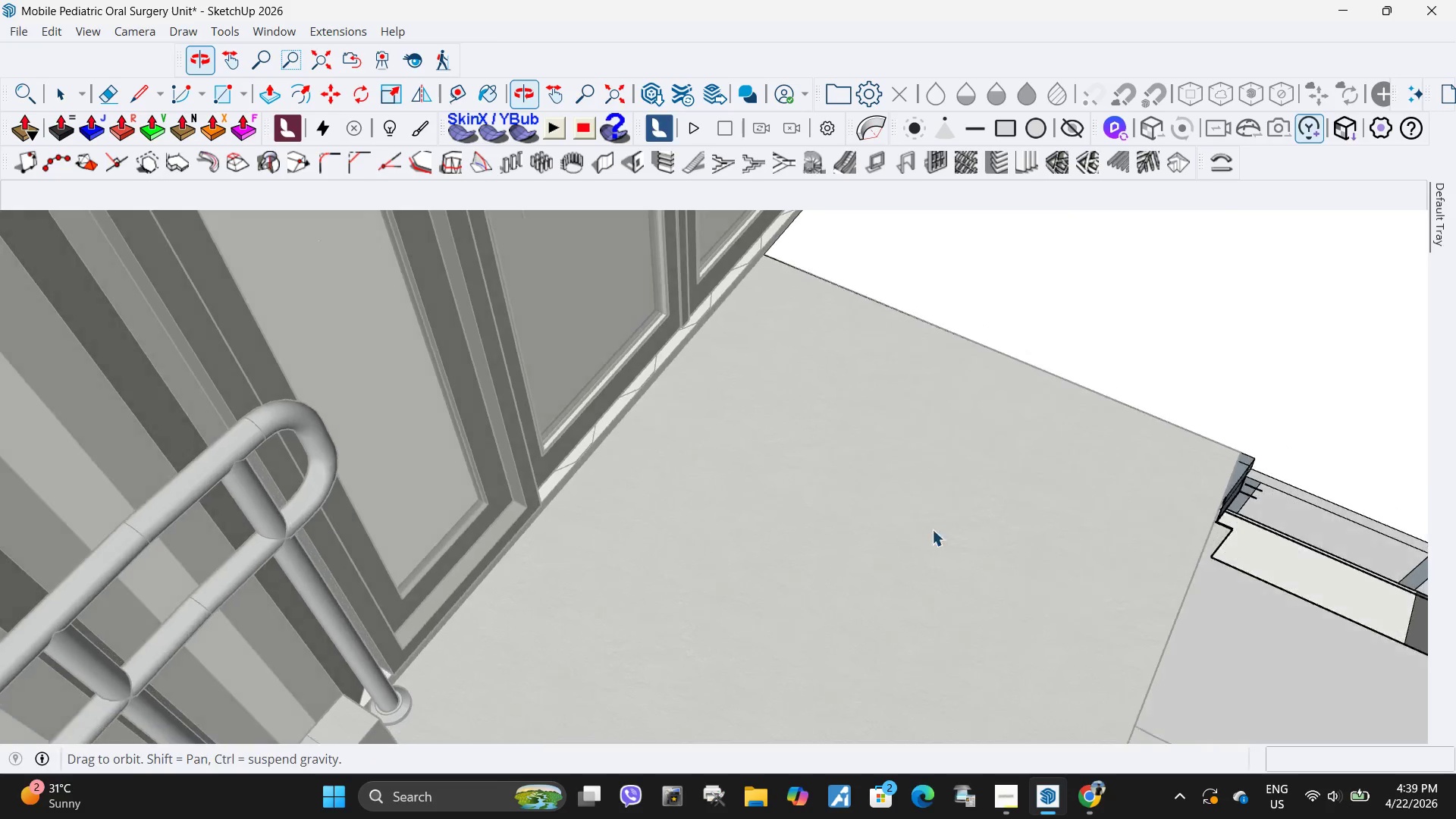 
scroll: coordinate [1098, 449], scroll_direction: up, amount: 11.0
 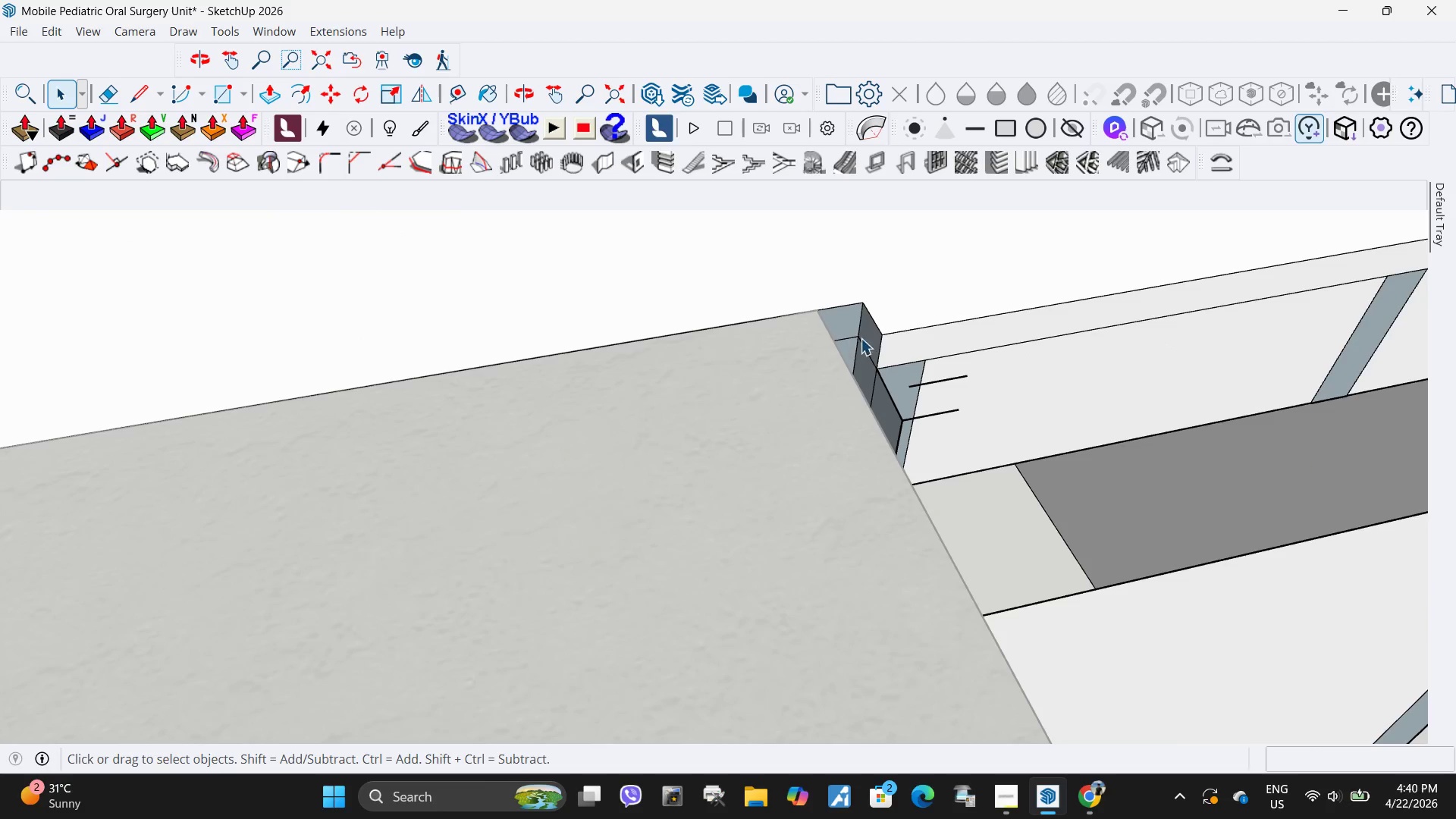 
left_click([871, 334])
 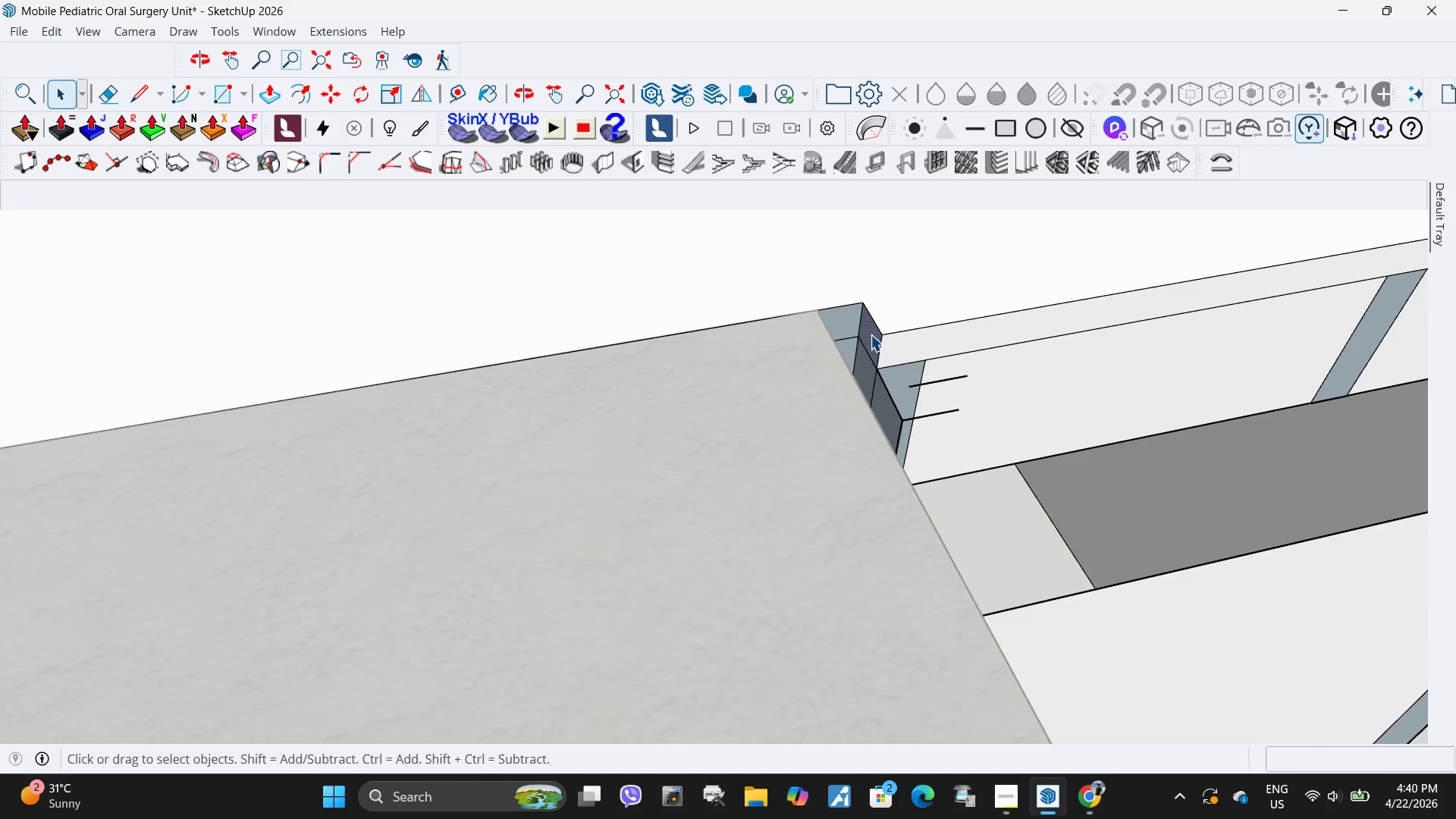 
key(P)
 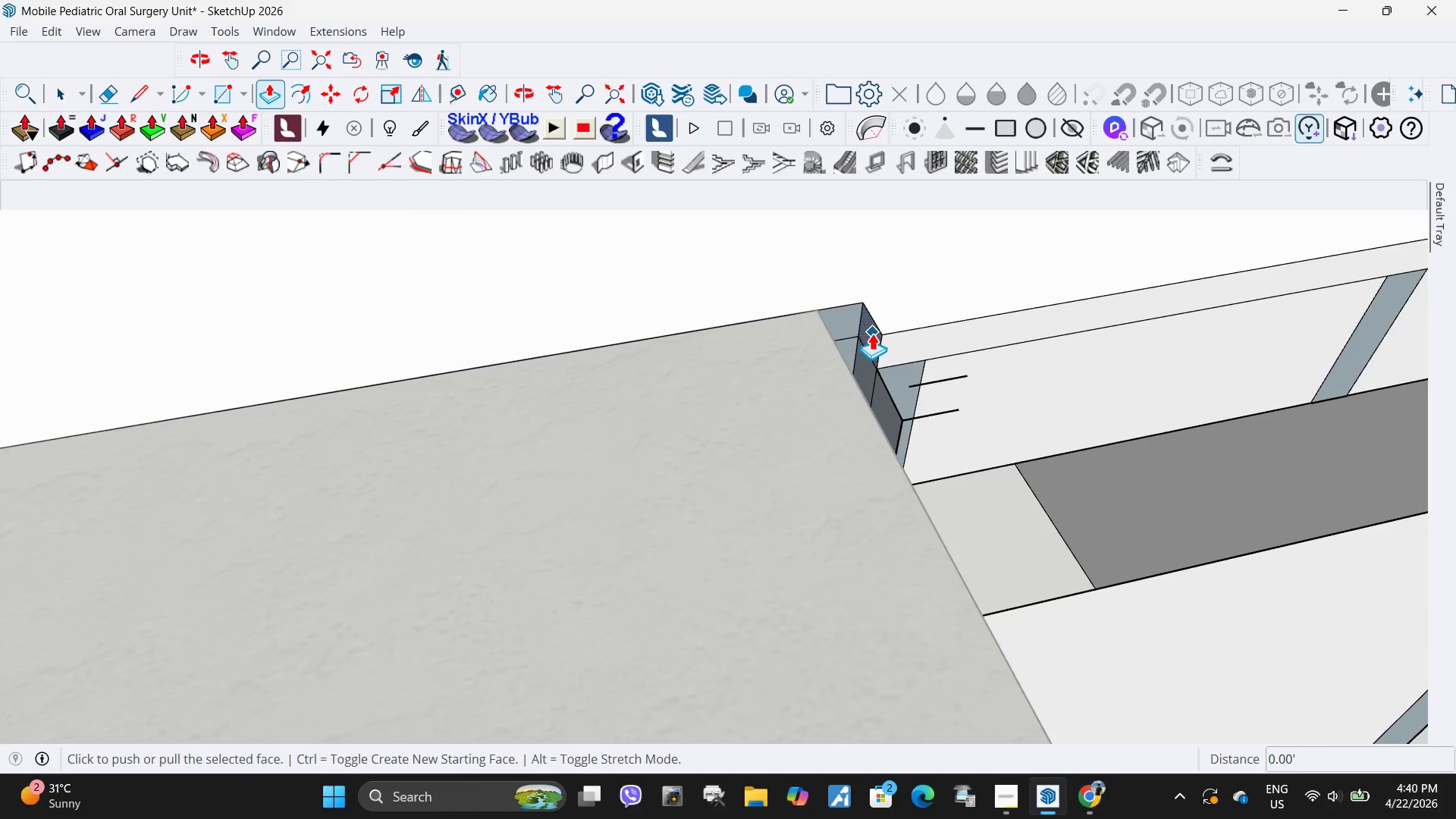 
left_click([872, 333])
 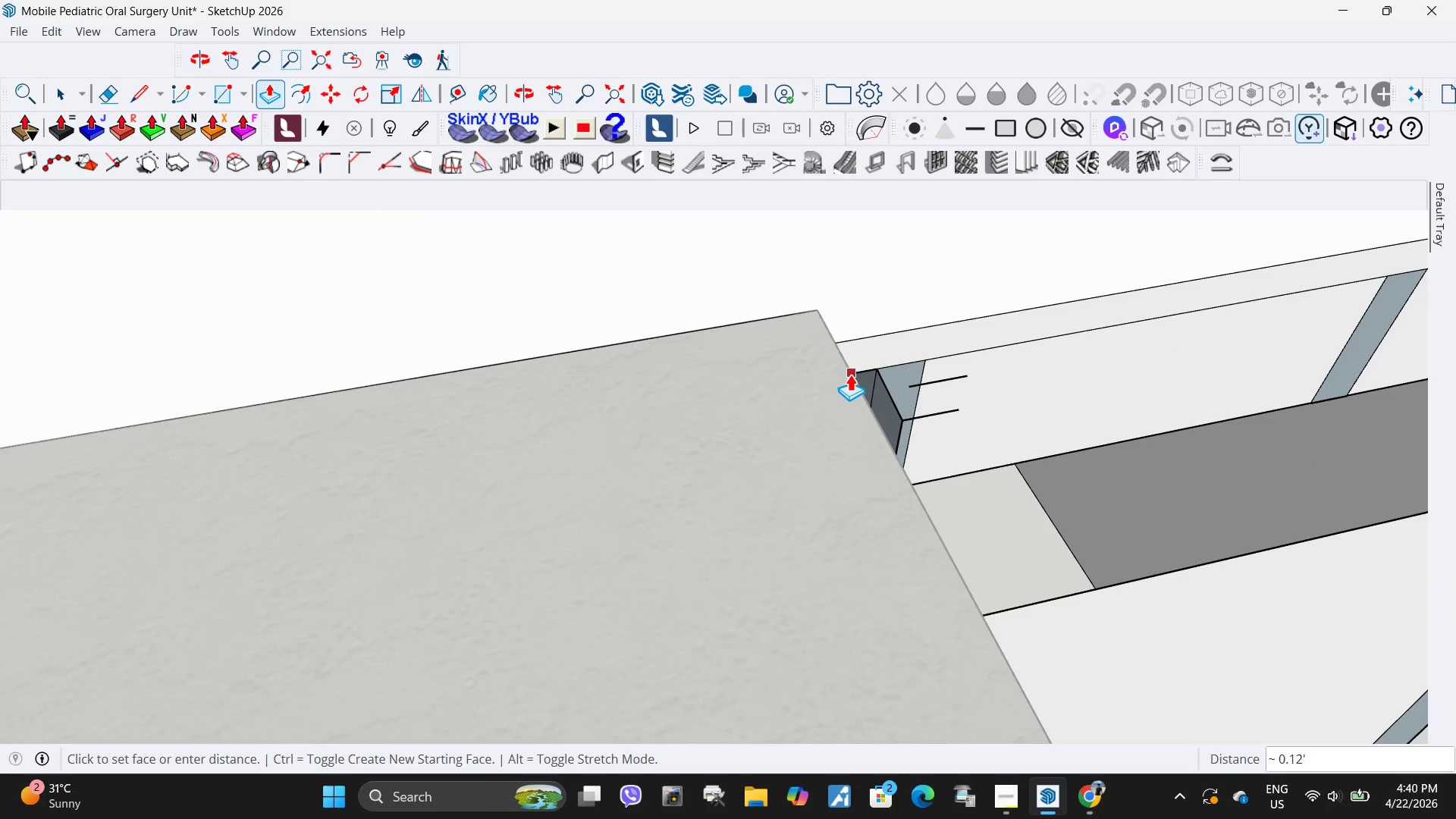 
left_click([850, 374])
 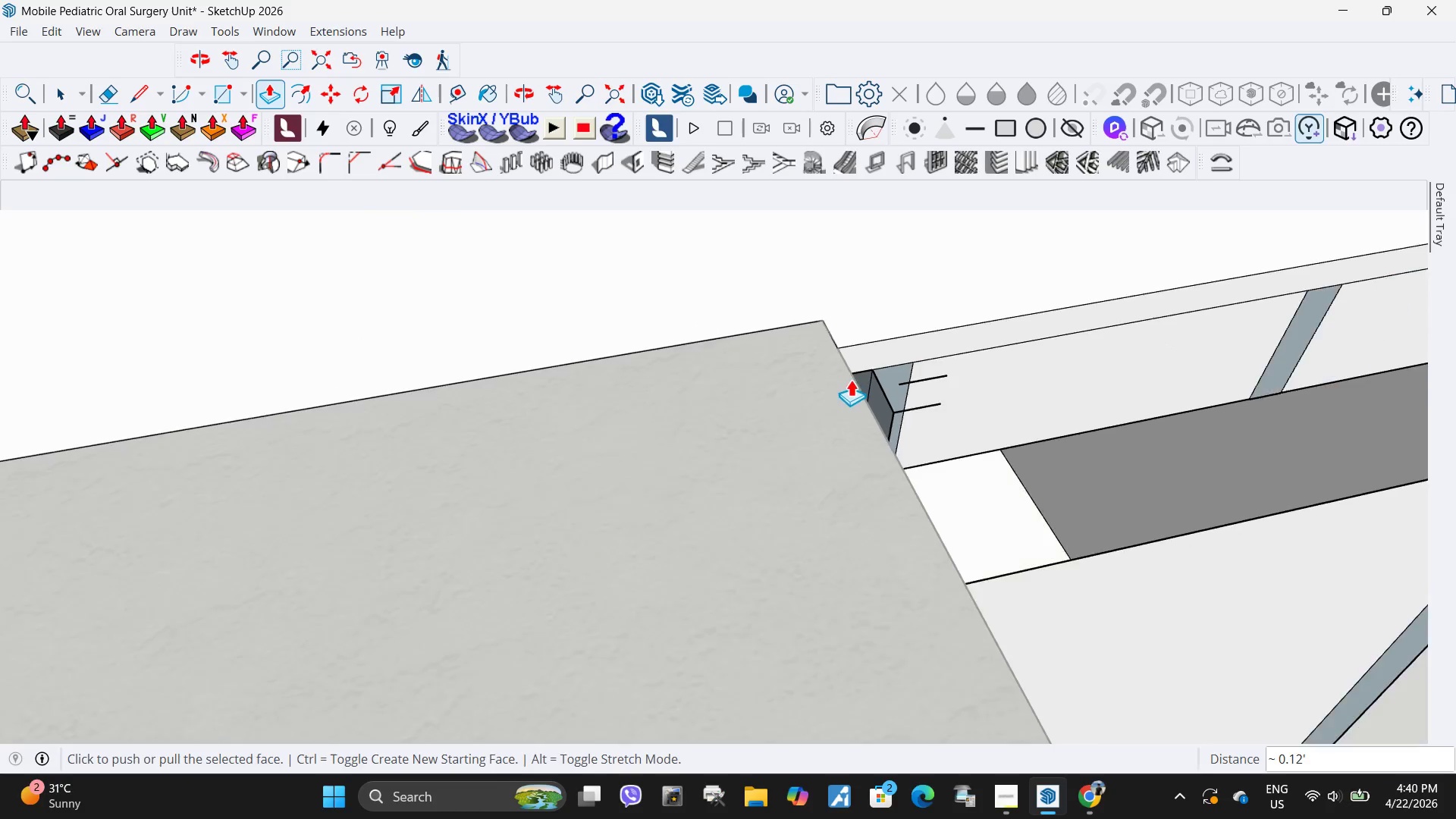 
key(Space)
 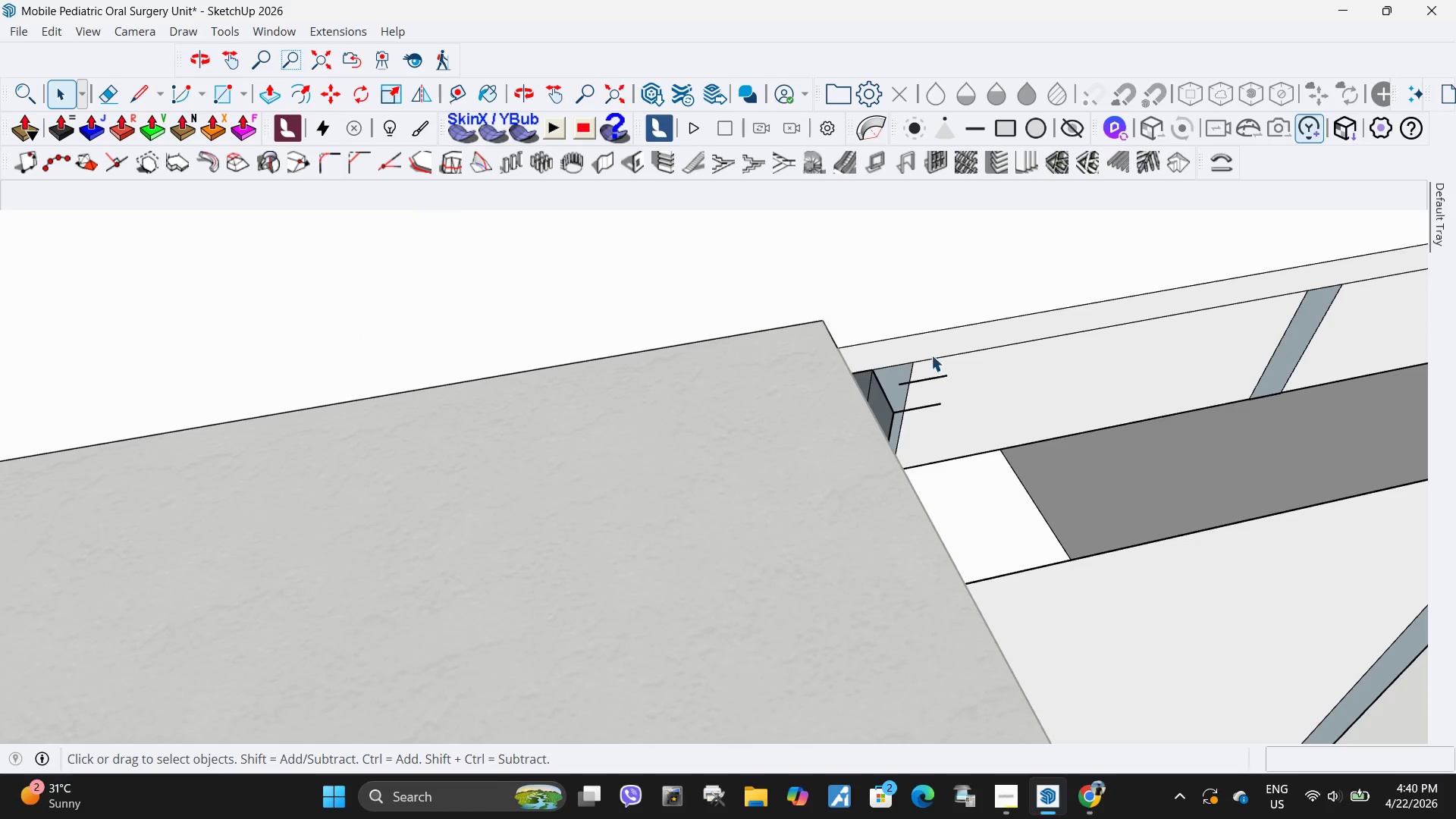 
scroll: coordinate [850, 374], scroll_direction: down, amount: 2.0
 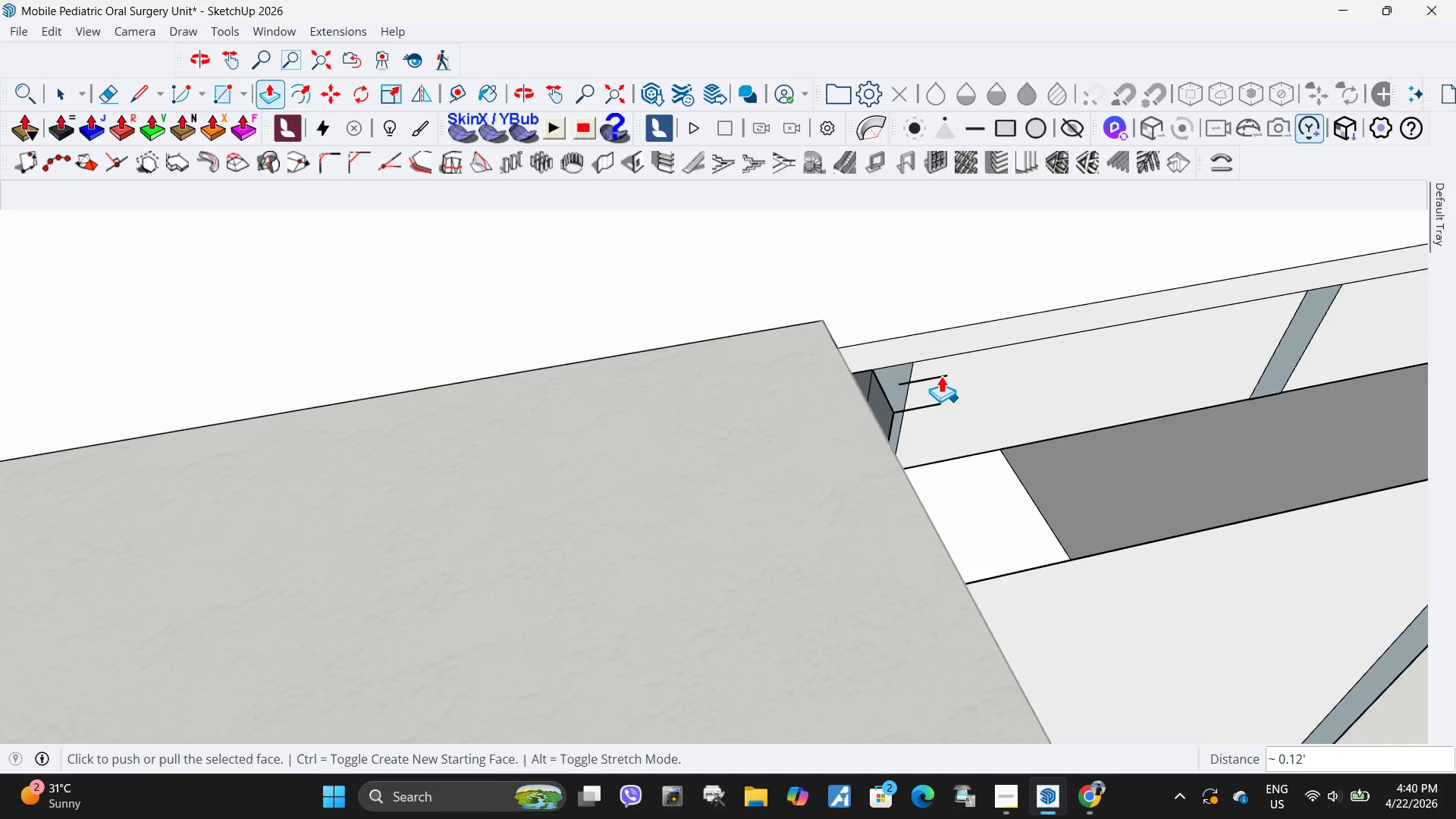 
left_click([924, 341])
 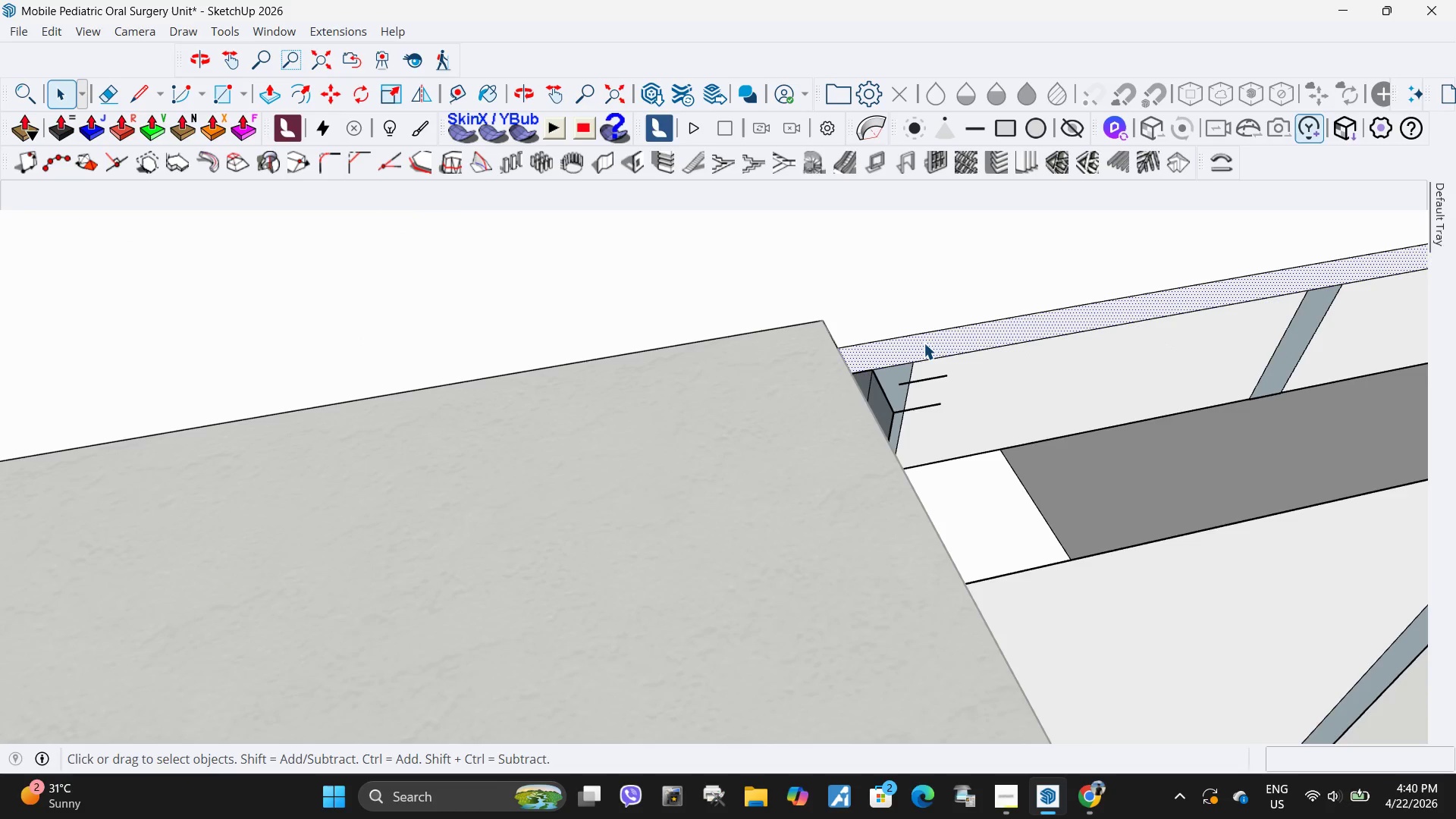 
key(P)
 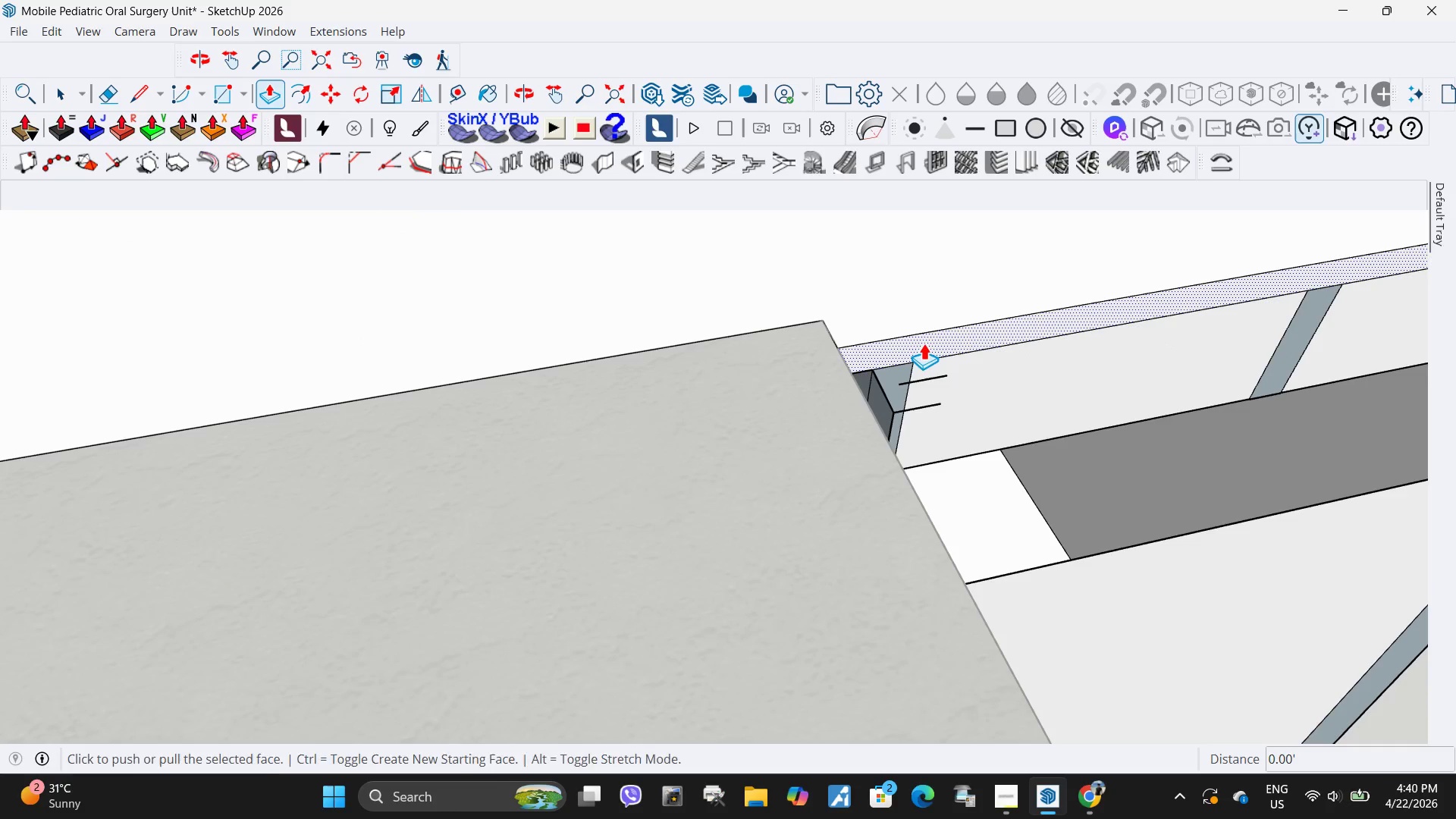 
left_click([924, 343])
 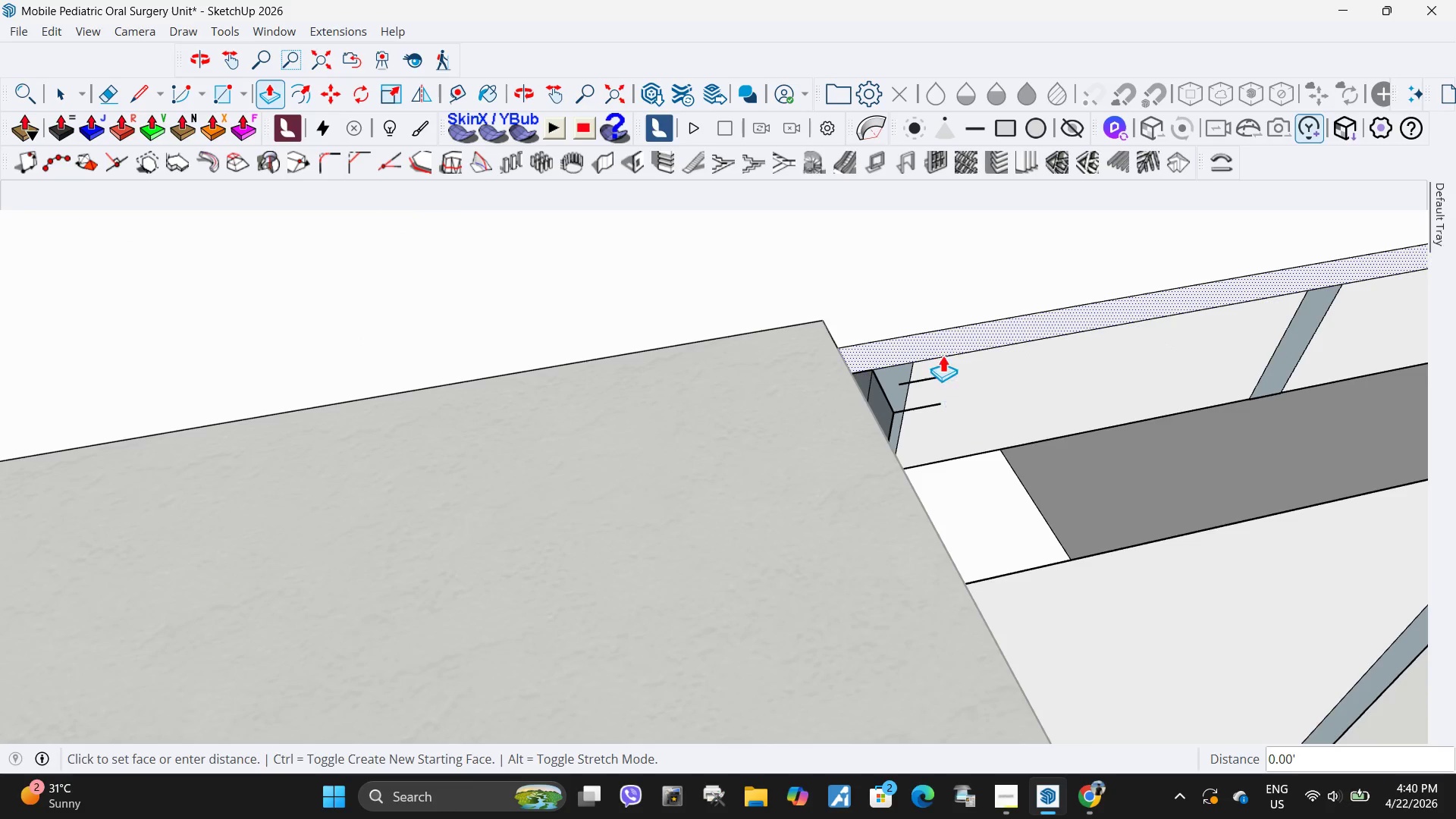 
left_click([937, 342])
 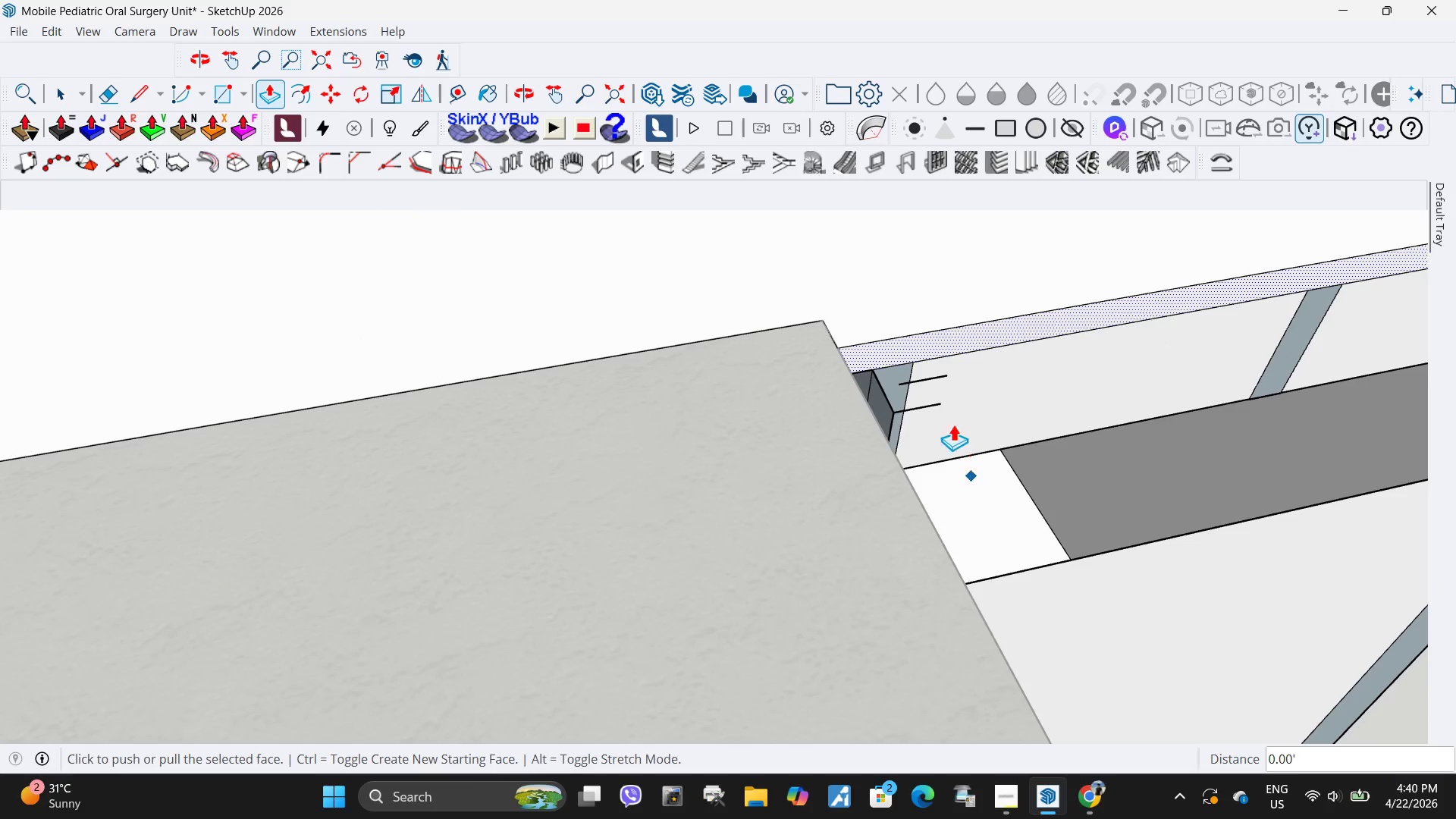 
key(Space)
 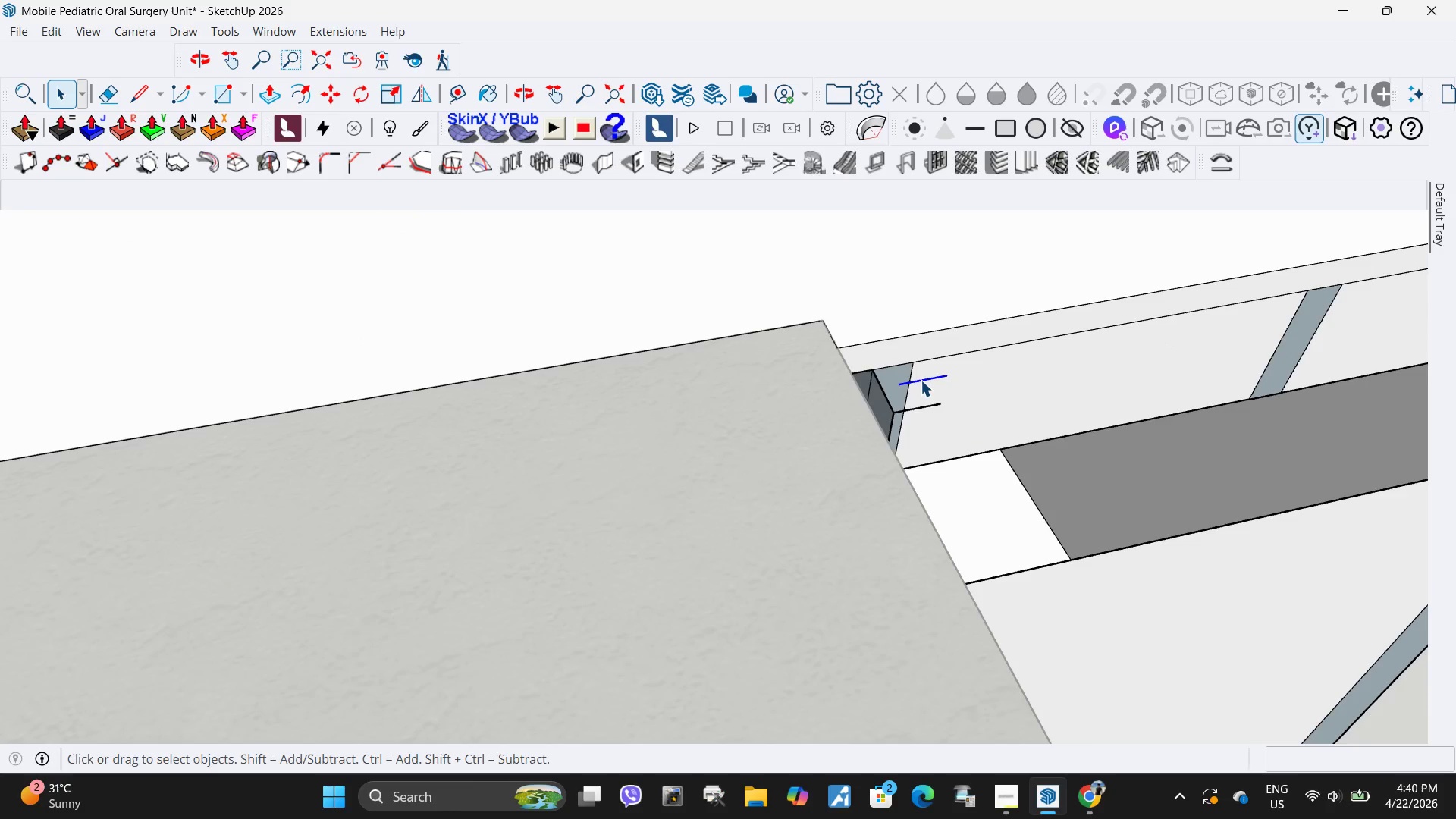 
key(Delete)
 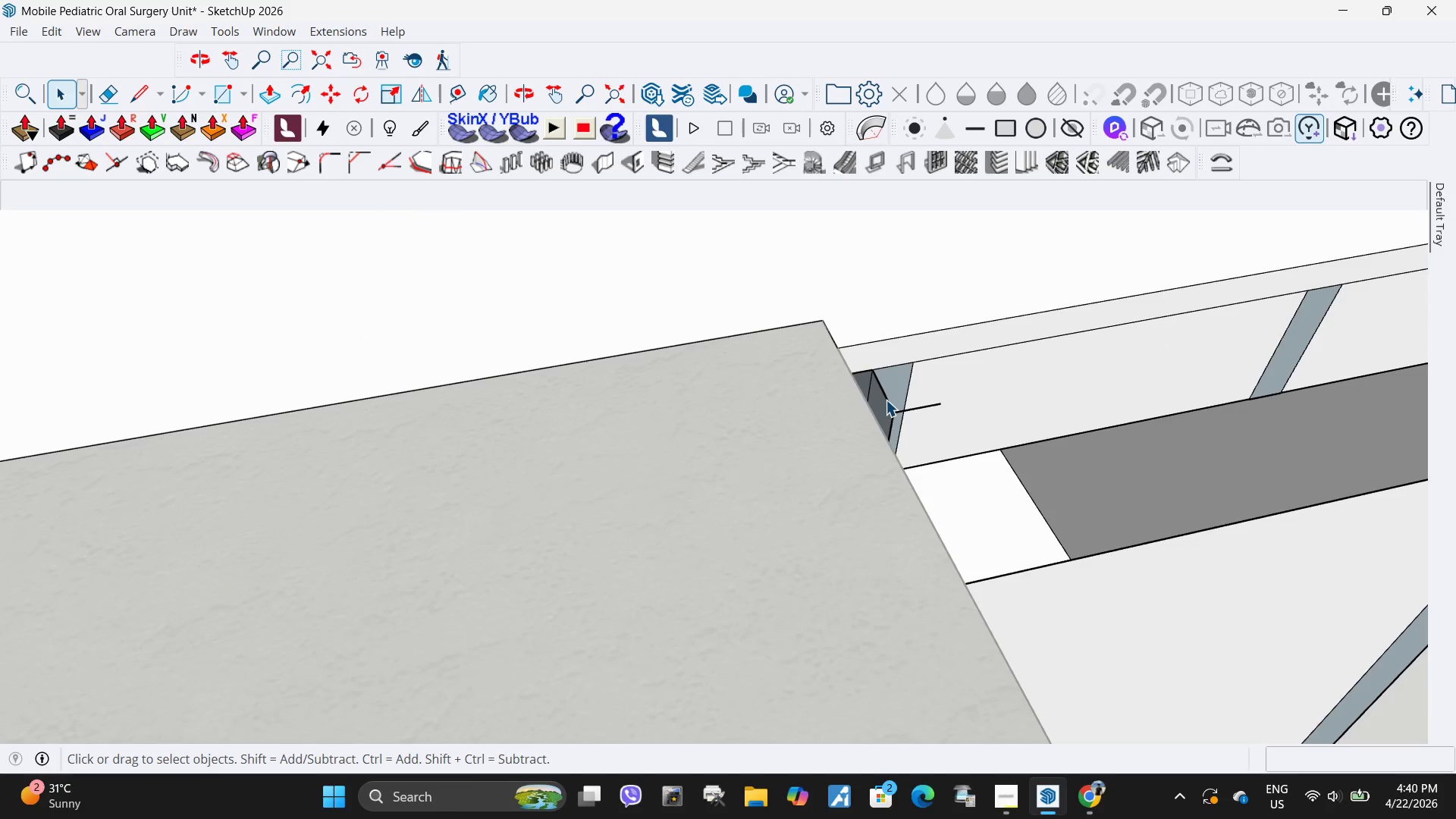 
left_click([886, 400])
 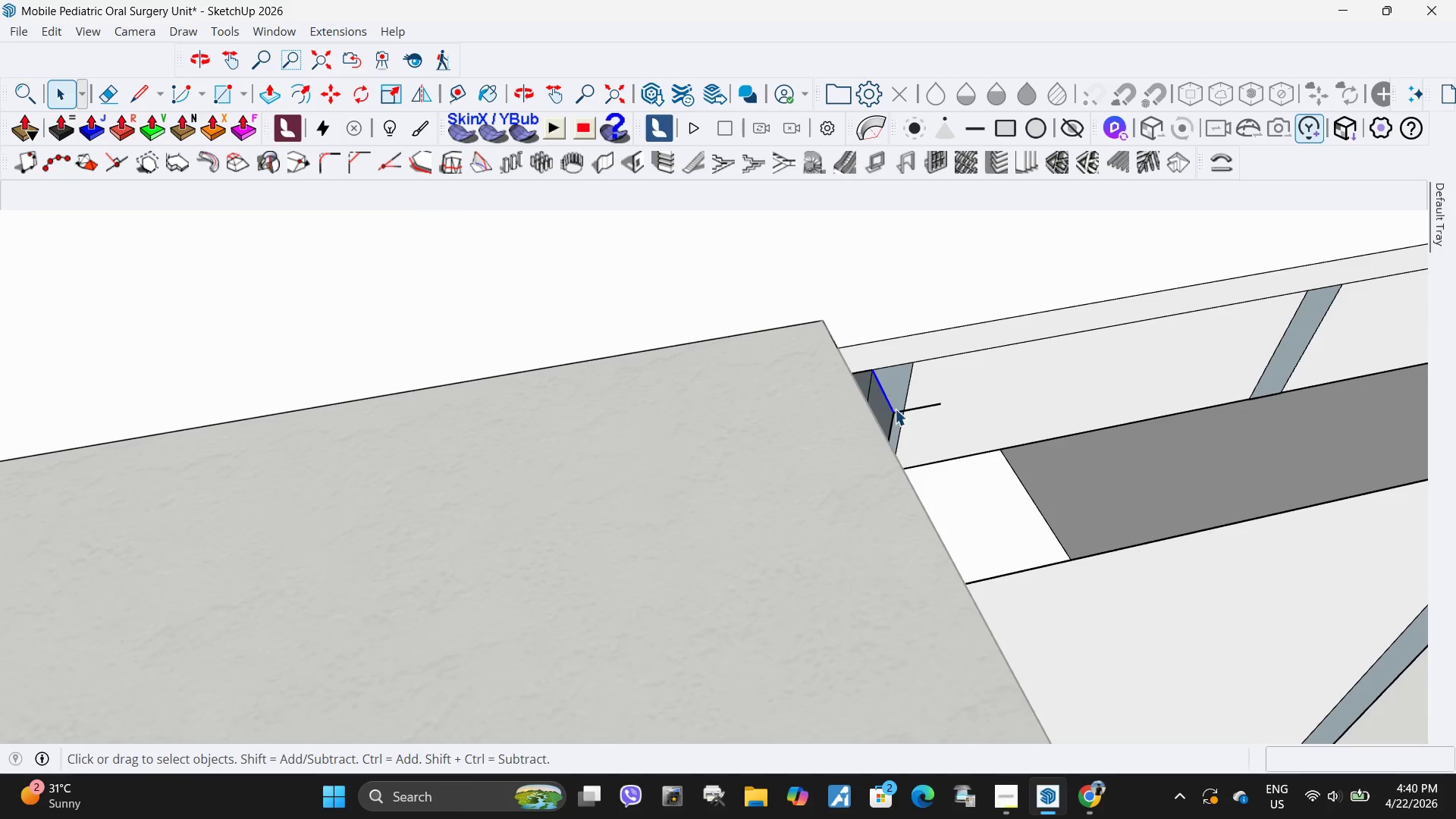 
key(Delete)
 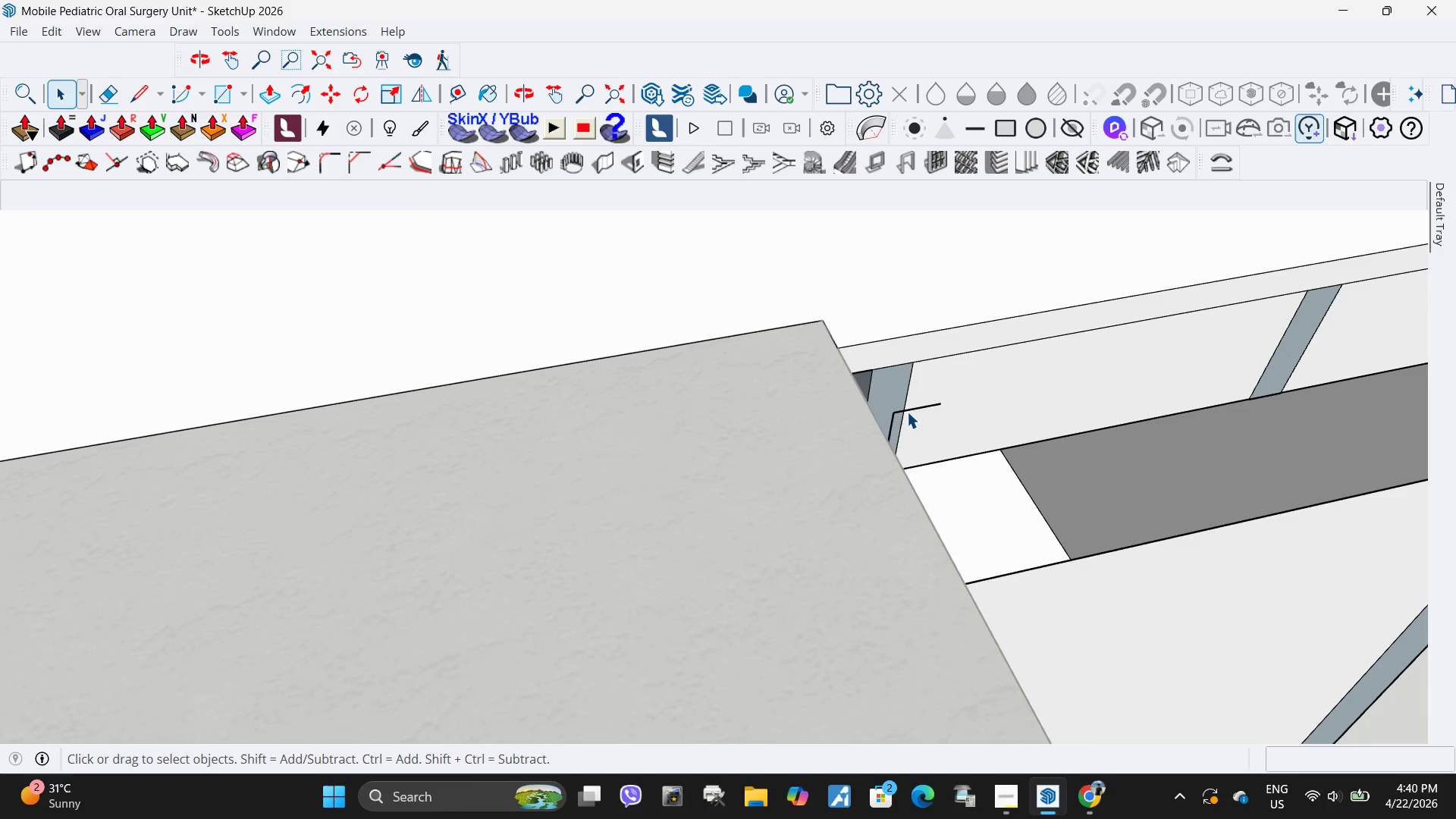 
left_click([907, 412])
 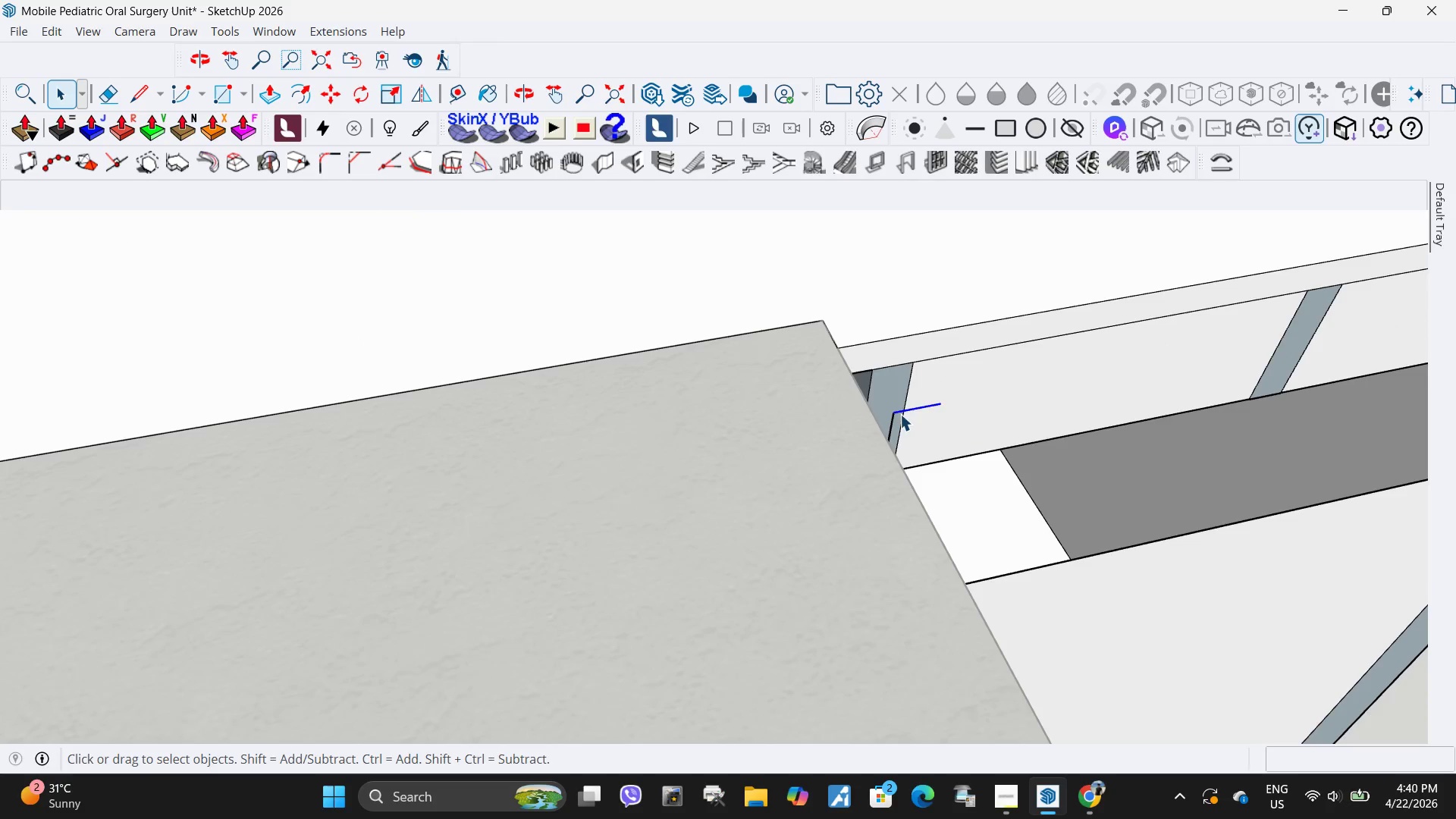 
key(Delete)
 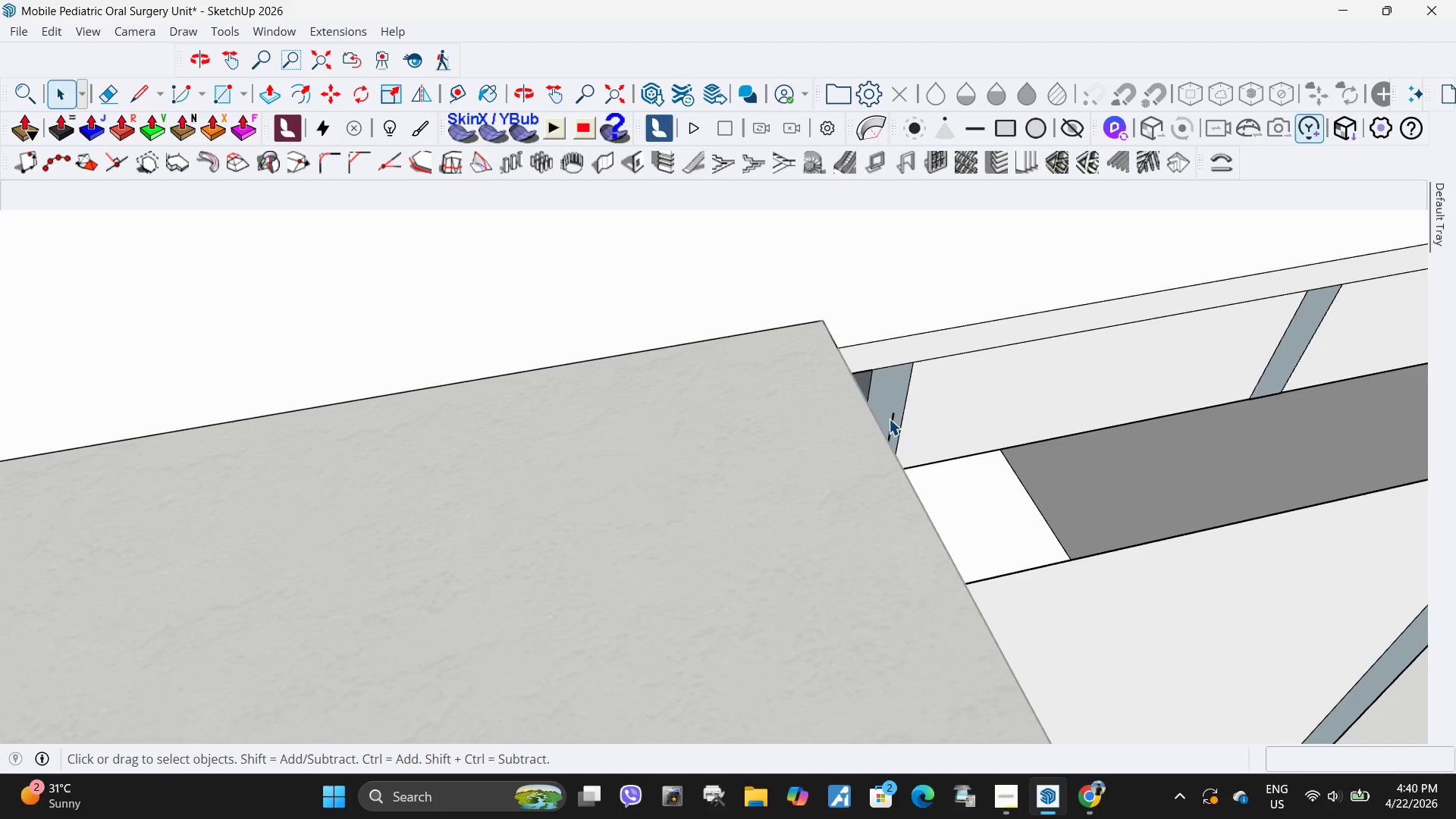 
left_click([889, 419])
 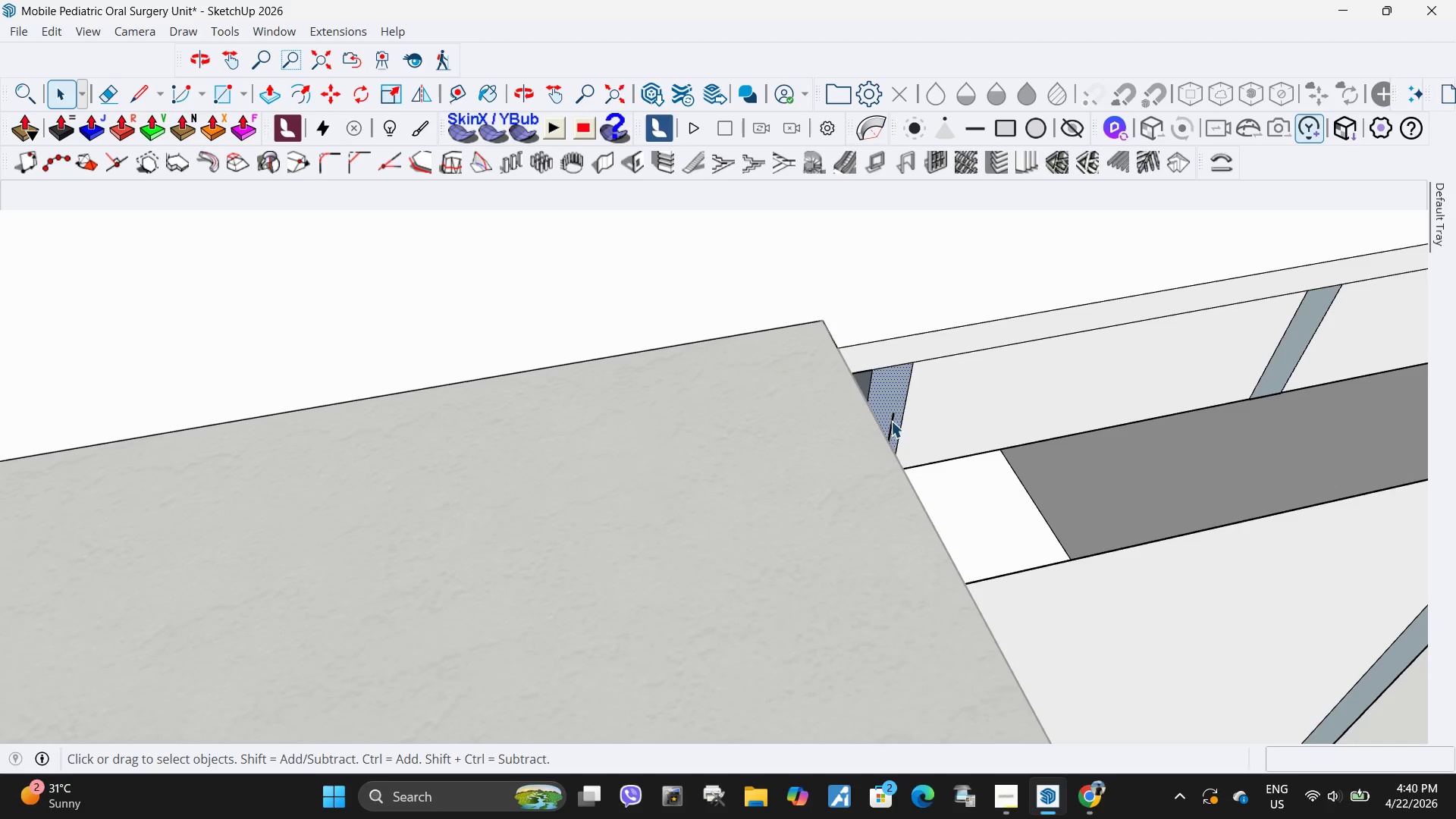 
left_click([892, 421])
 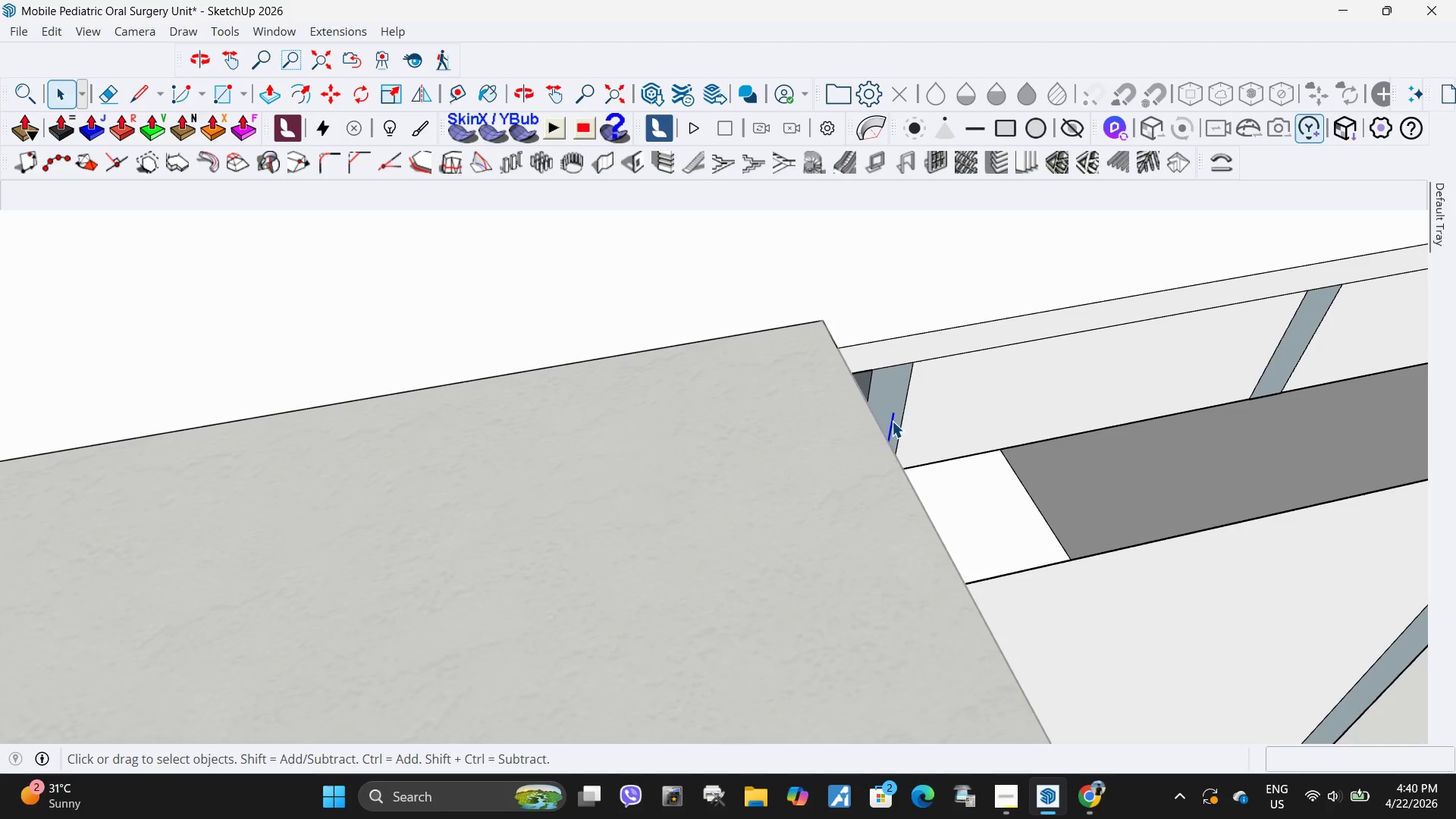 
key(Delete)
 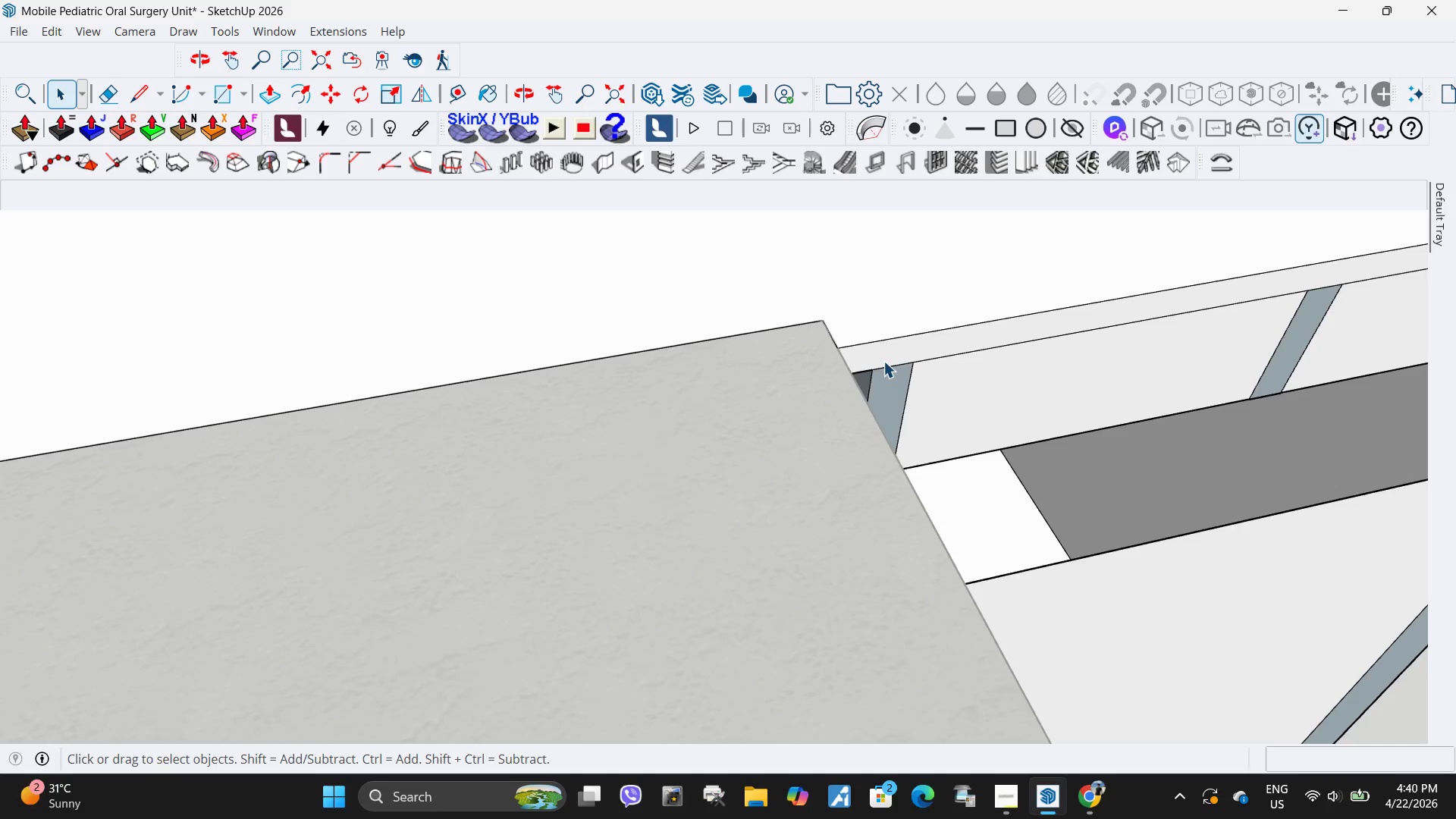 
key(P)
 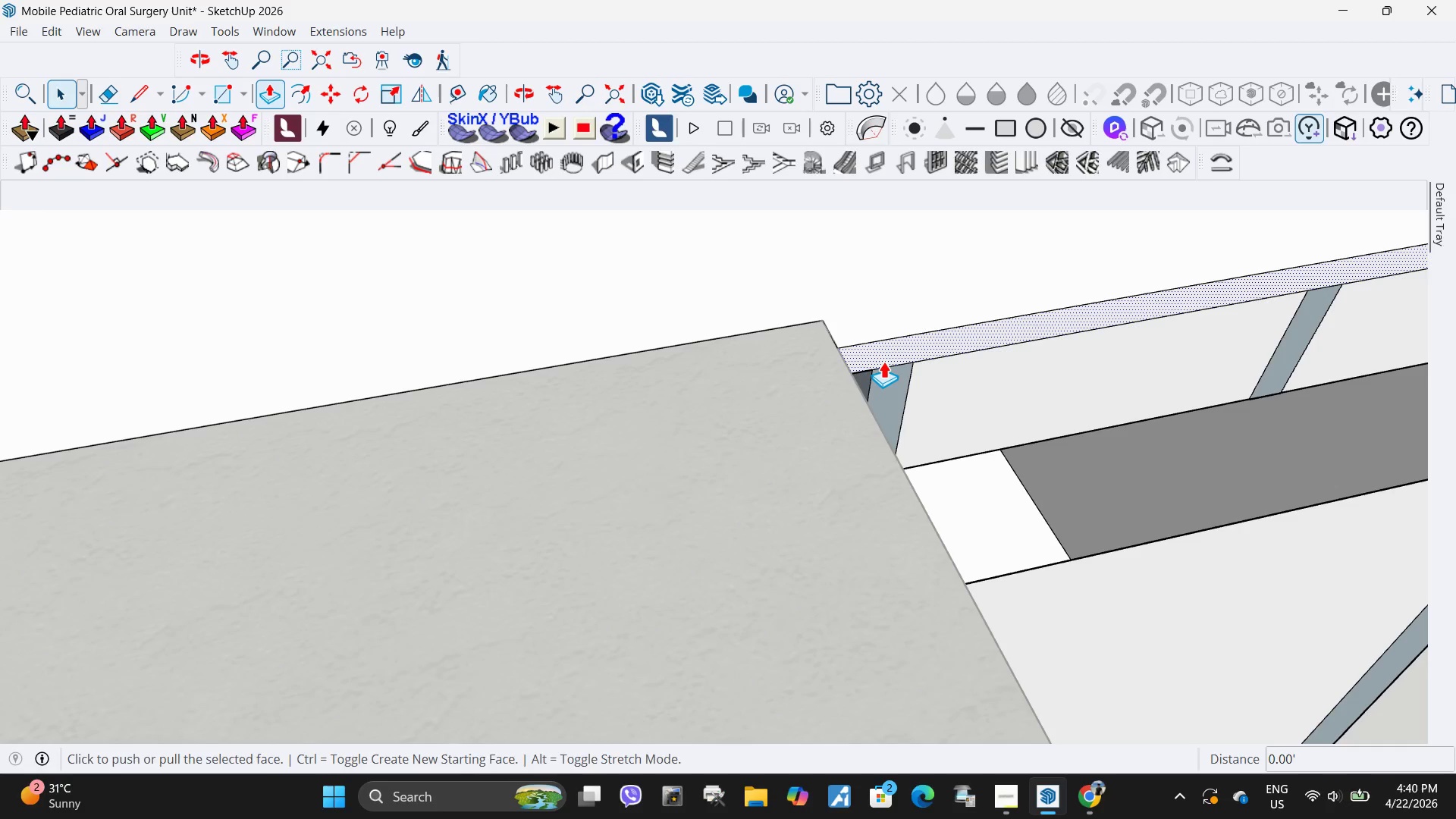 
double_click([883, 361])
 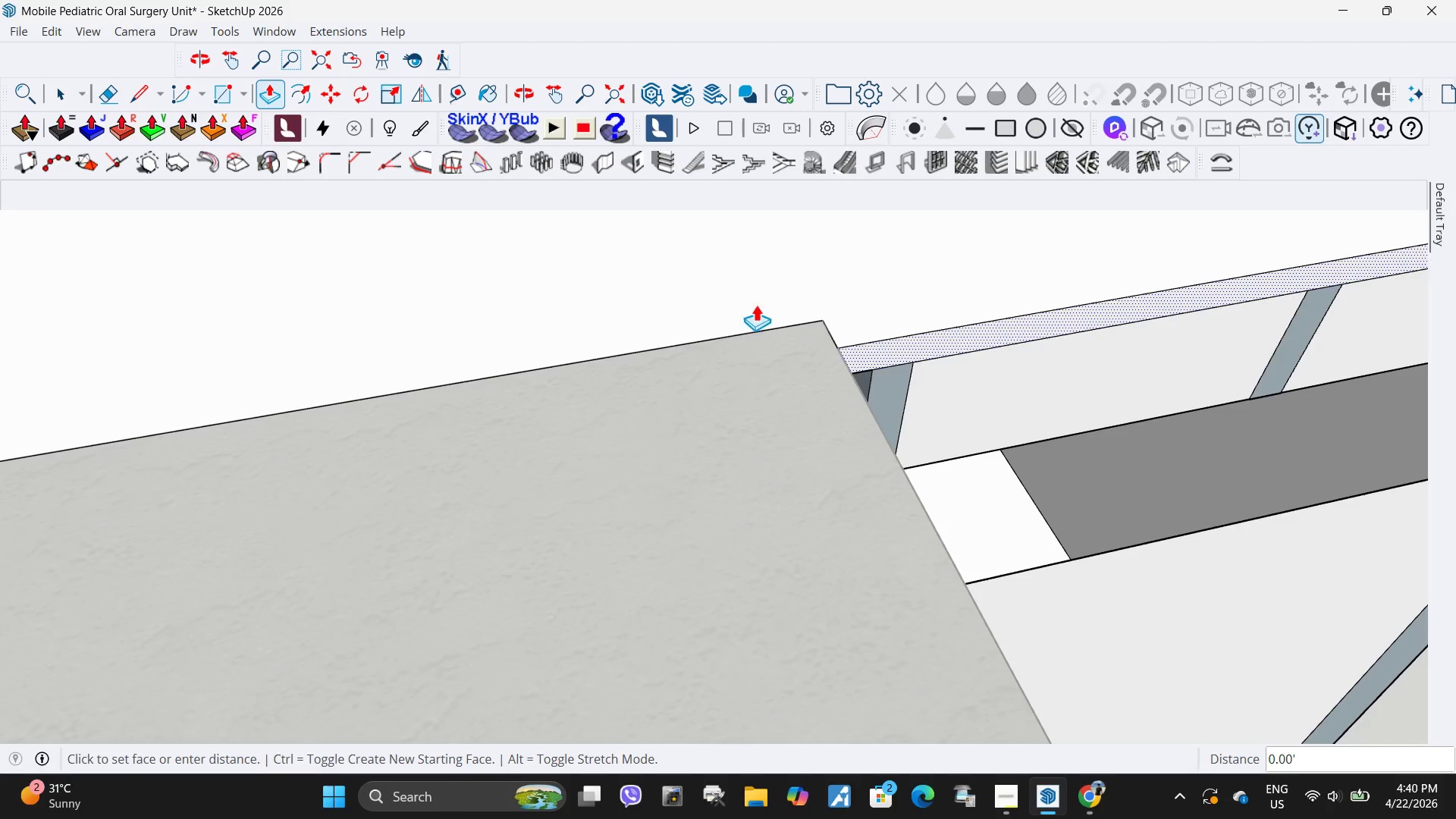 
scroll: coordinate [692, 482], scroll_direction: down, amount: 12.0
 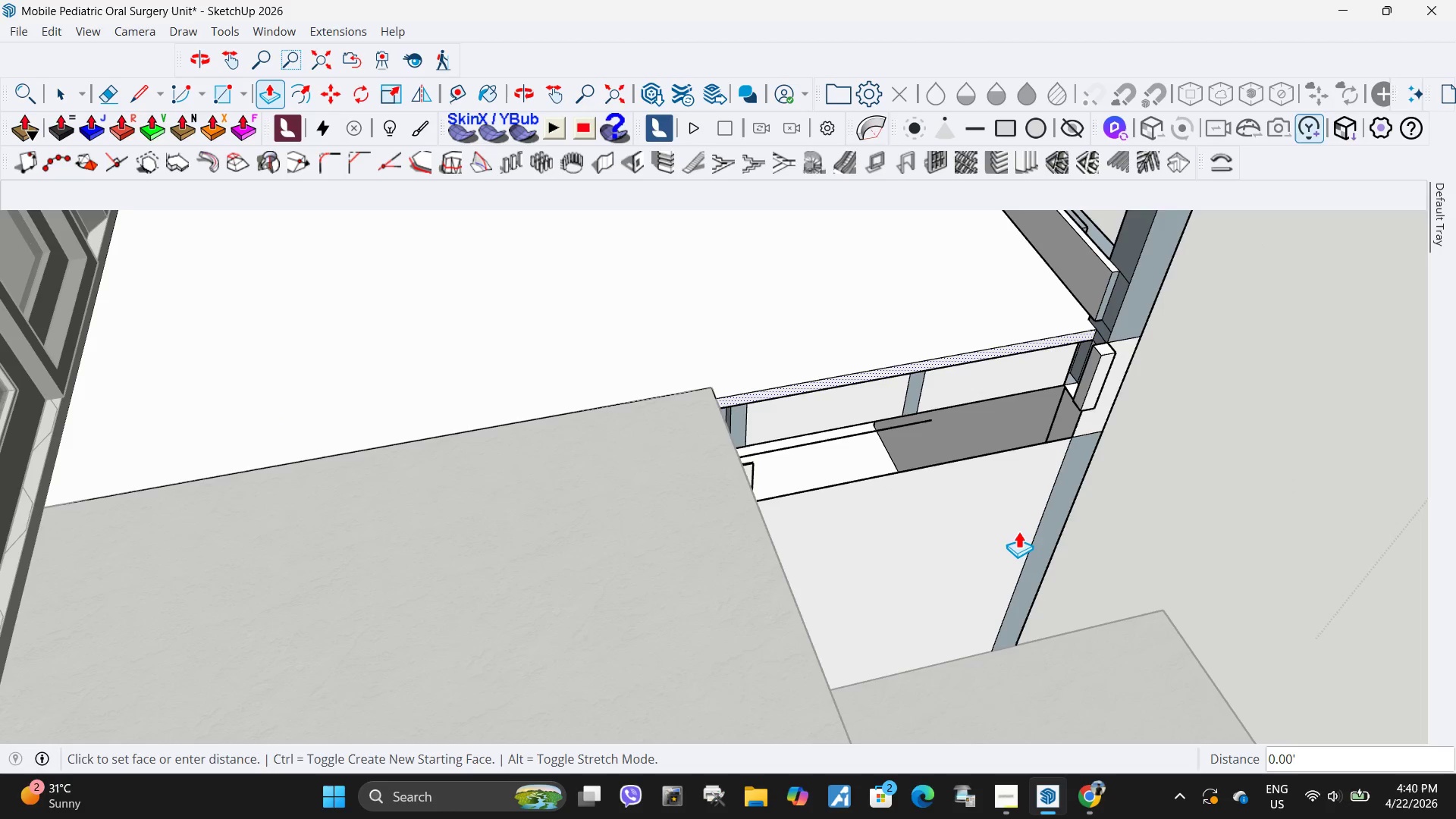 
left_click([1014, 534])
 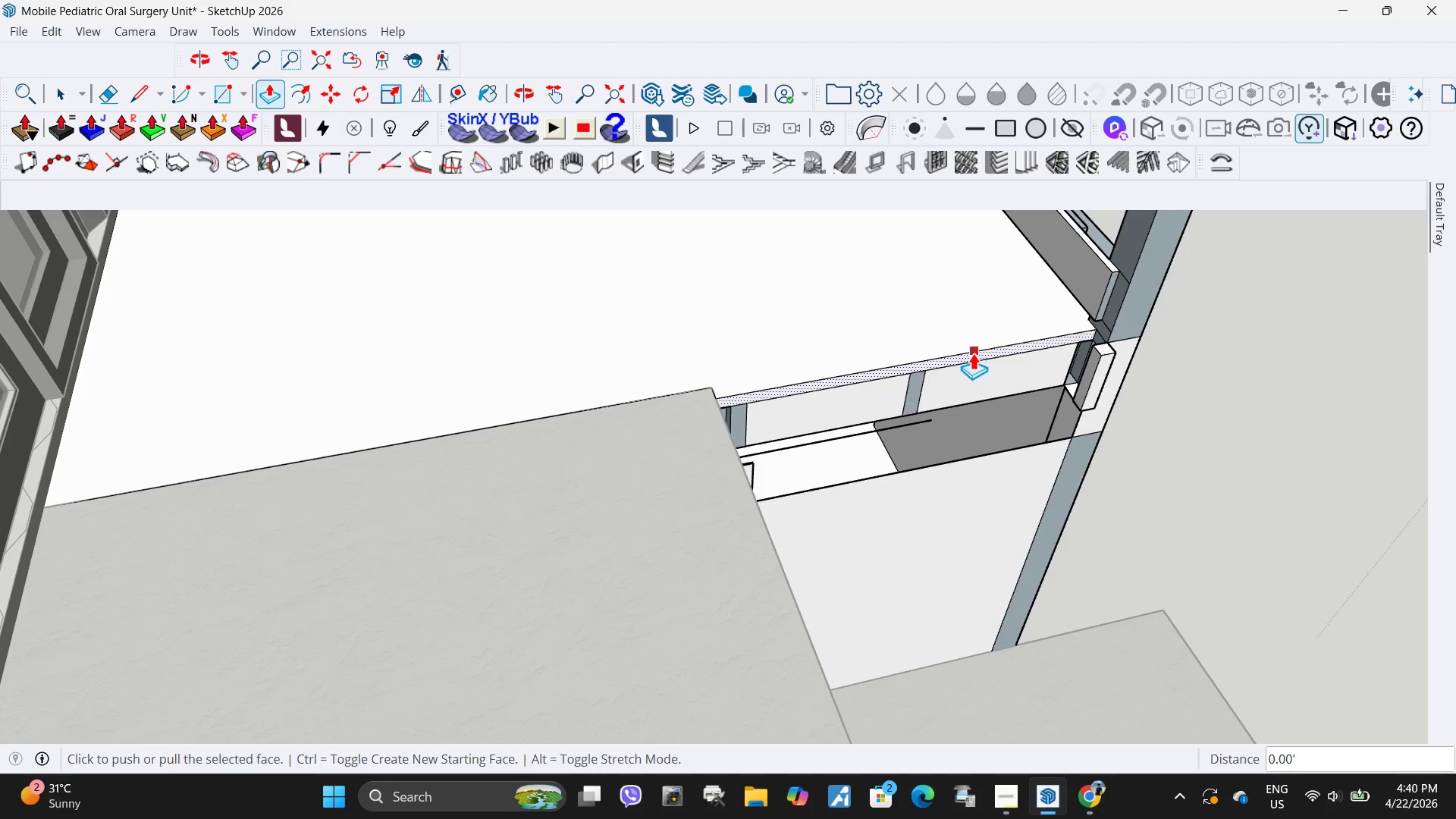 
left_click_drag(start_coordinate=[974, 355], to_coordinate=[974, 366])
 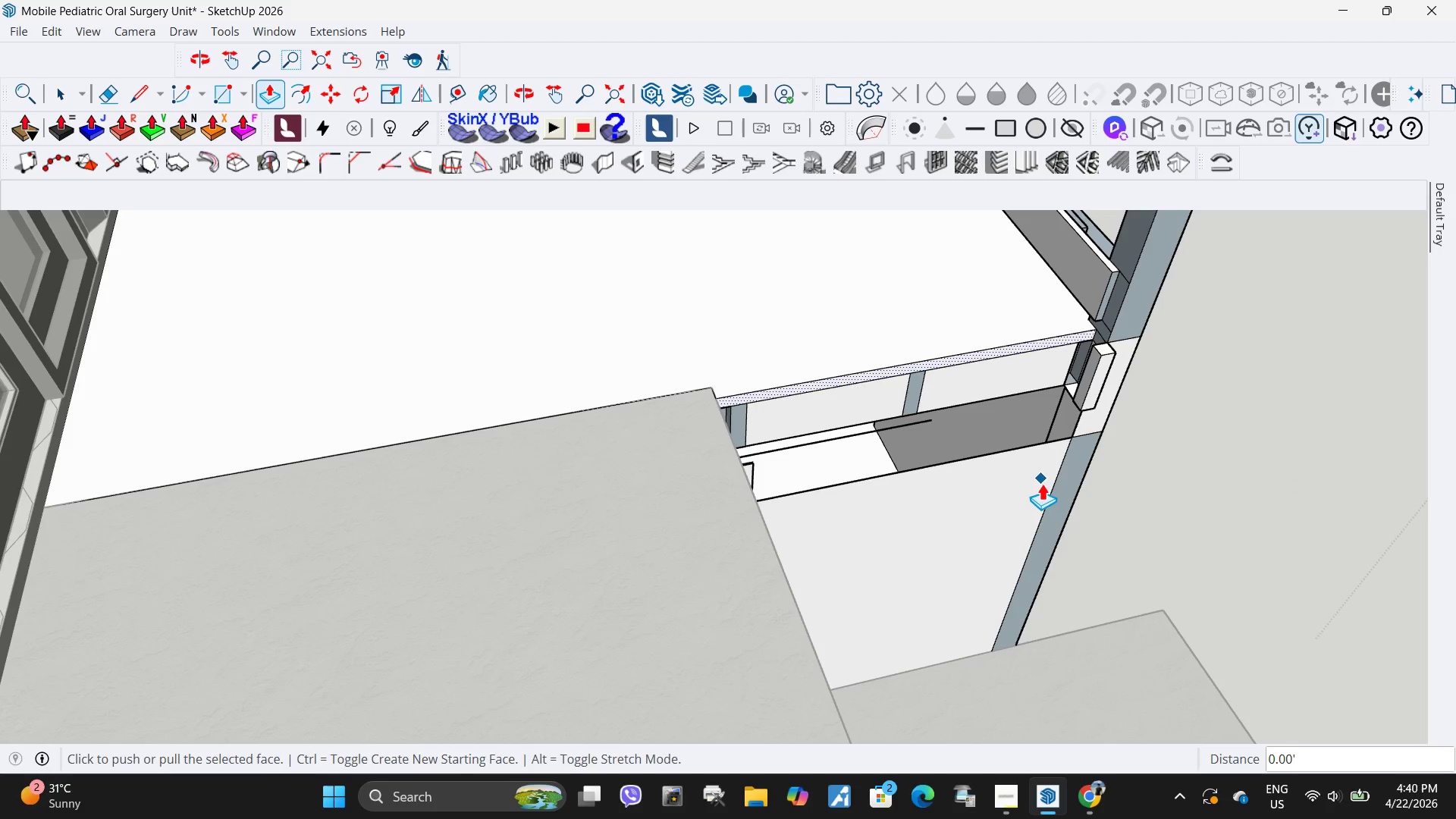 
left_click([1042, 483])
 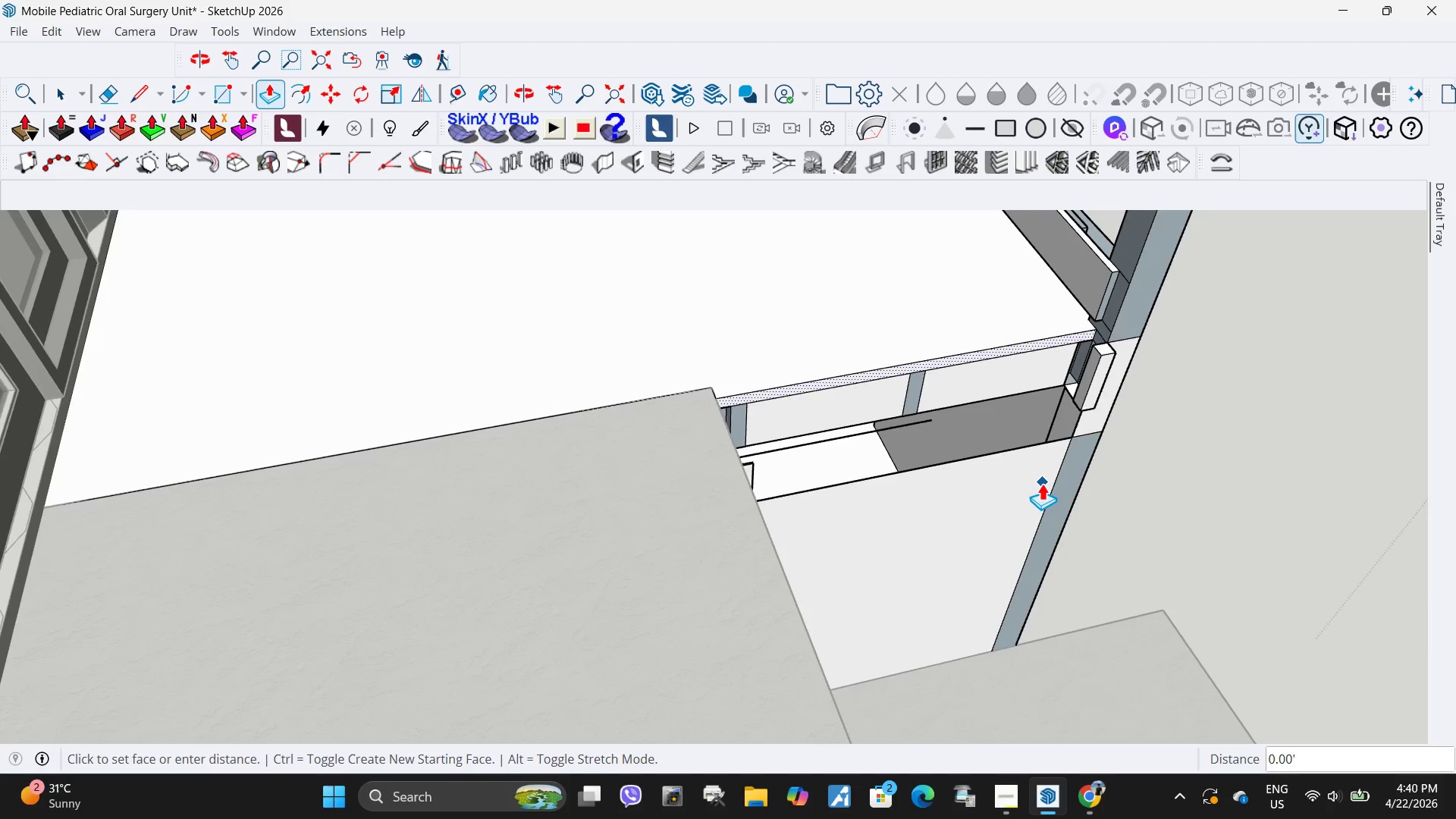 
scroll: coordinate [1042, 483], scroll_direction: up, amount: 4.0
 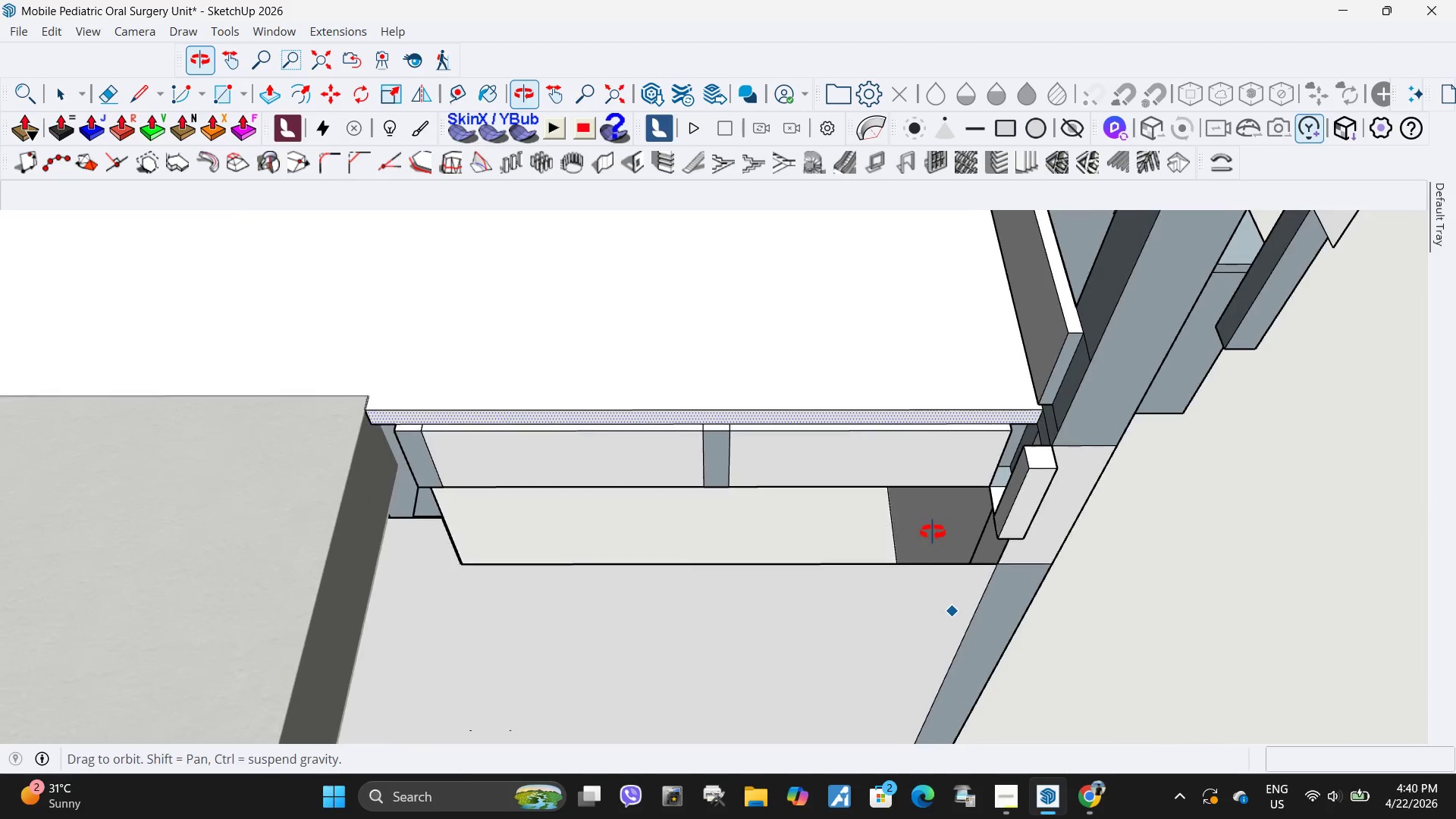 
scroll: coordinate [644, 500], scroll_direction: down, amount: 2.0
 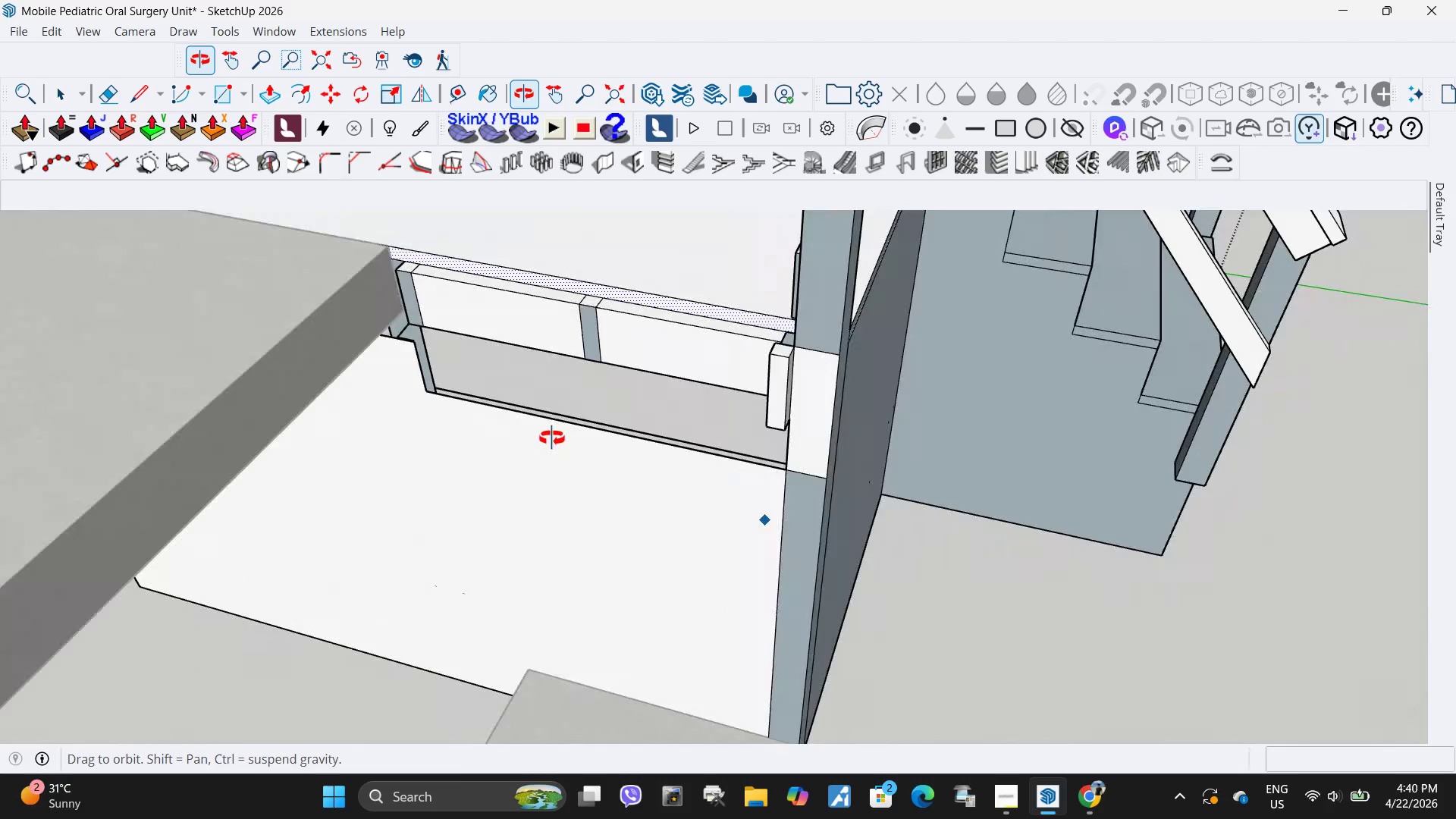 
key(Space)
 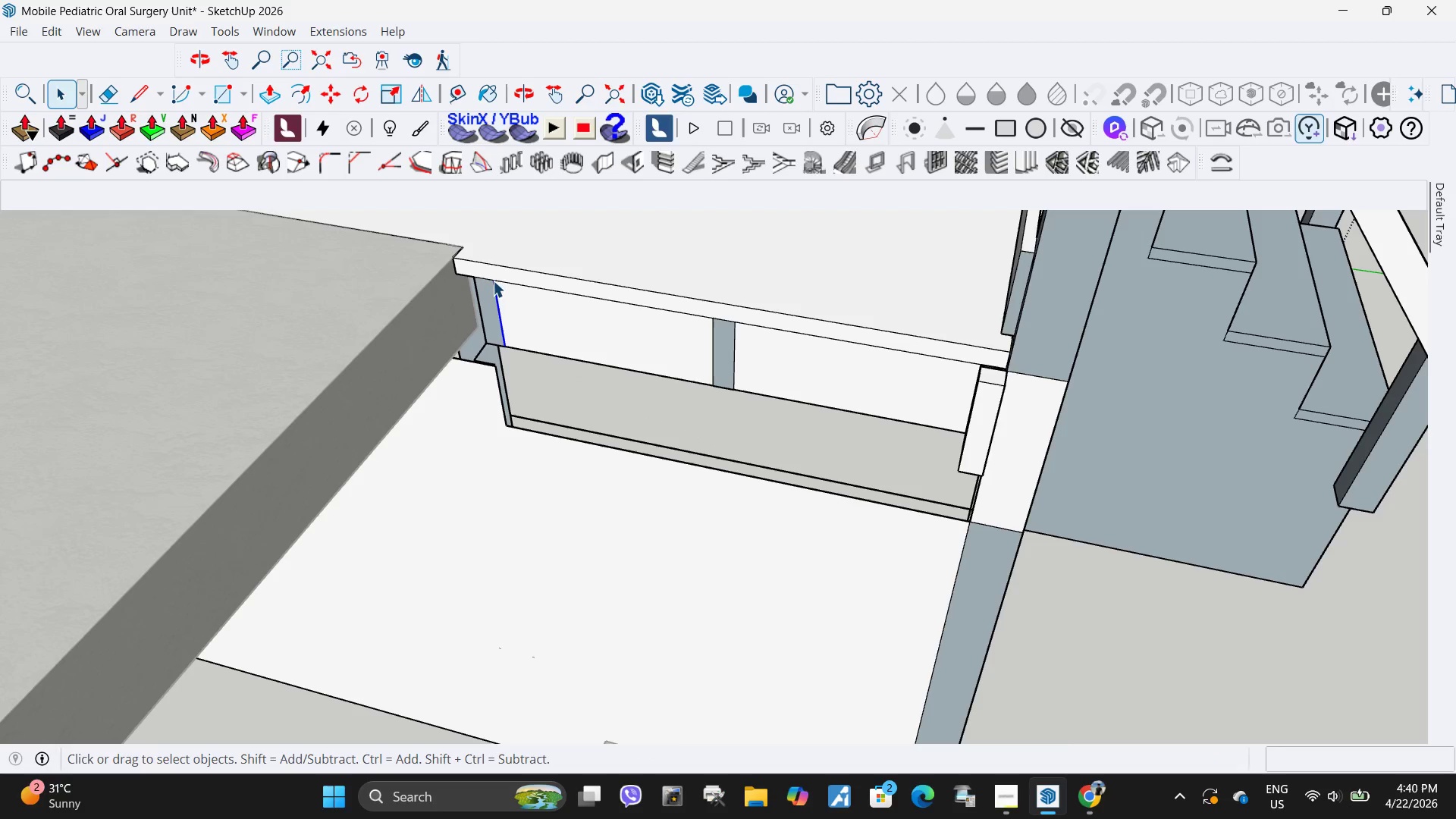 
scroll: coordinate [505, 337], scroll_direction: up, amount: 2.0
 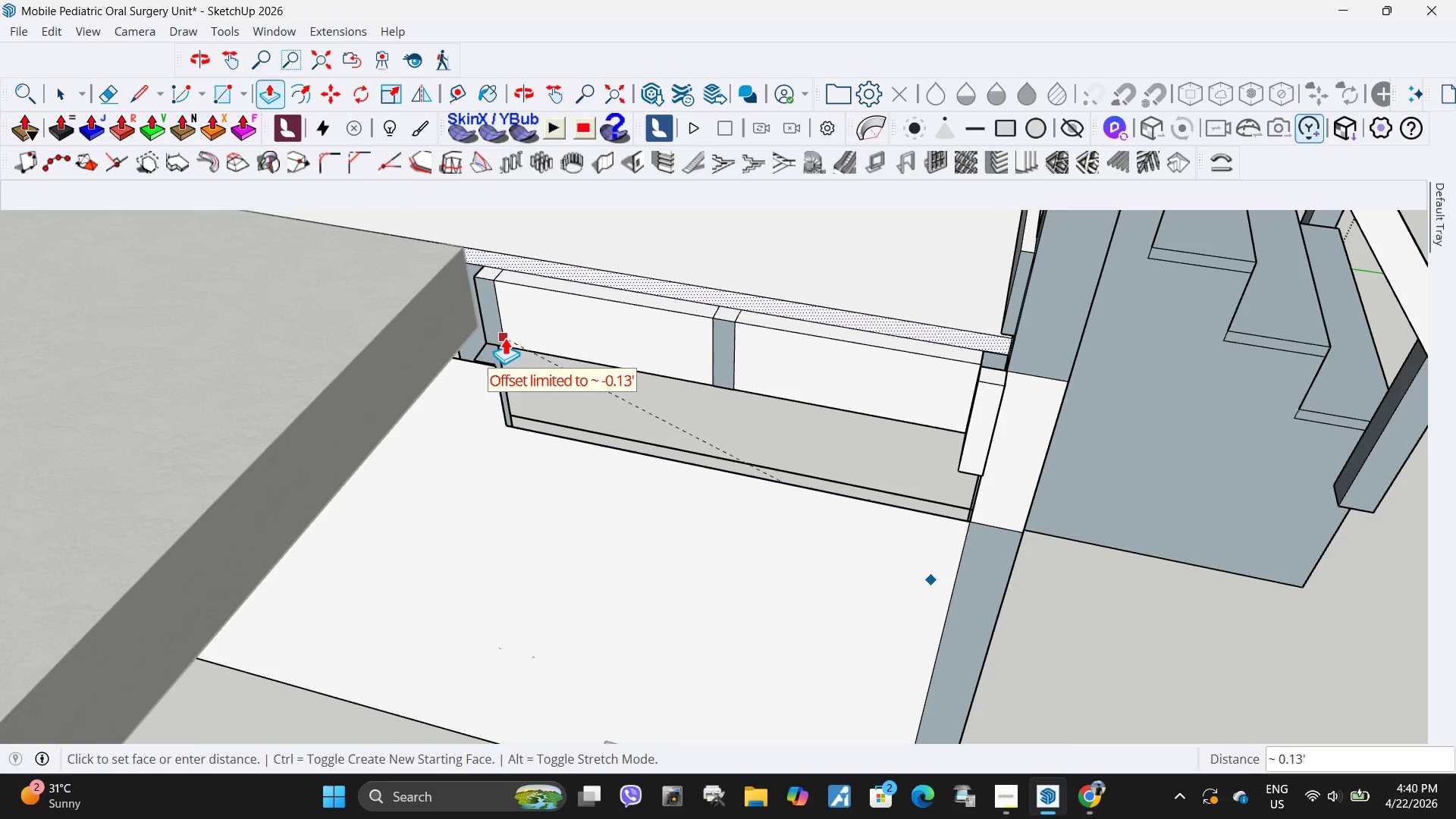 
double_click([494, 278])
 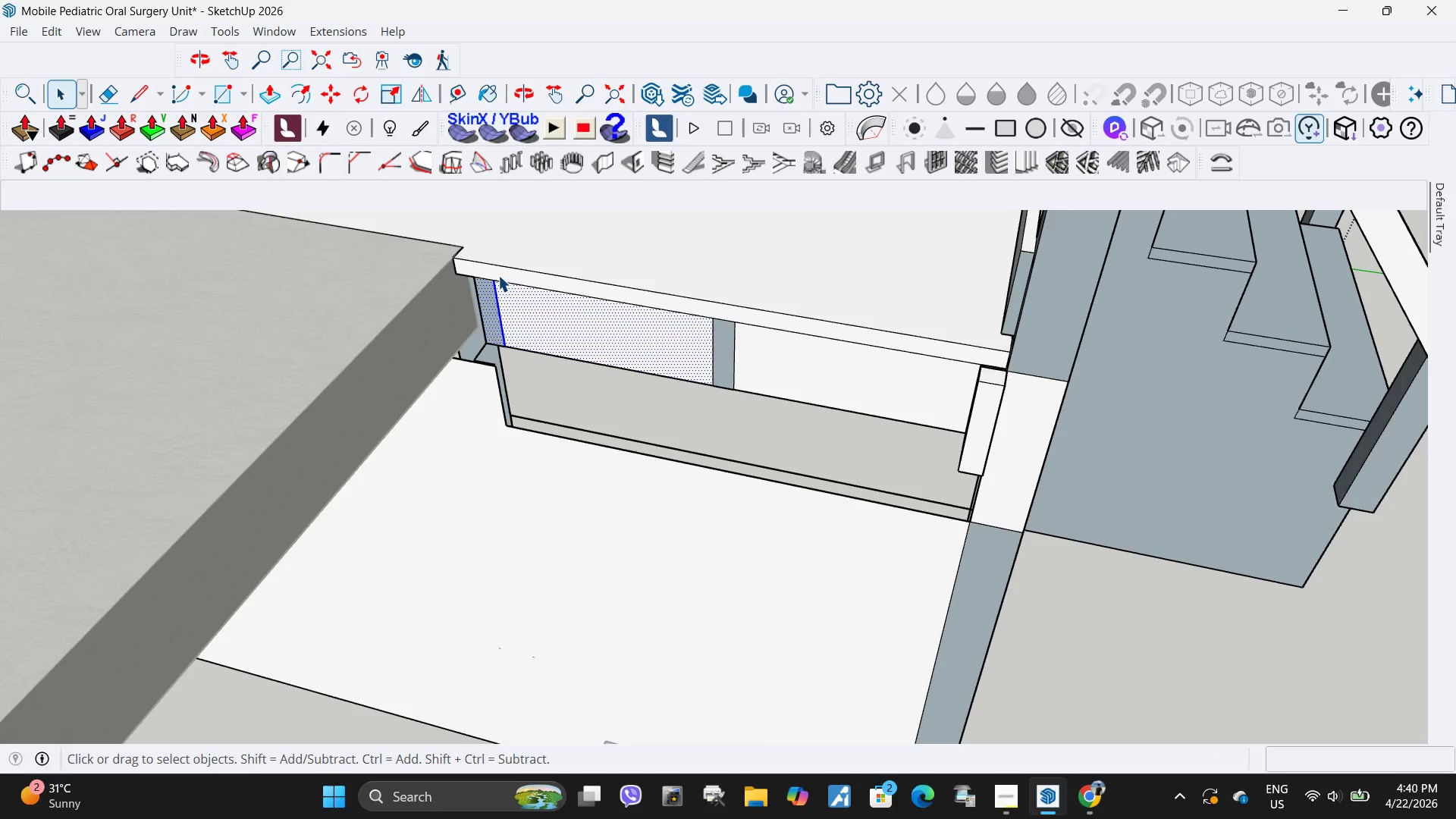 
triple_click([498, 275])
 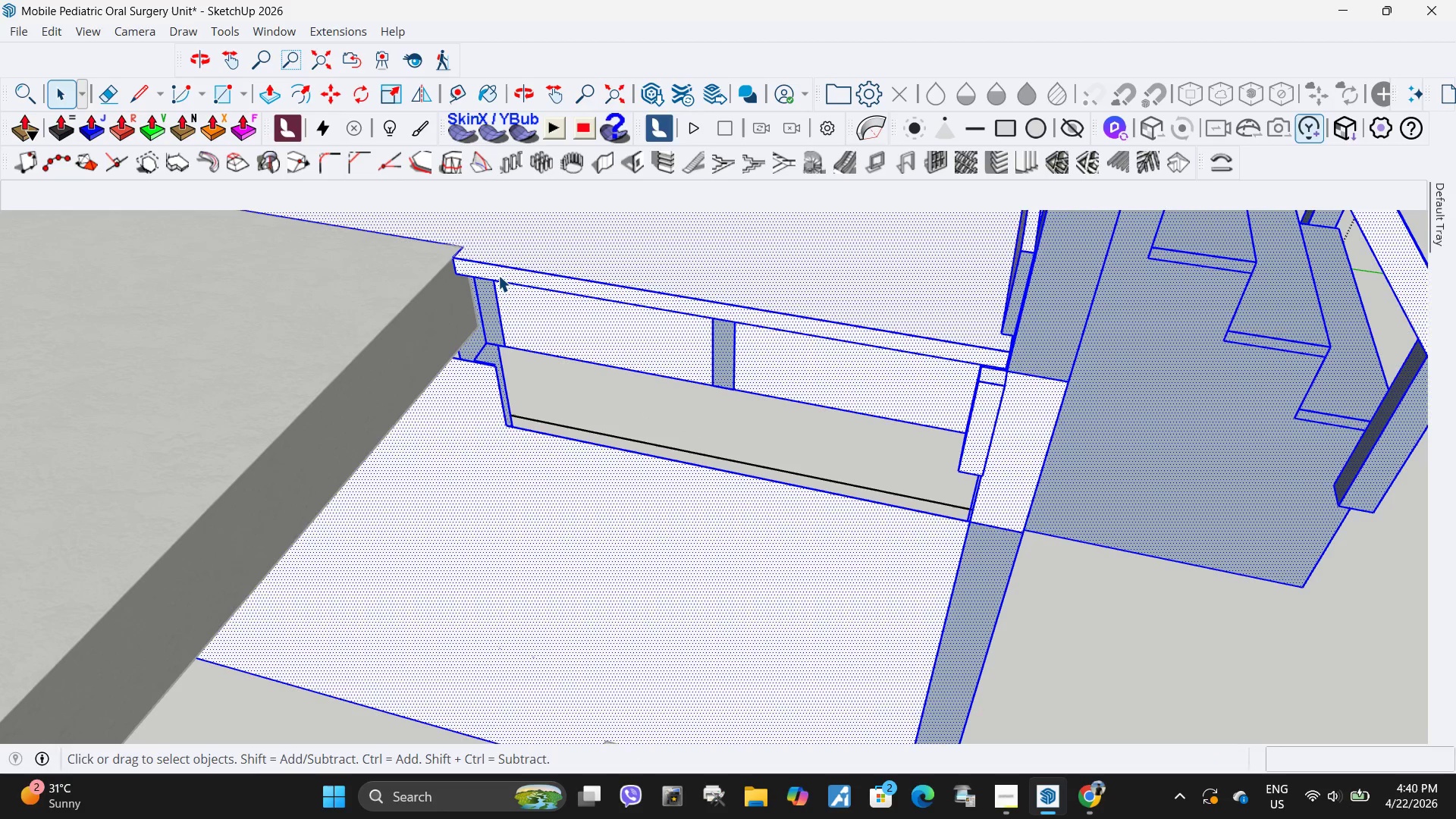 
left_click([498, 275])
 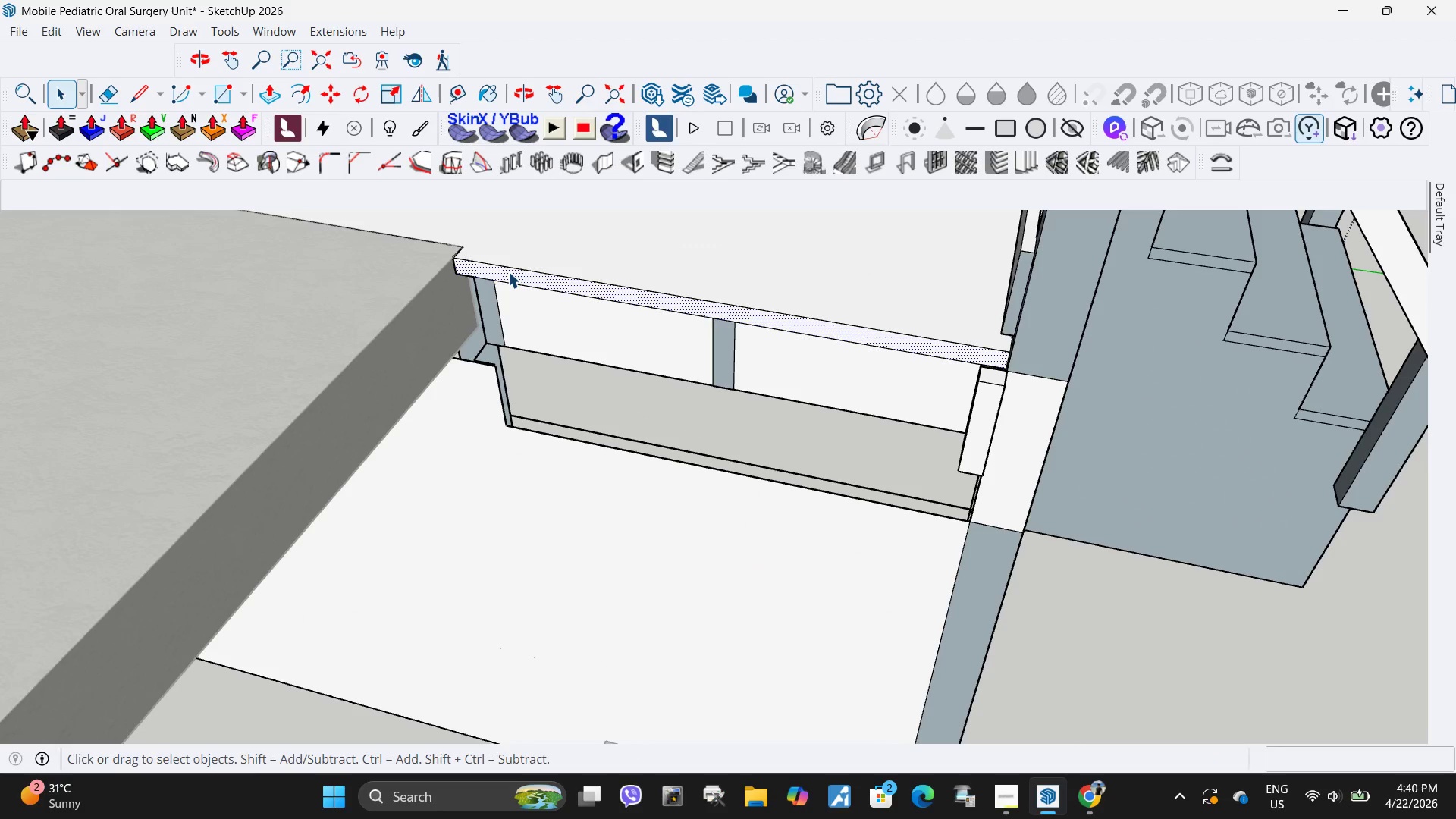 
key(P)
 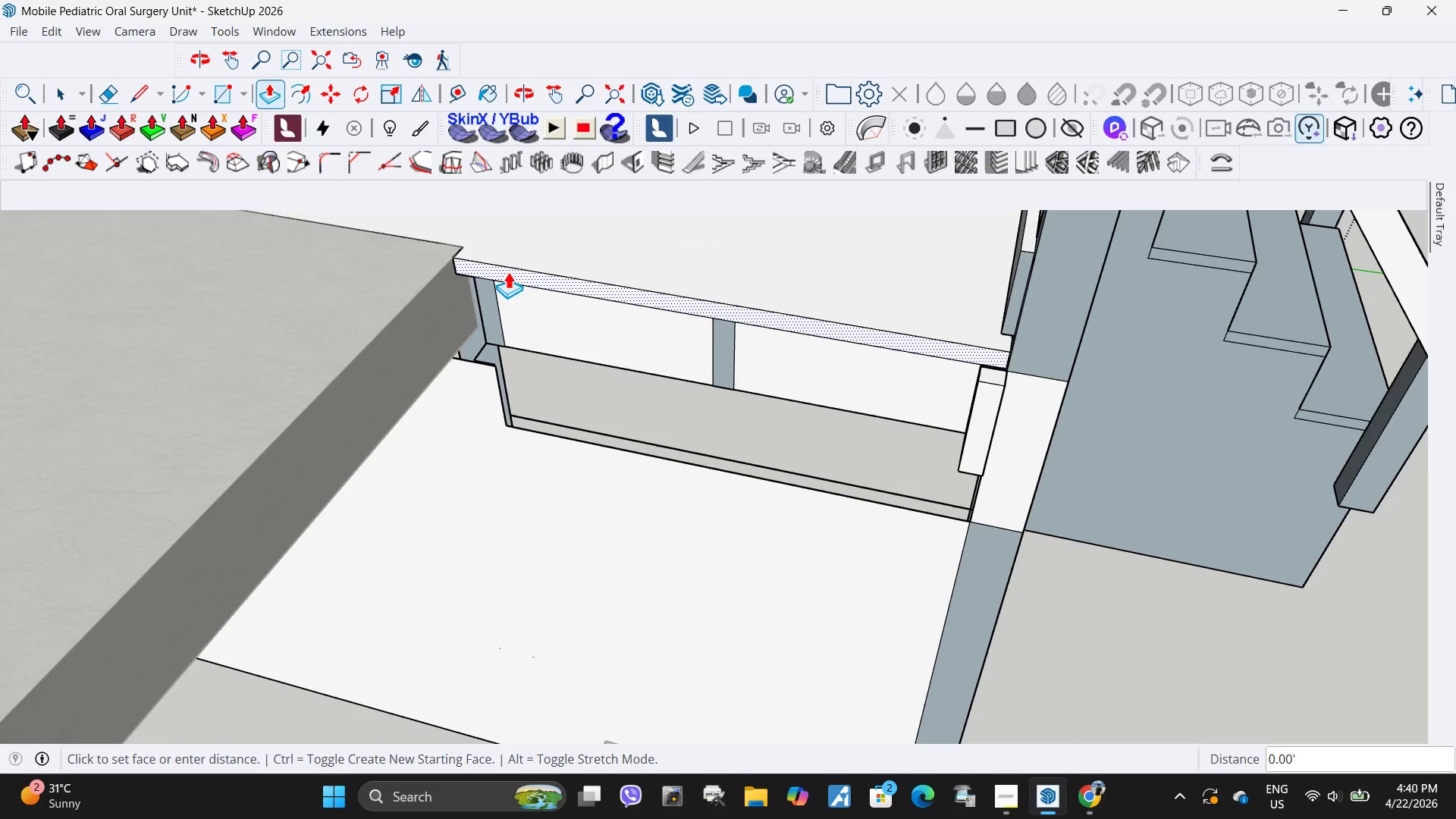 
left_click([508, 271])
 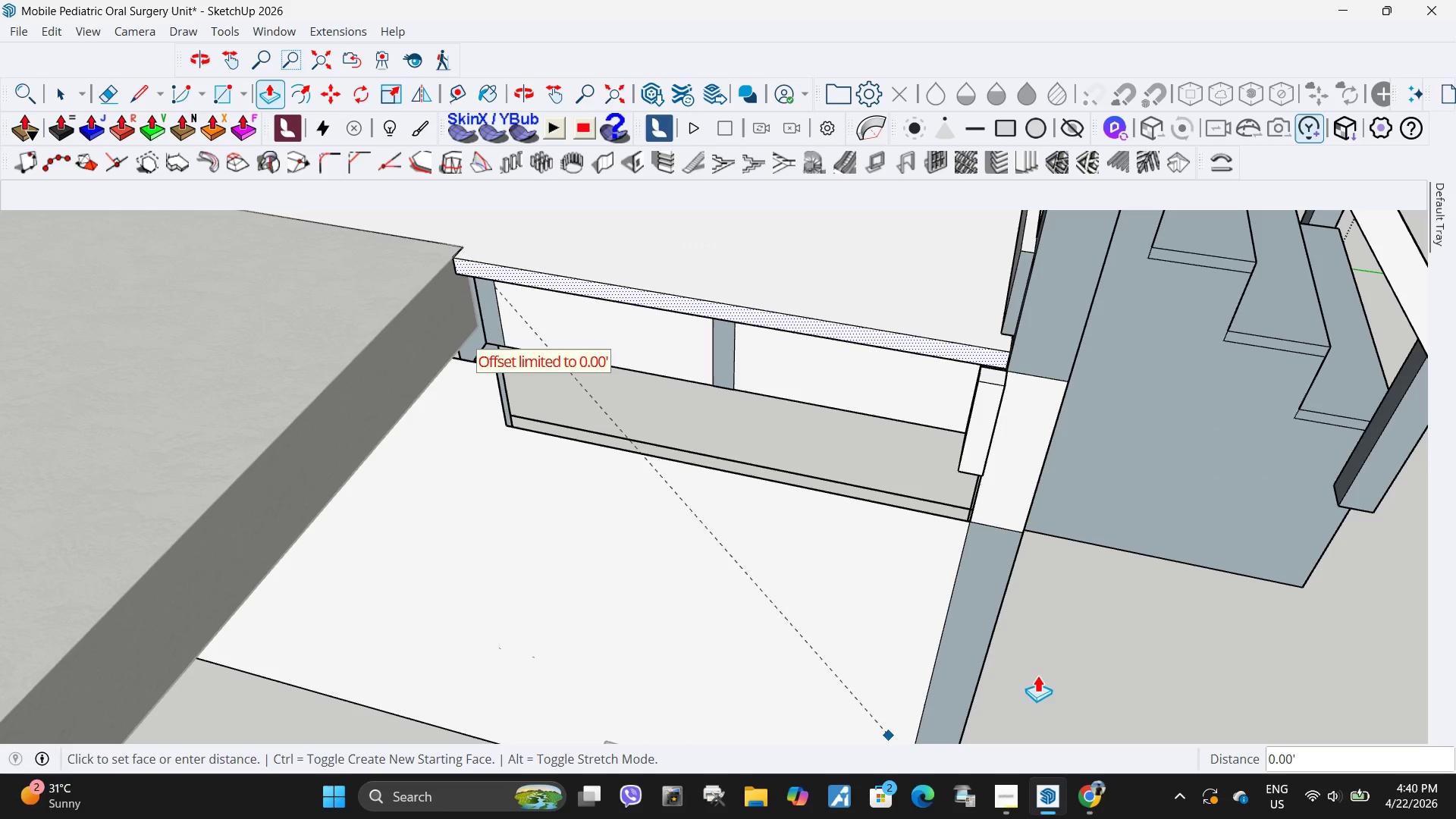 
key(Escape)
 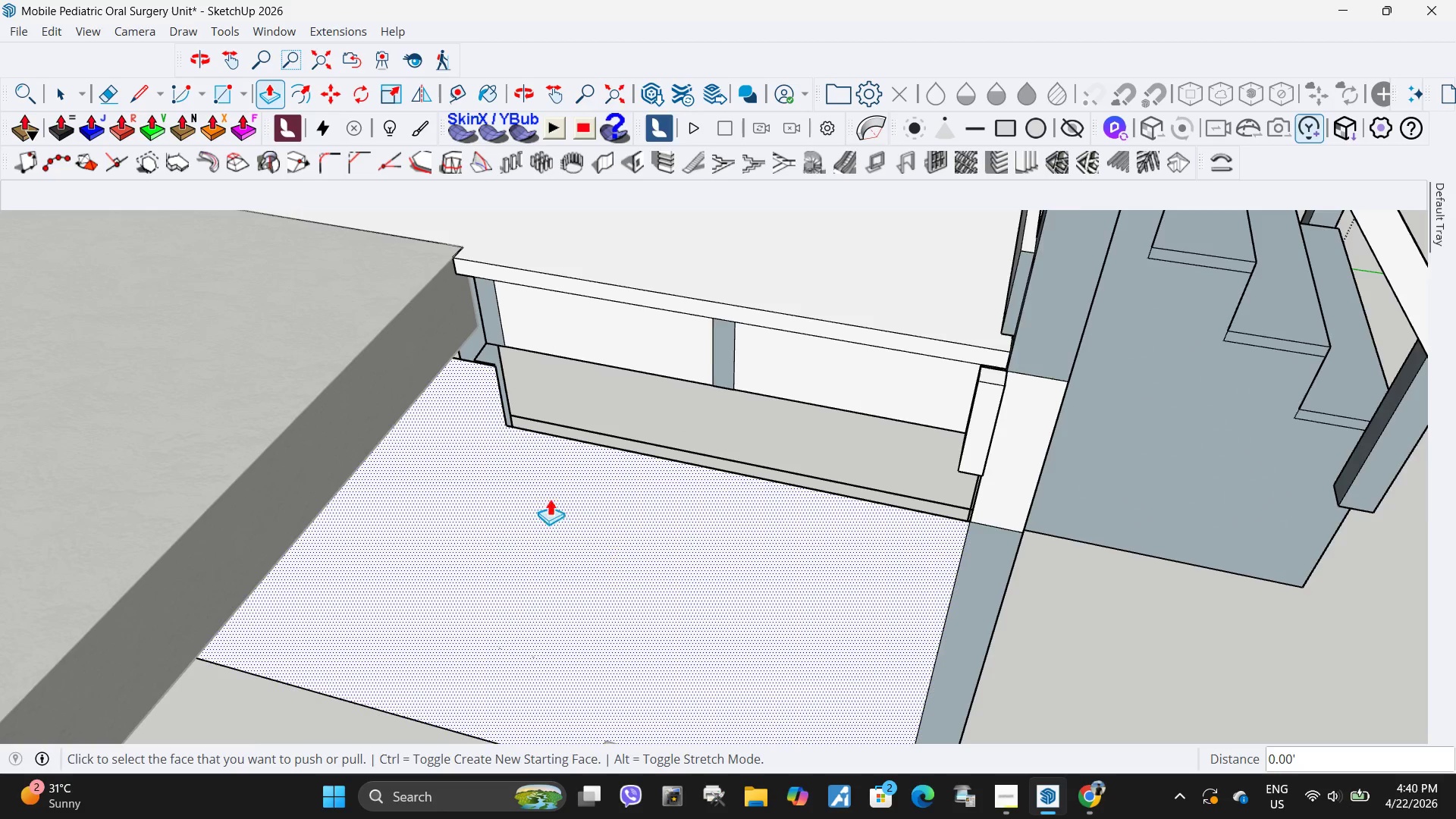 
key(Space)
 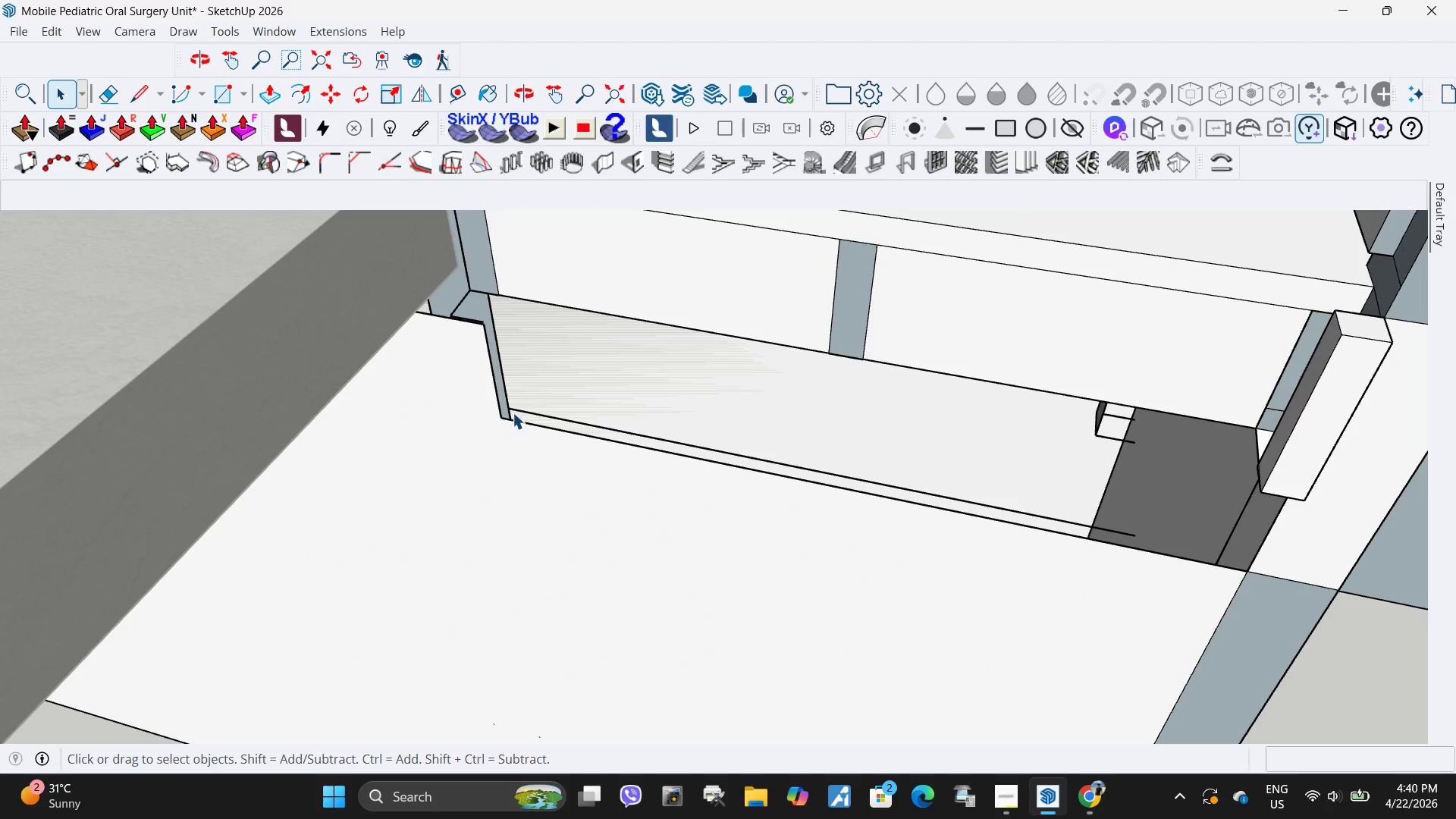 
scroll: coordinate [519, 438], scroll_direction: up, amount: 4.0
 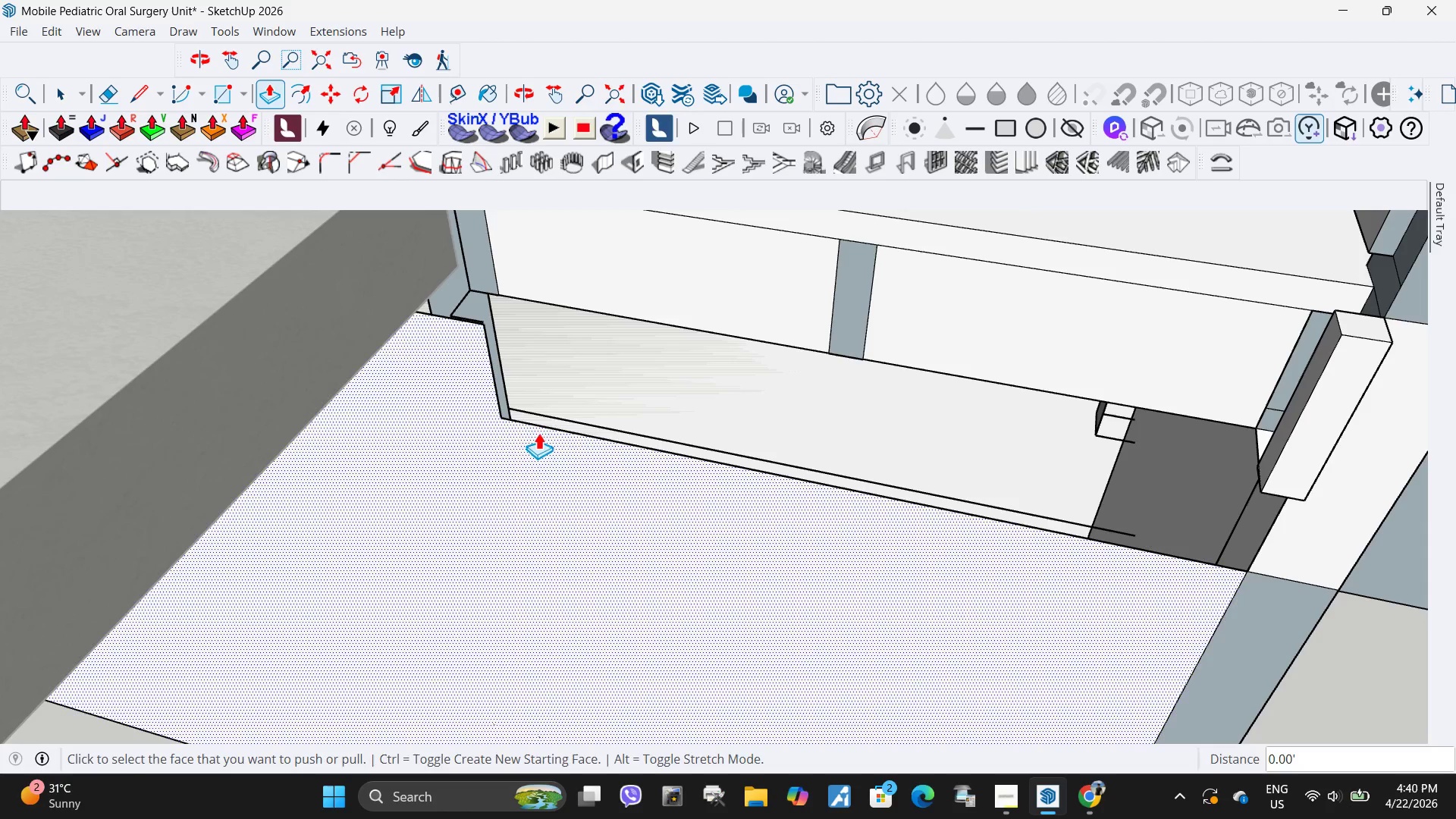 
key(R)
 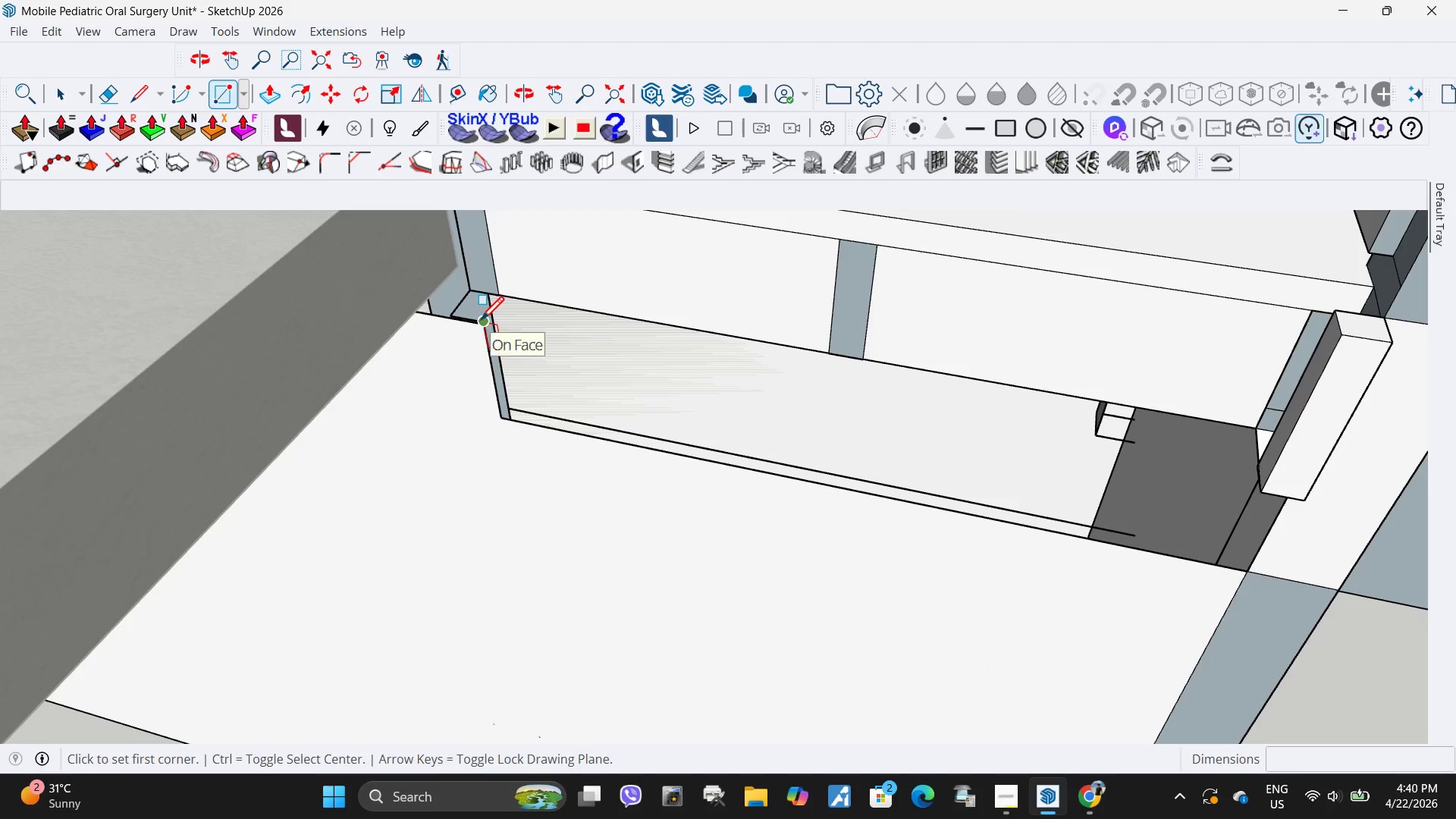 
left_click([482, 325])
 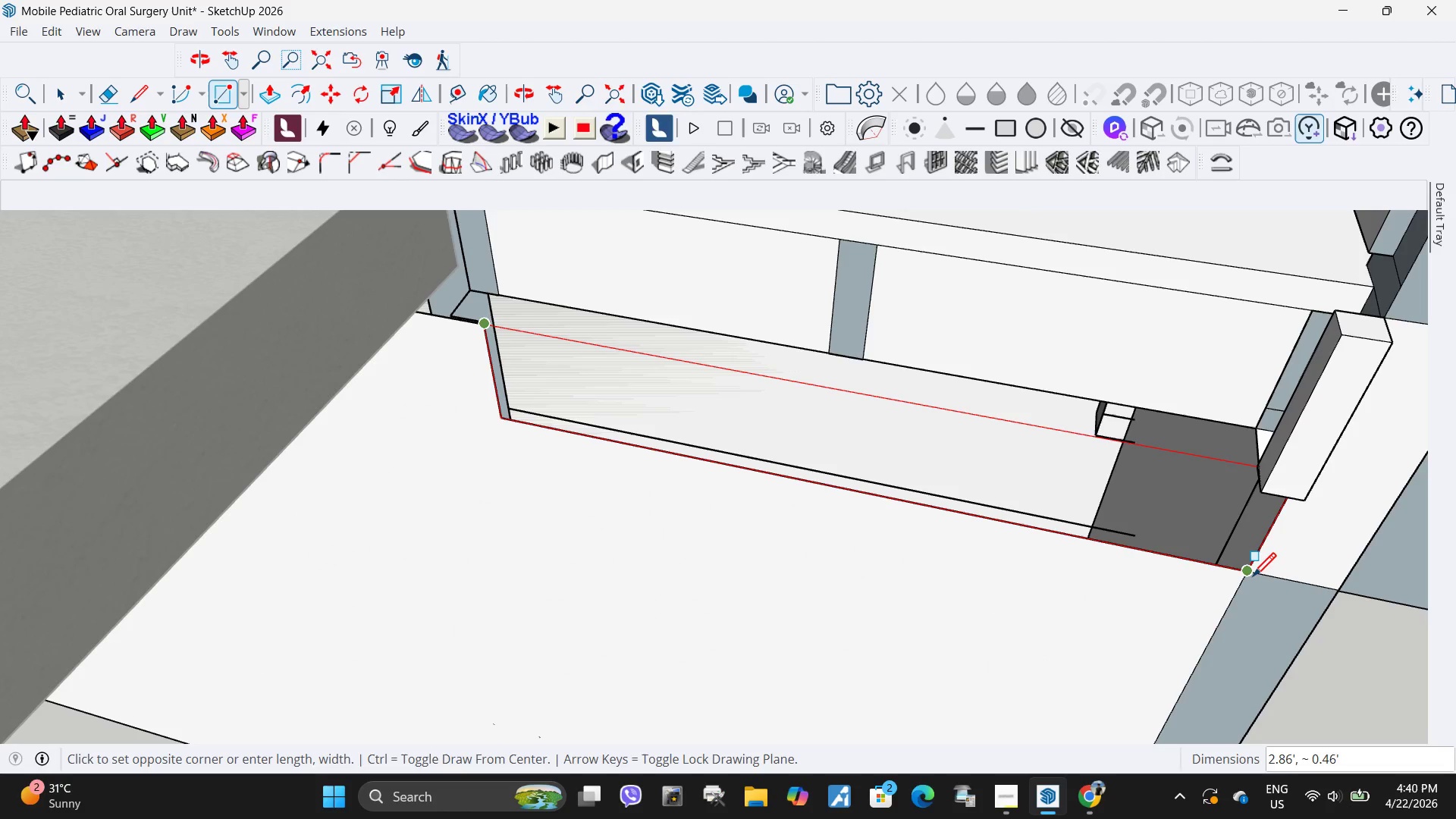 
left_click([1250, 579])
 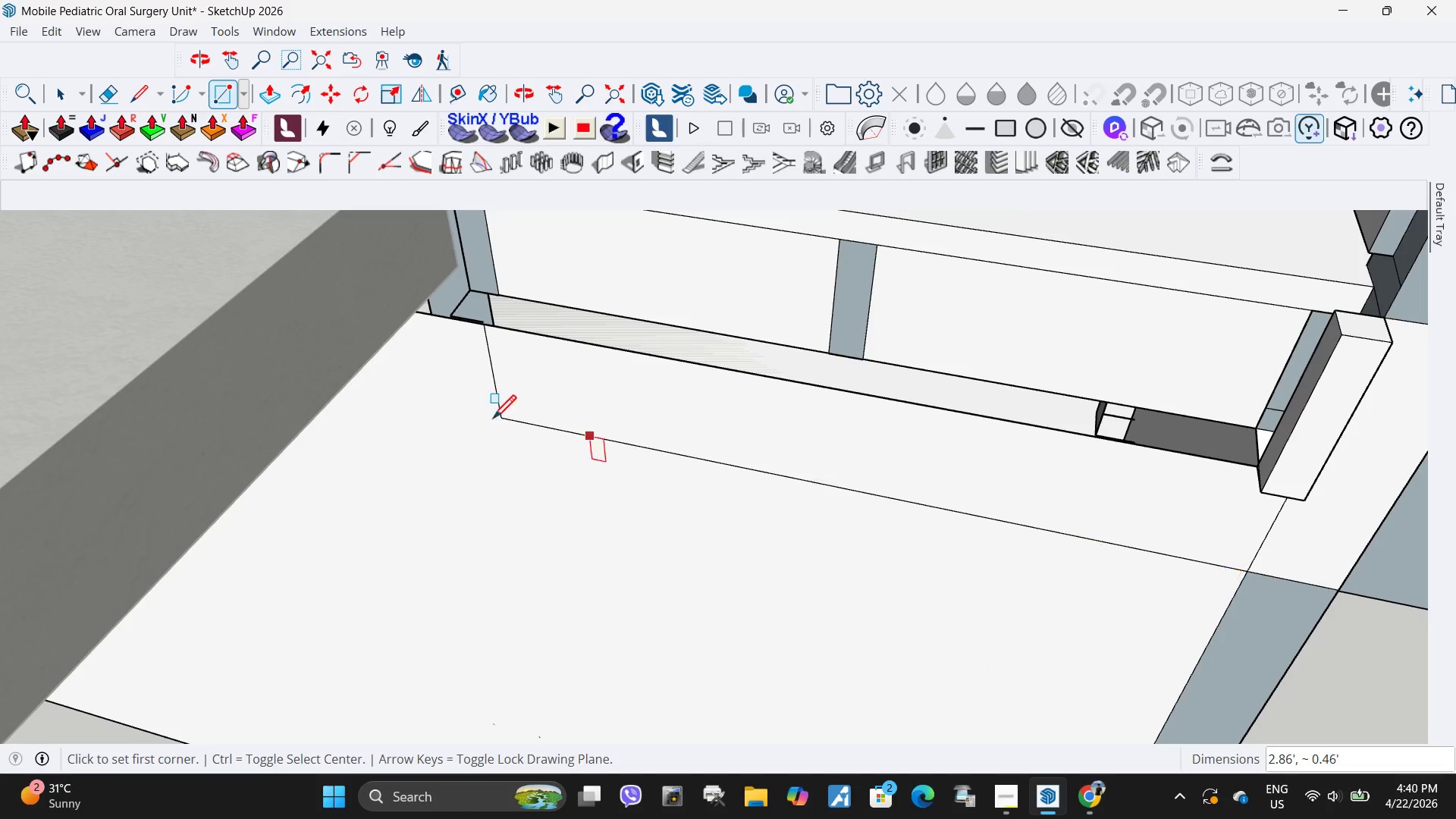 
key(Space)
 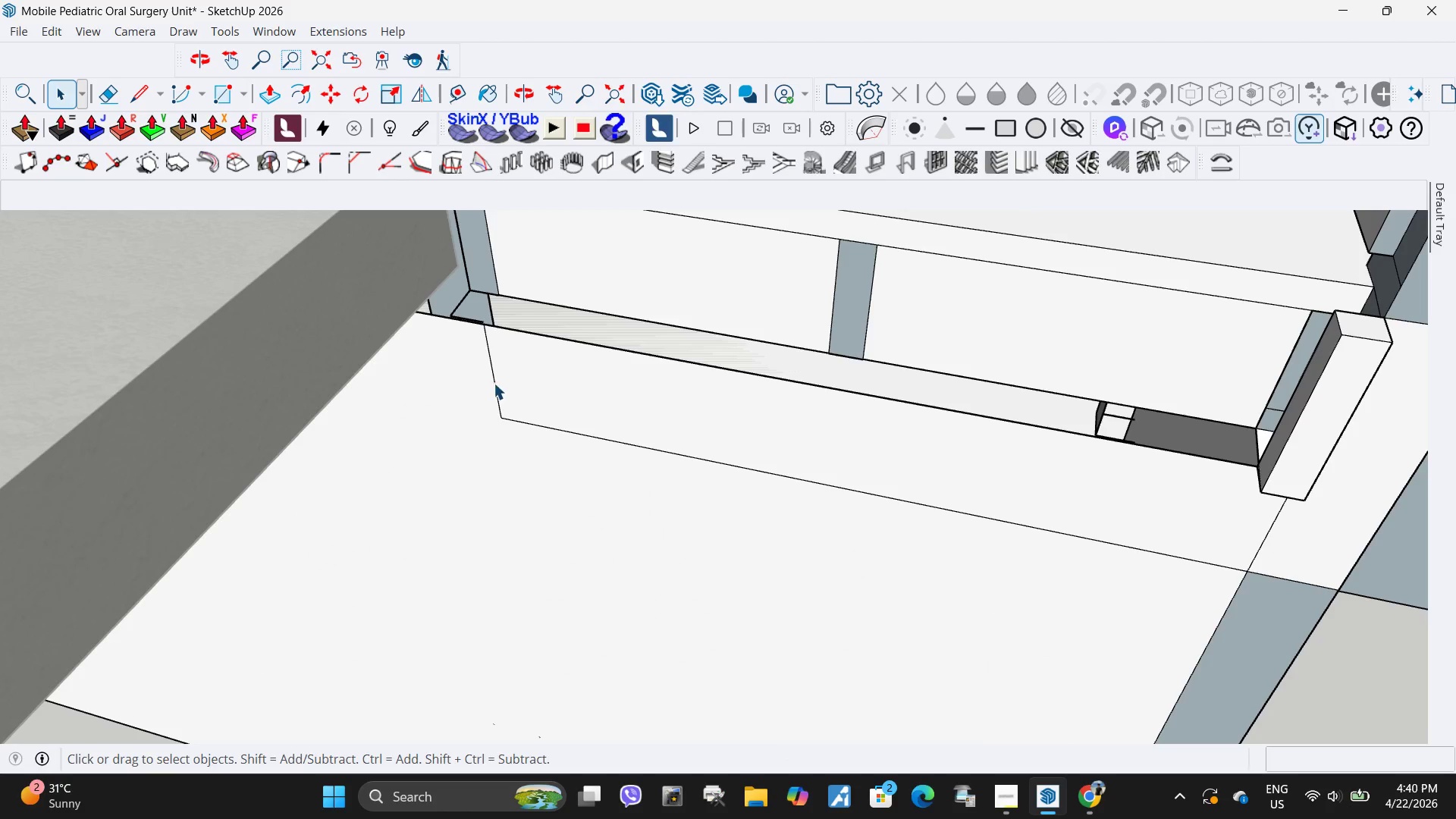 
left_click([492, 383])
 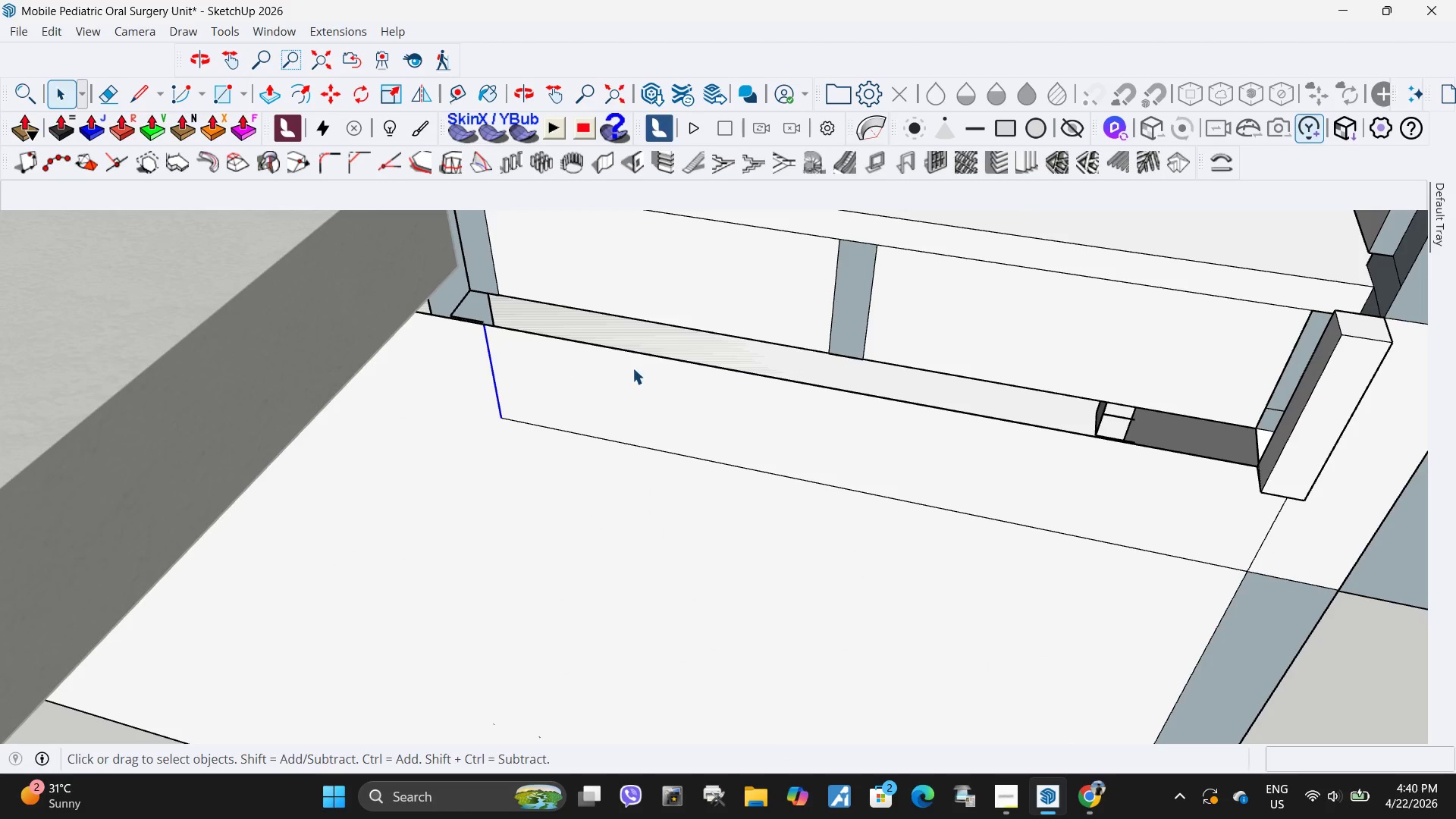 
key(Delete)
 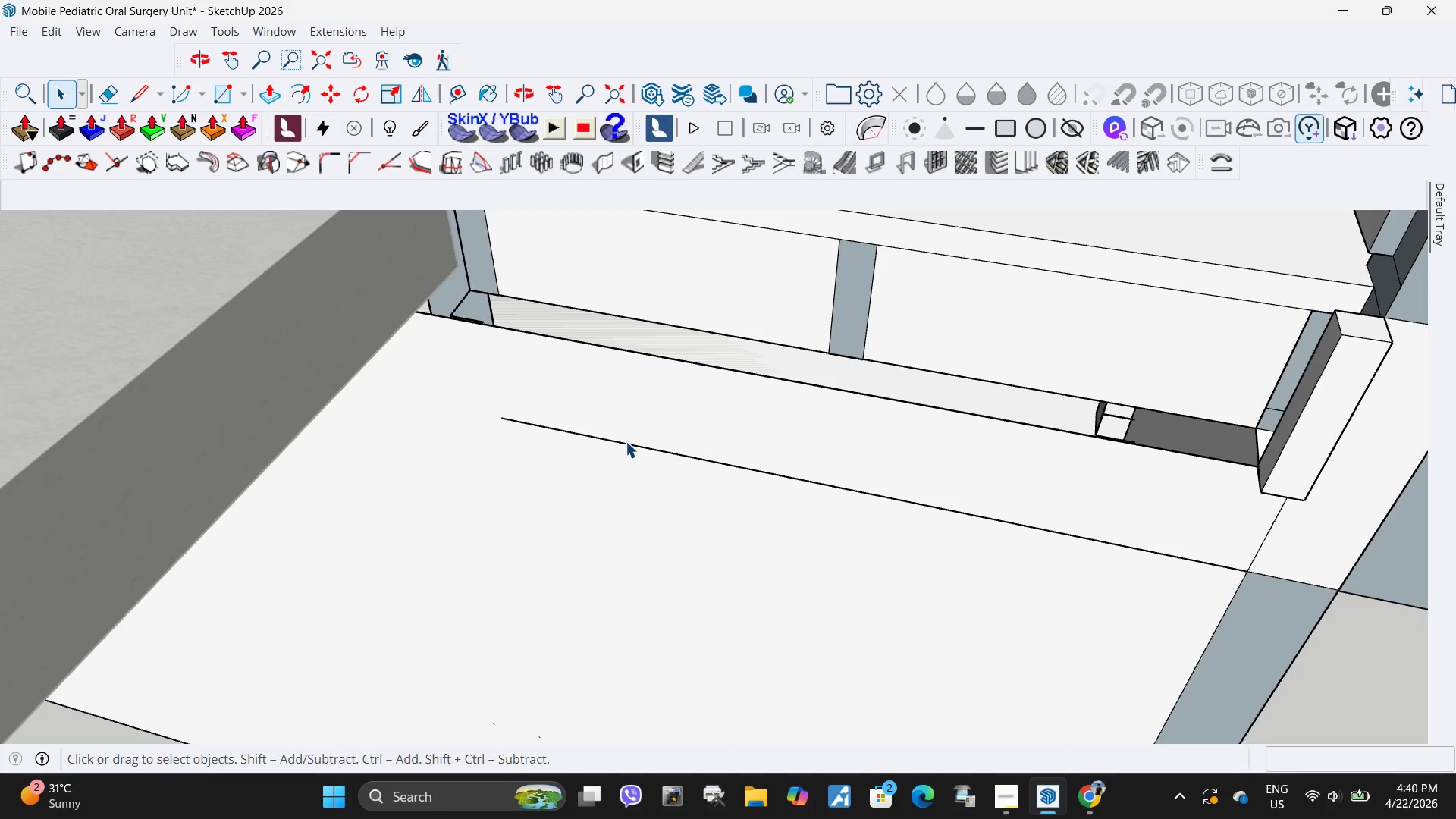 
left_click([626, 441])
 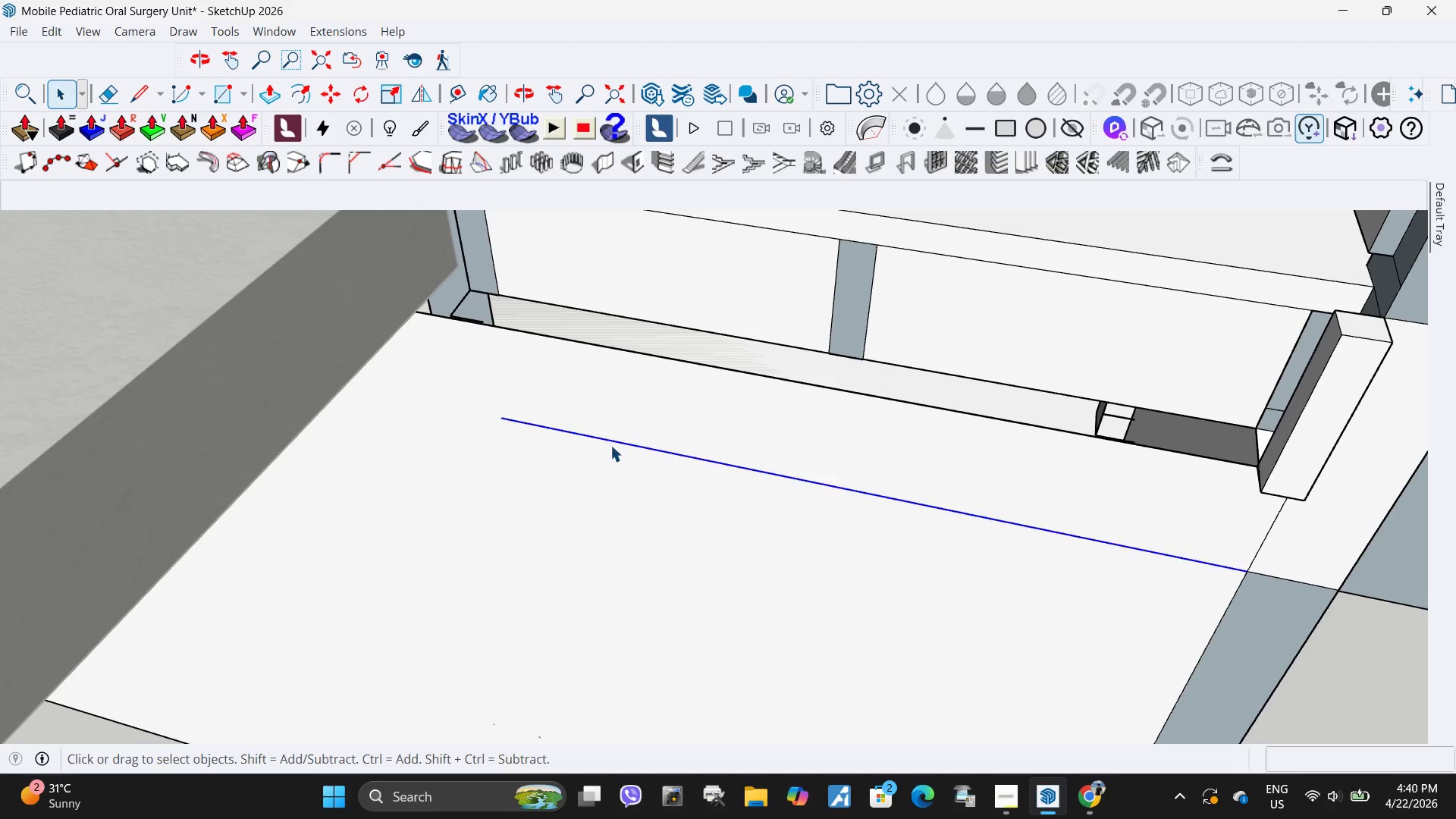 
key(Delete)
 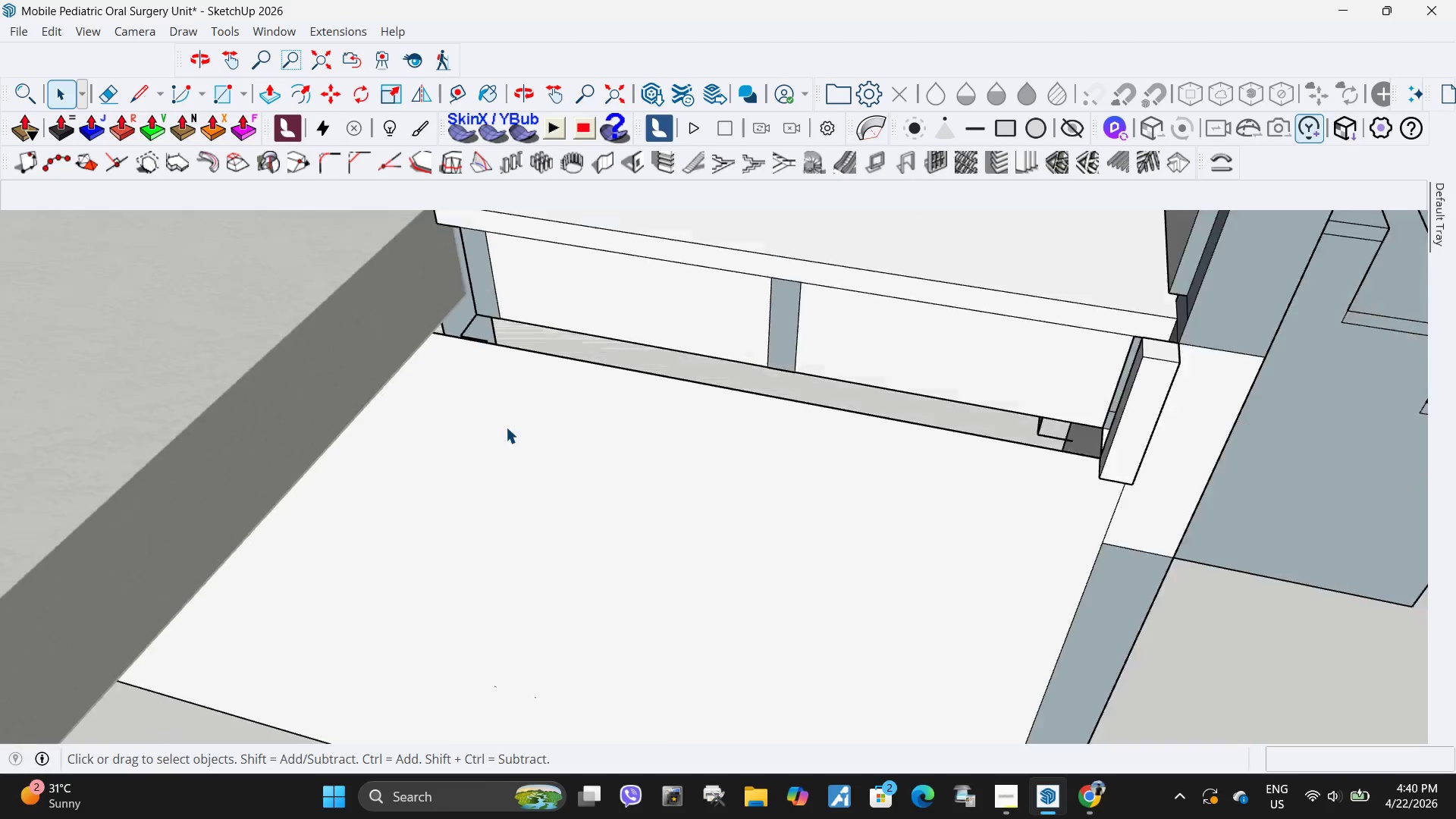 
scroll: coordinate [922, 418], scroll_direction: down, amount: 5.0
 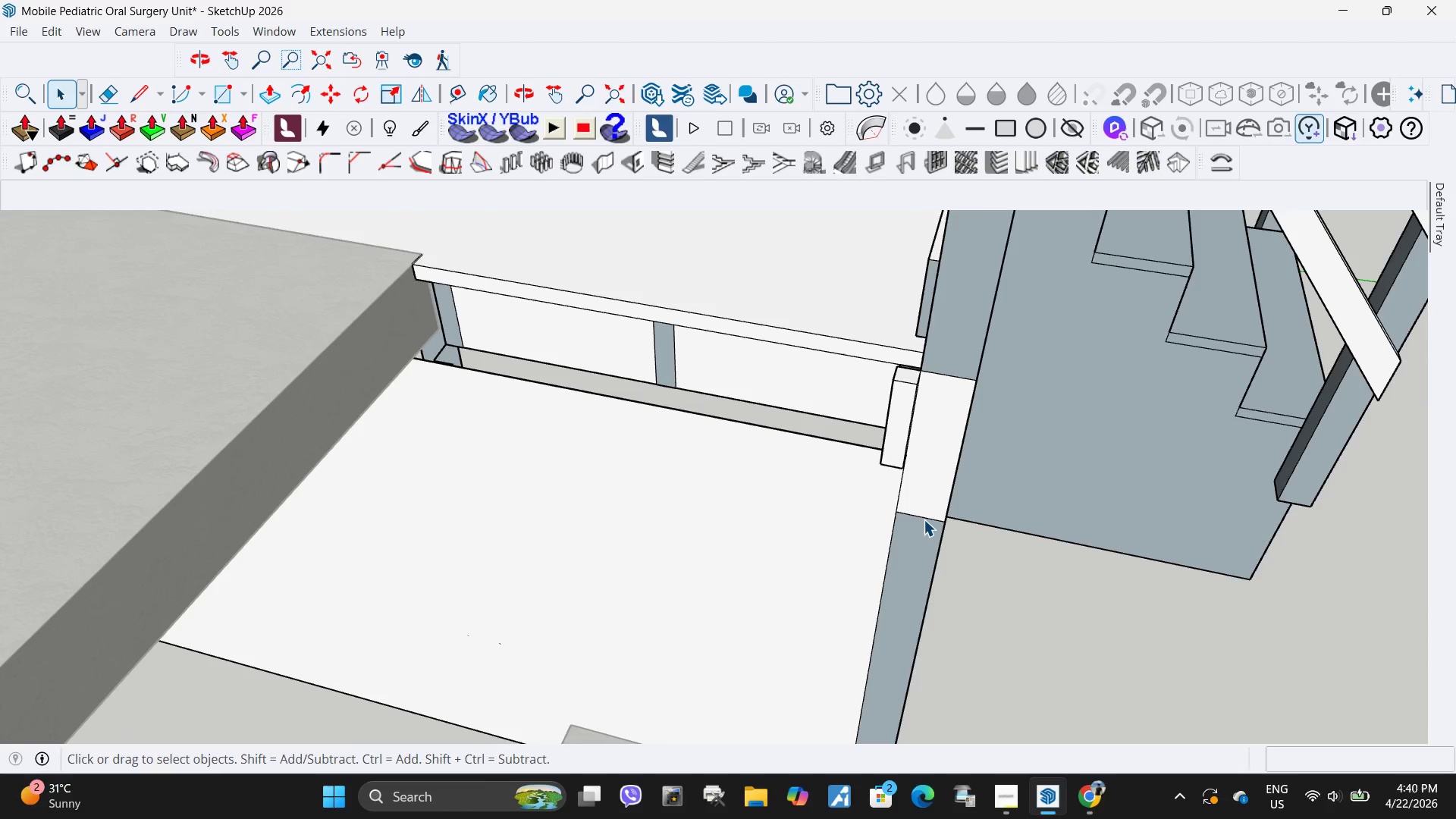 
left_click([924, 519])
 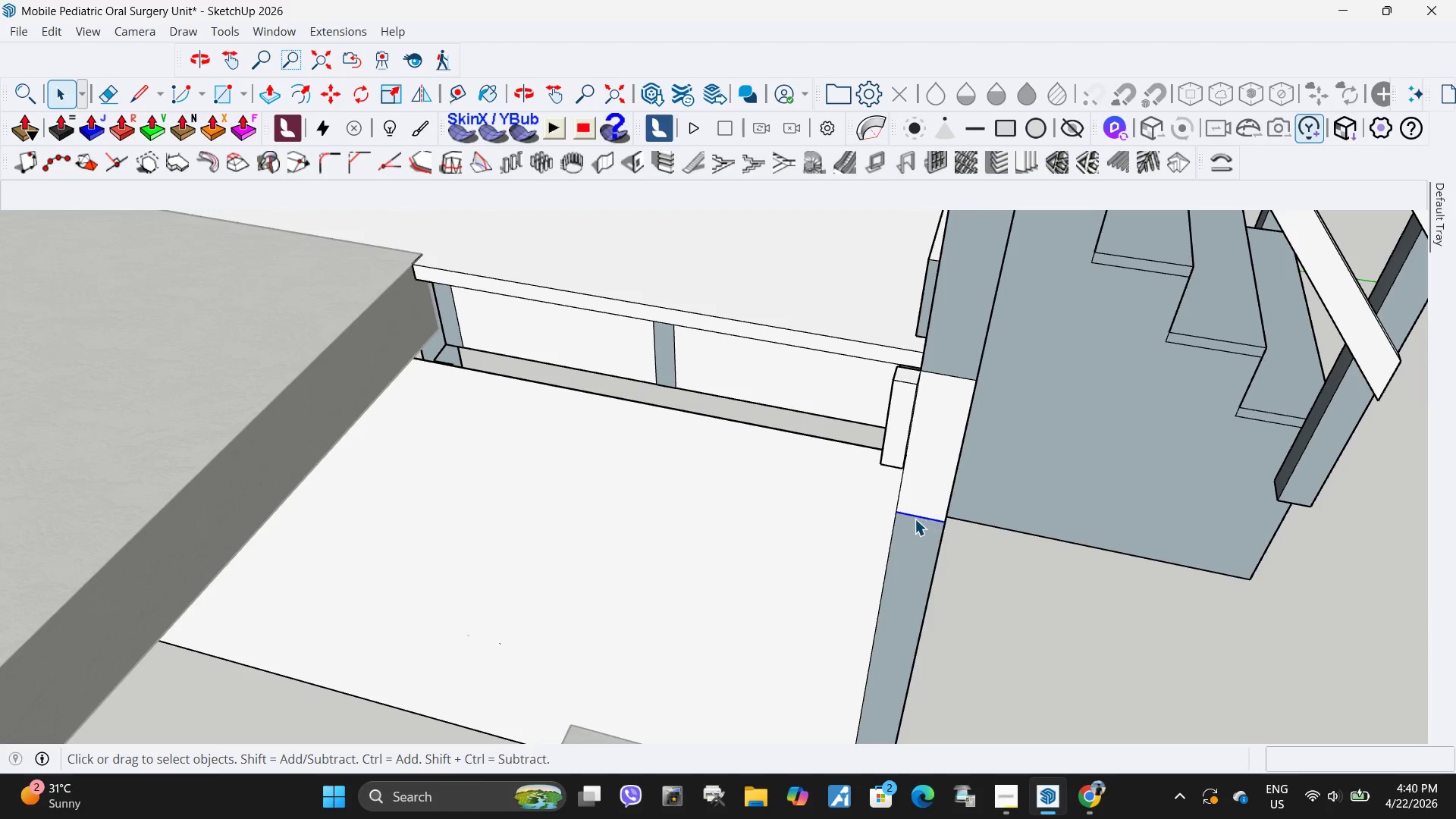 
key(Delete)
 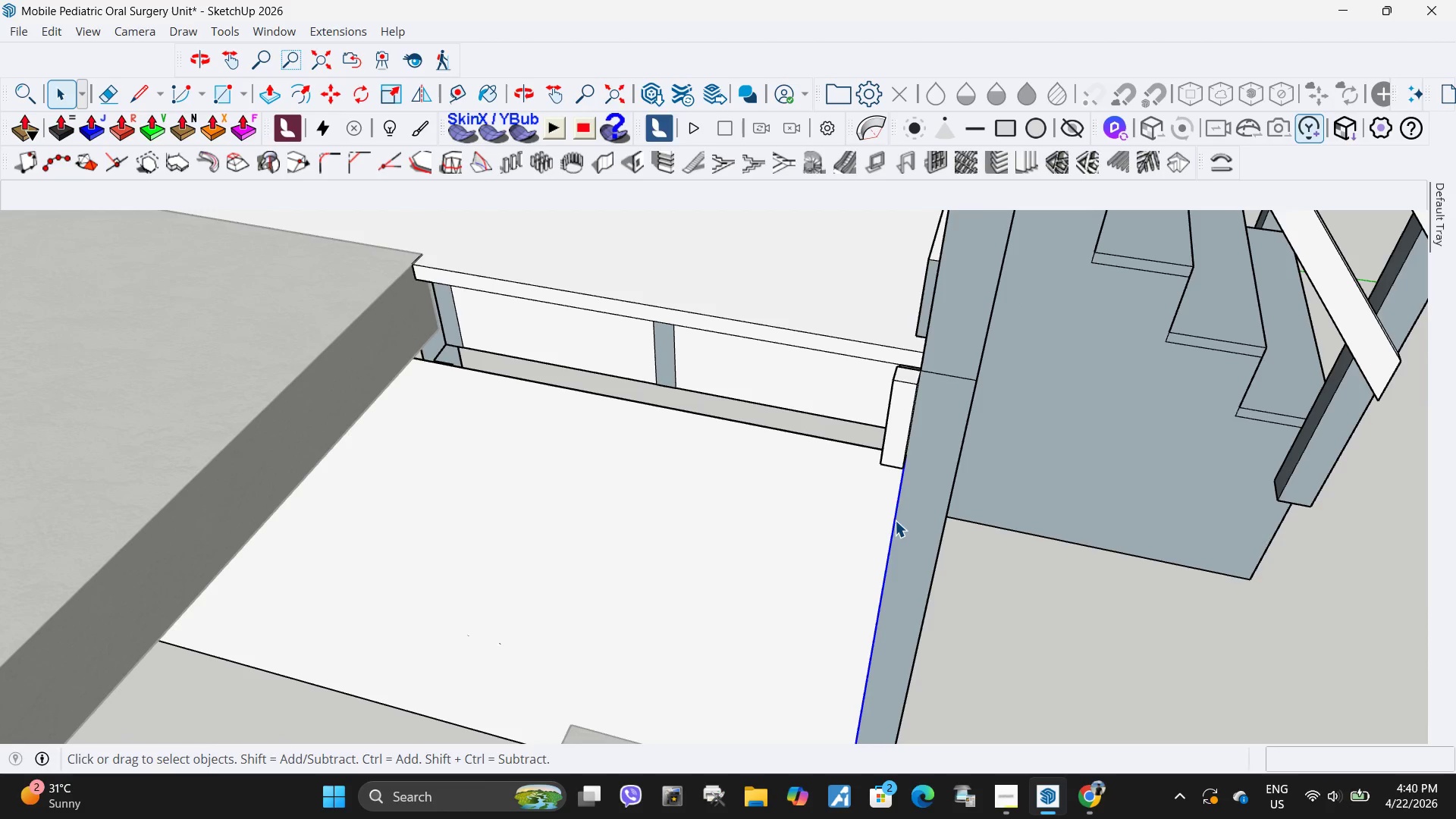 
key(Delete)
 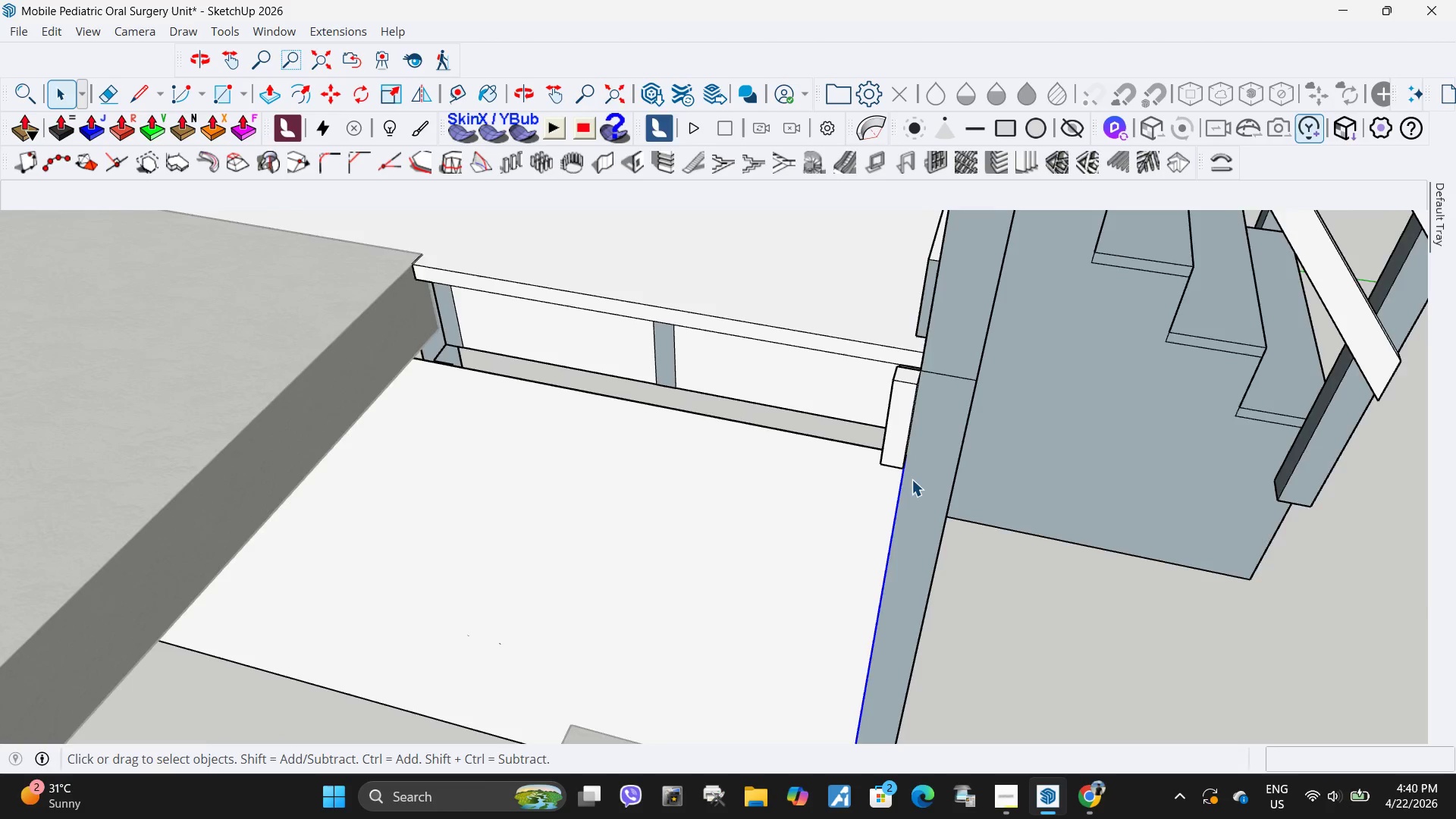 
scroll: coordinate [912, 479], scroll_direction: down, amount: 3.0
 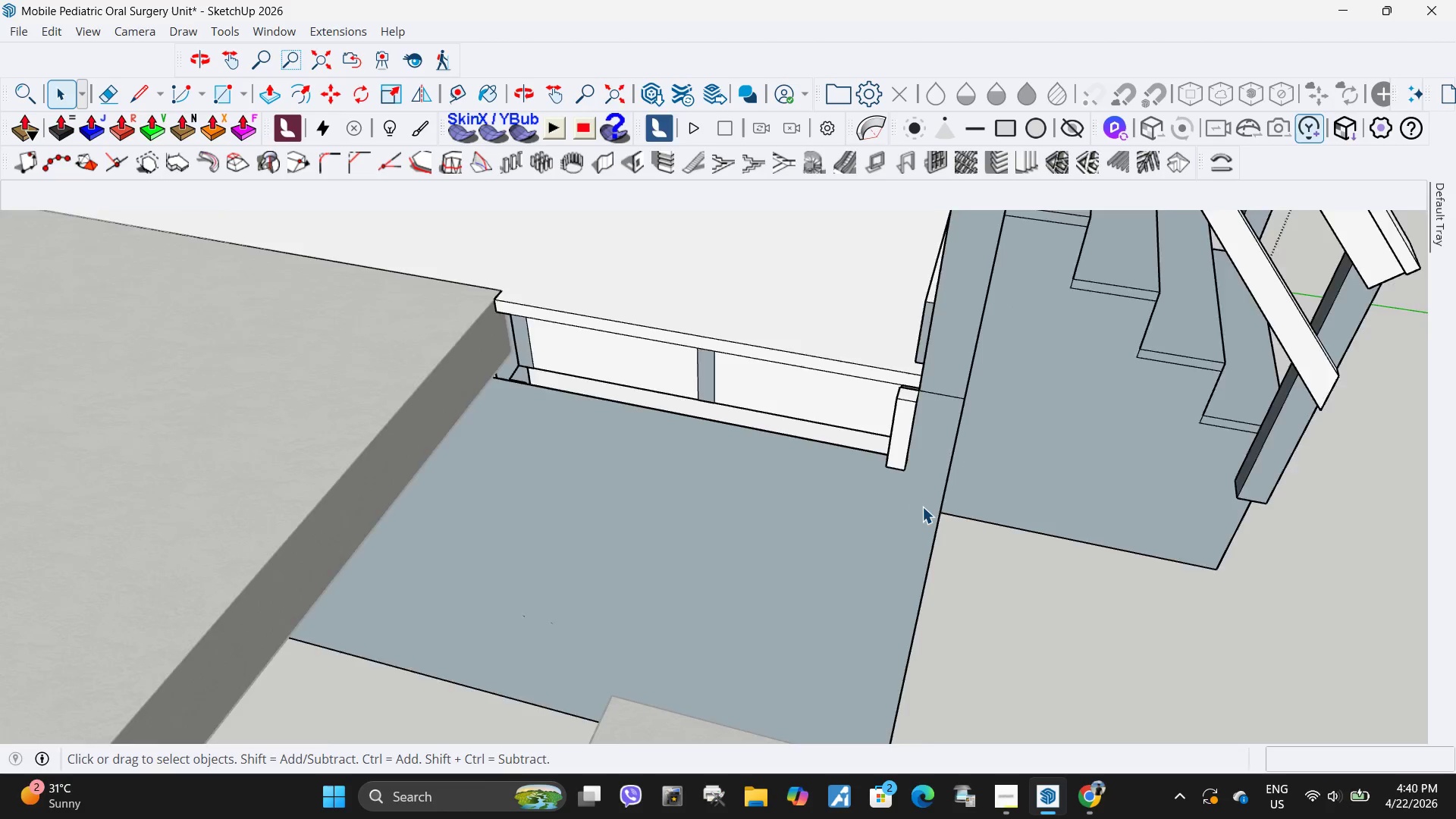 
left_click_drag(start_coordinate=[876, 541], to_coordinate=[872, 541])
 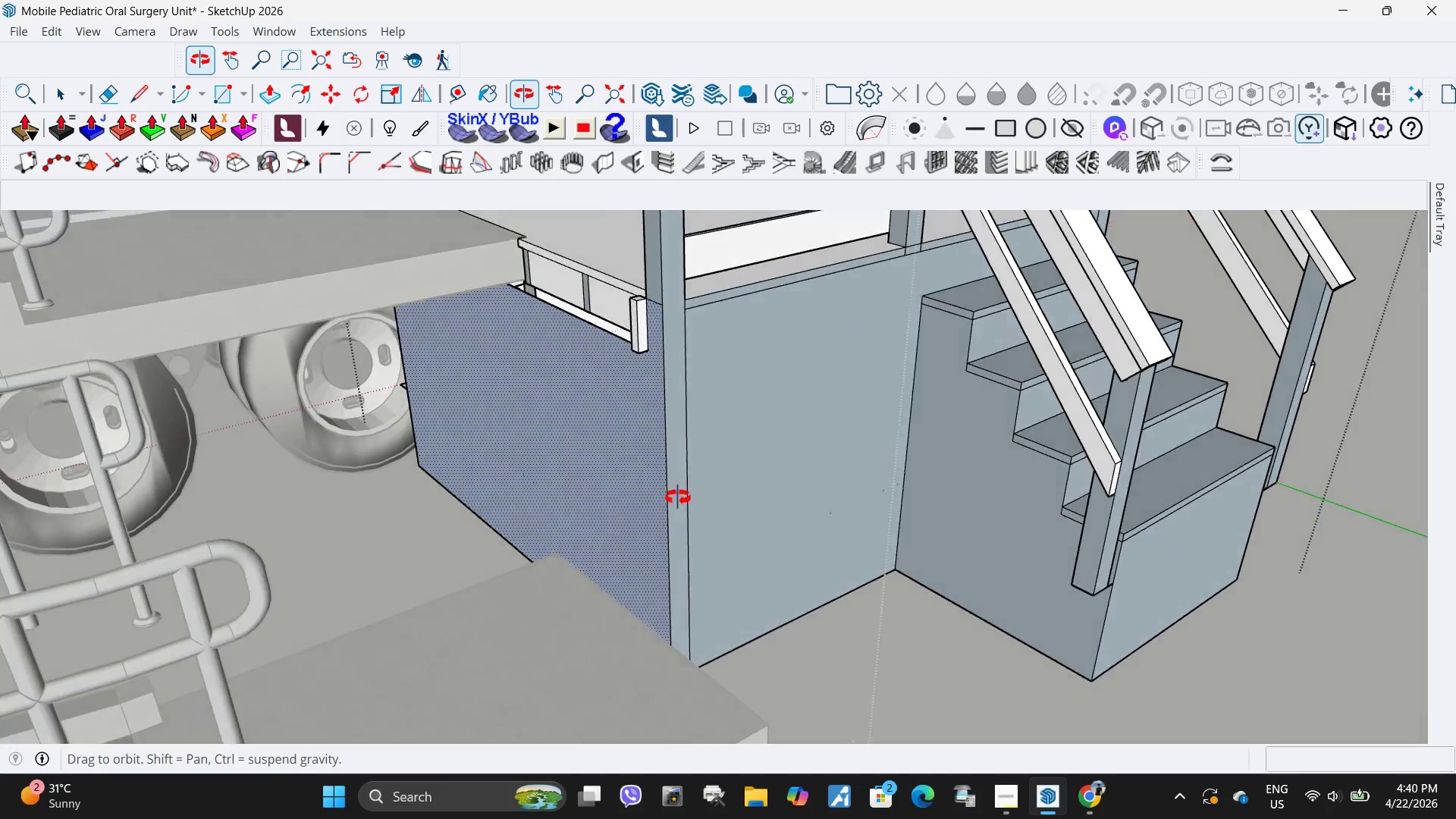 
scroll: coordinate [922, 507], scroll_direction: down, amount: 5.0
 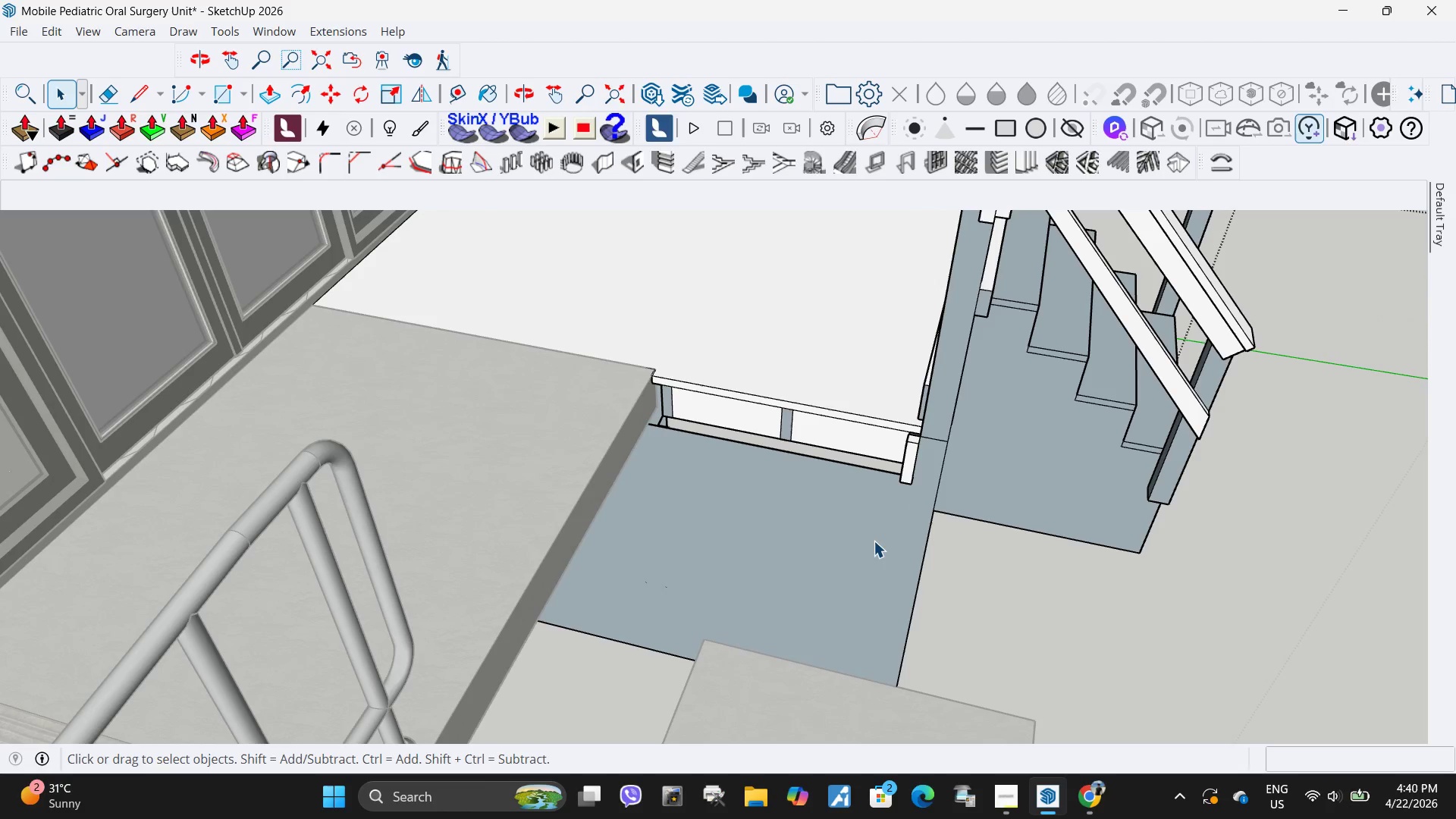 
scroll: coordinate [645, 274], scroll_direction: up, amount: 10.0
 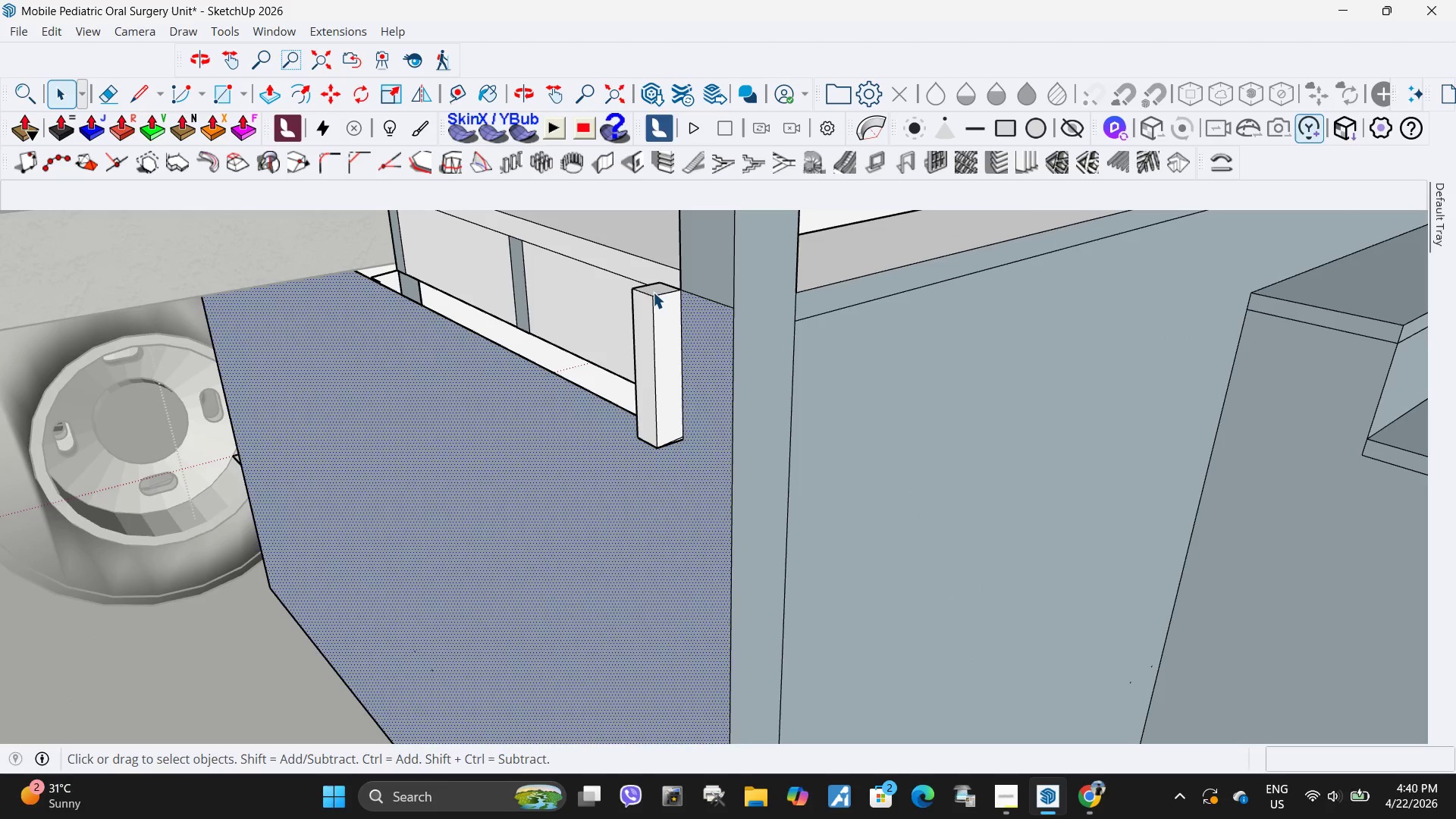 
left_click([653, 292])
 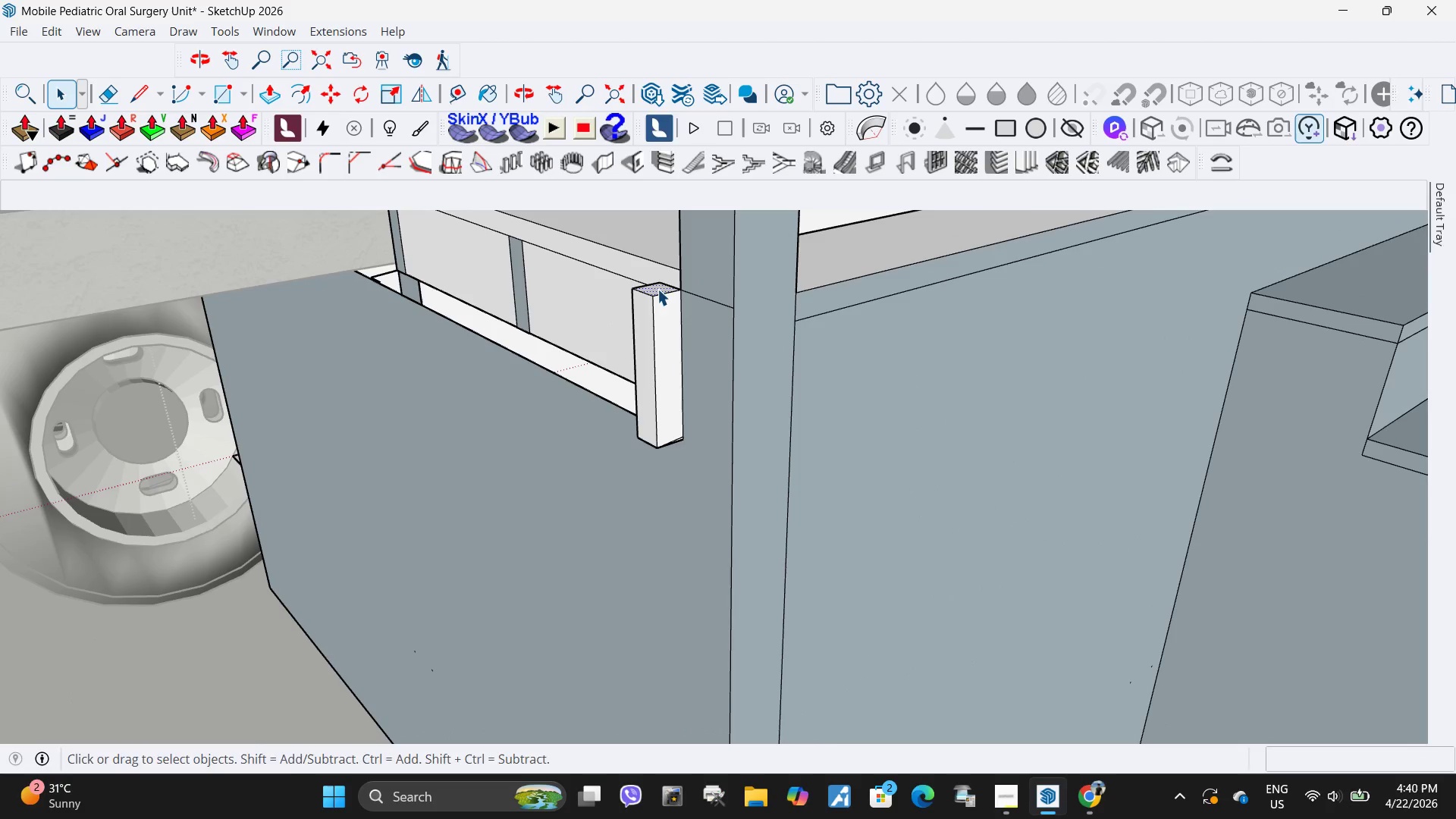 
key(P)
 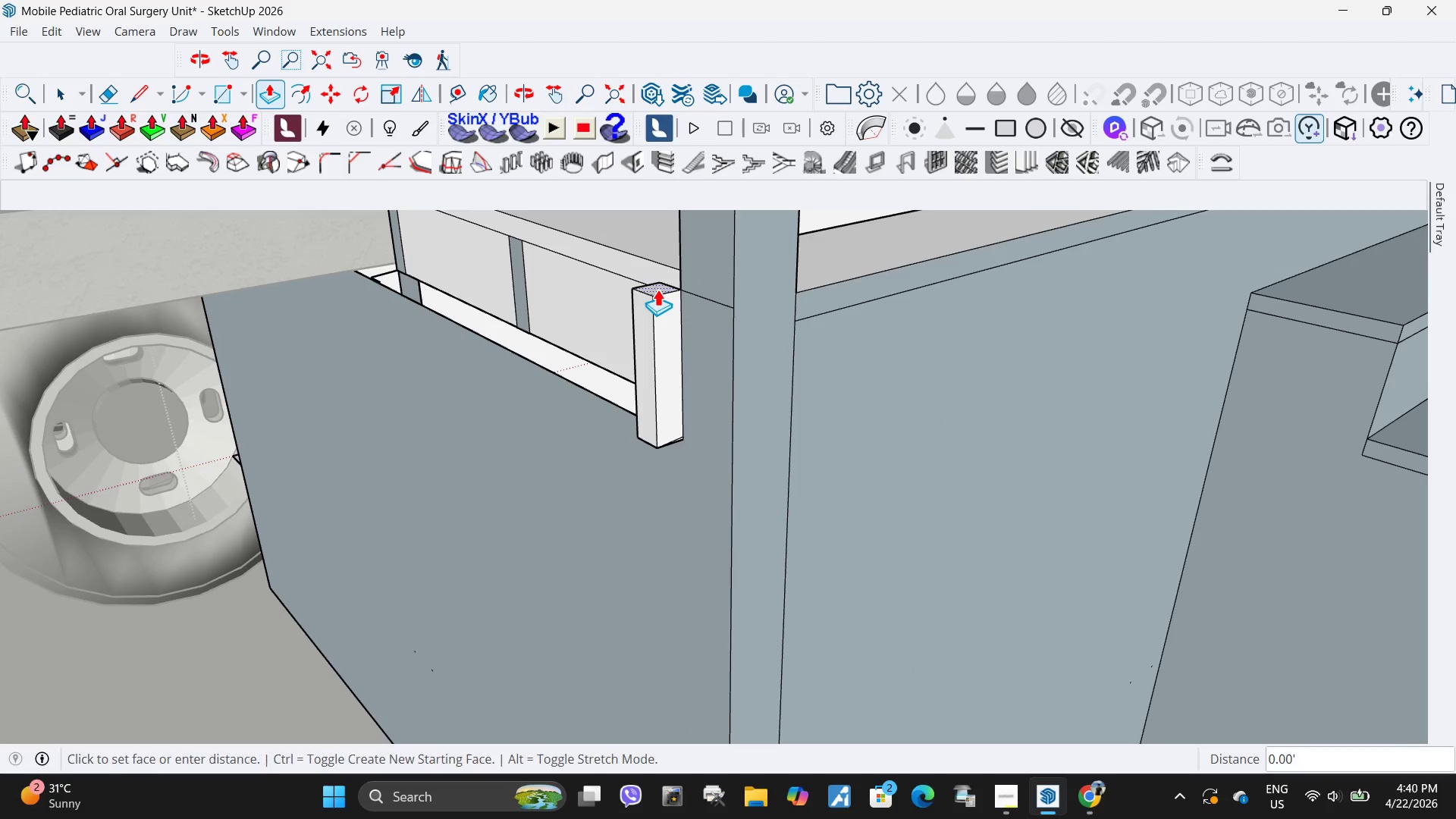 
left_click([657, 289])
 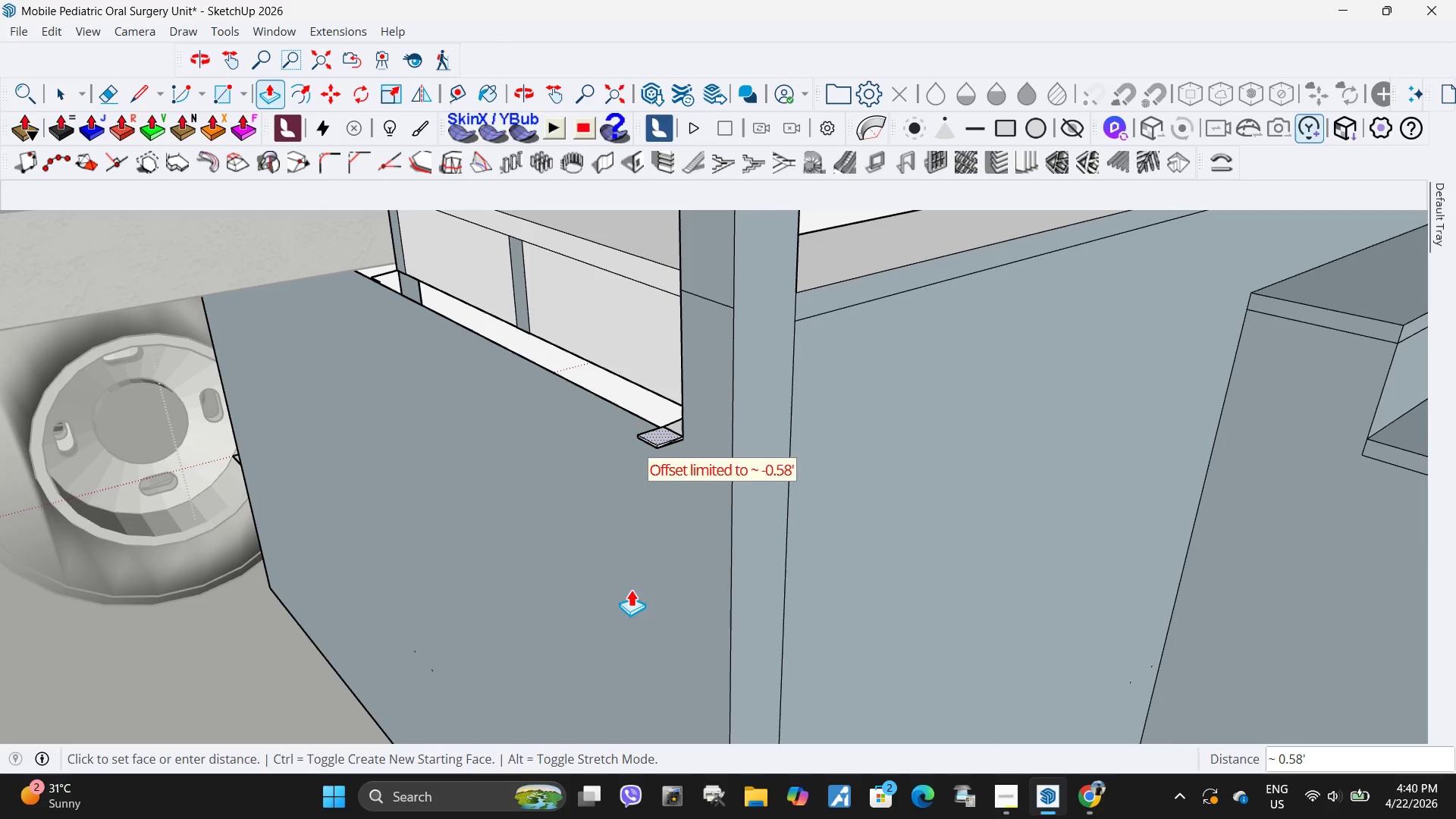 
left_click([615, 620])
 